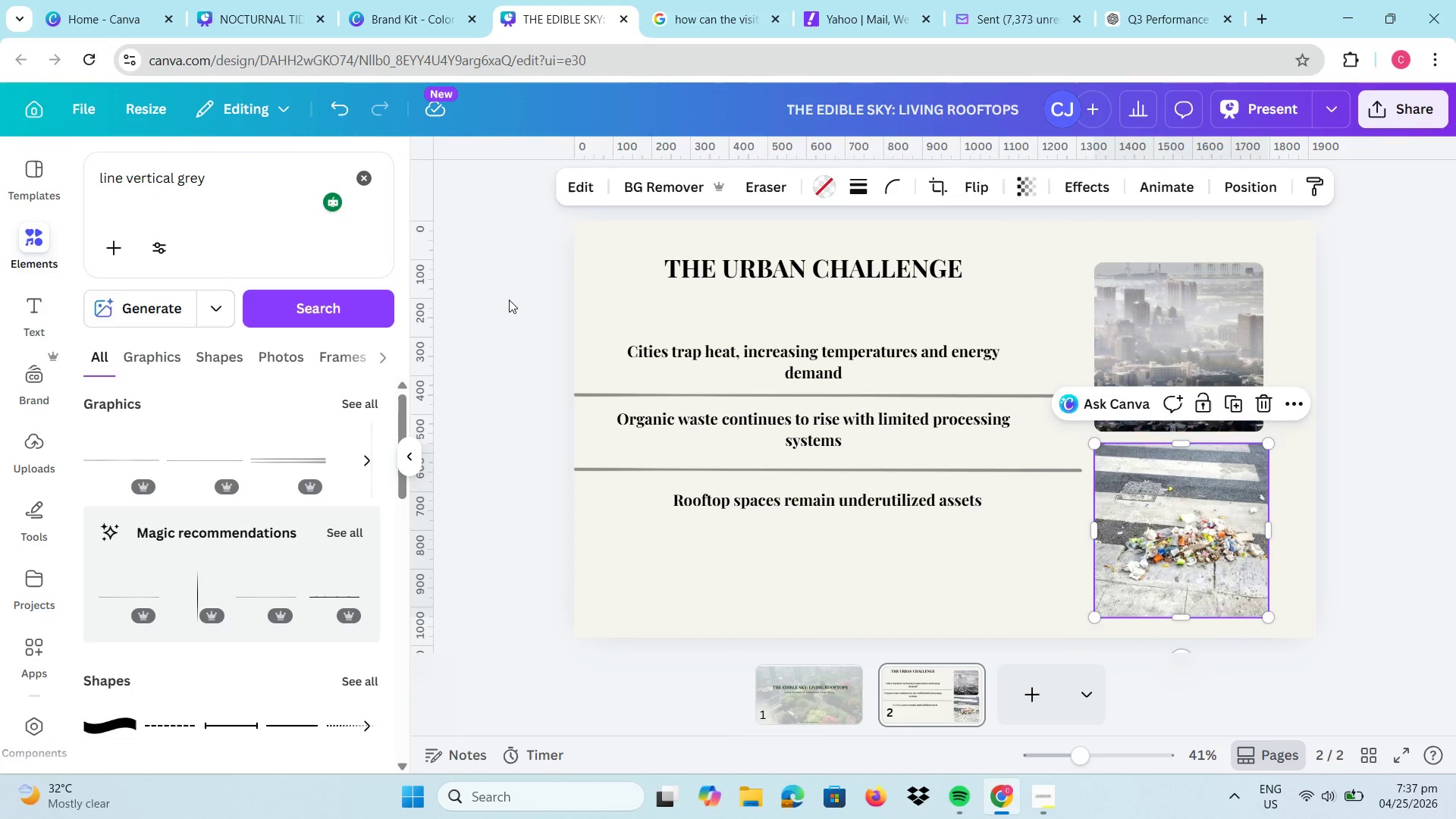 
left_click([509, 300])
 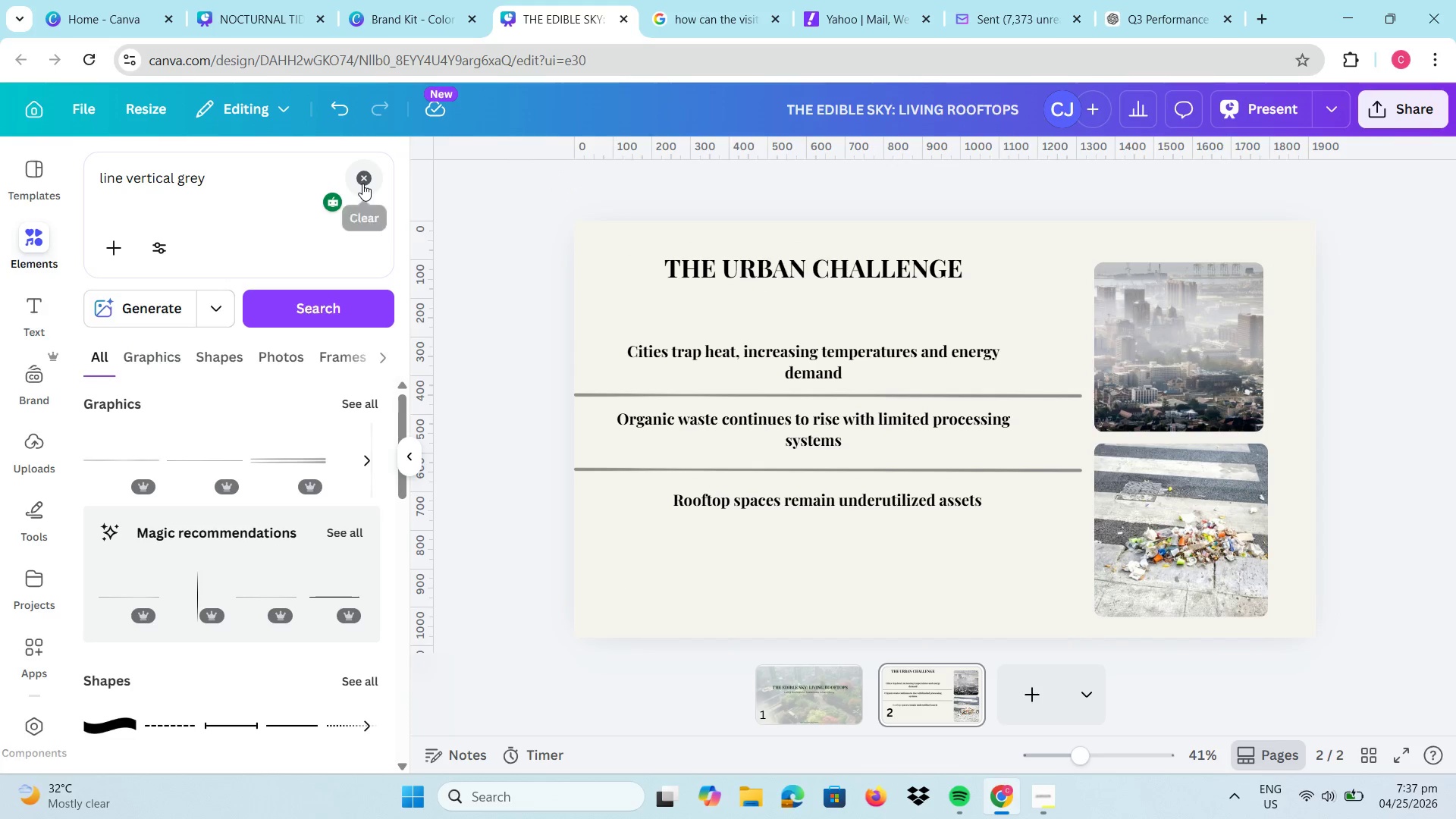 
left_click([362, 184])
 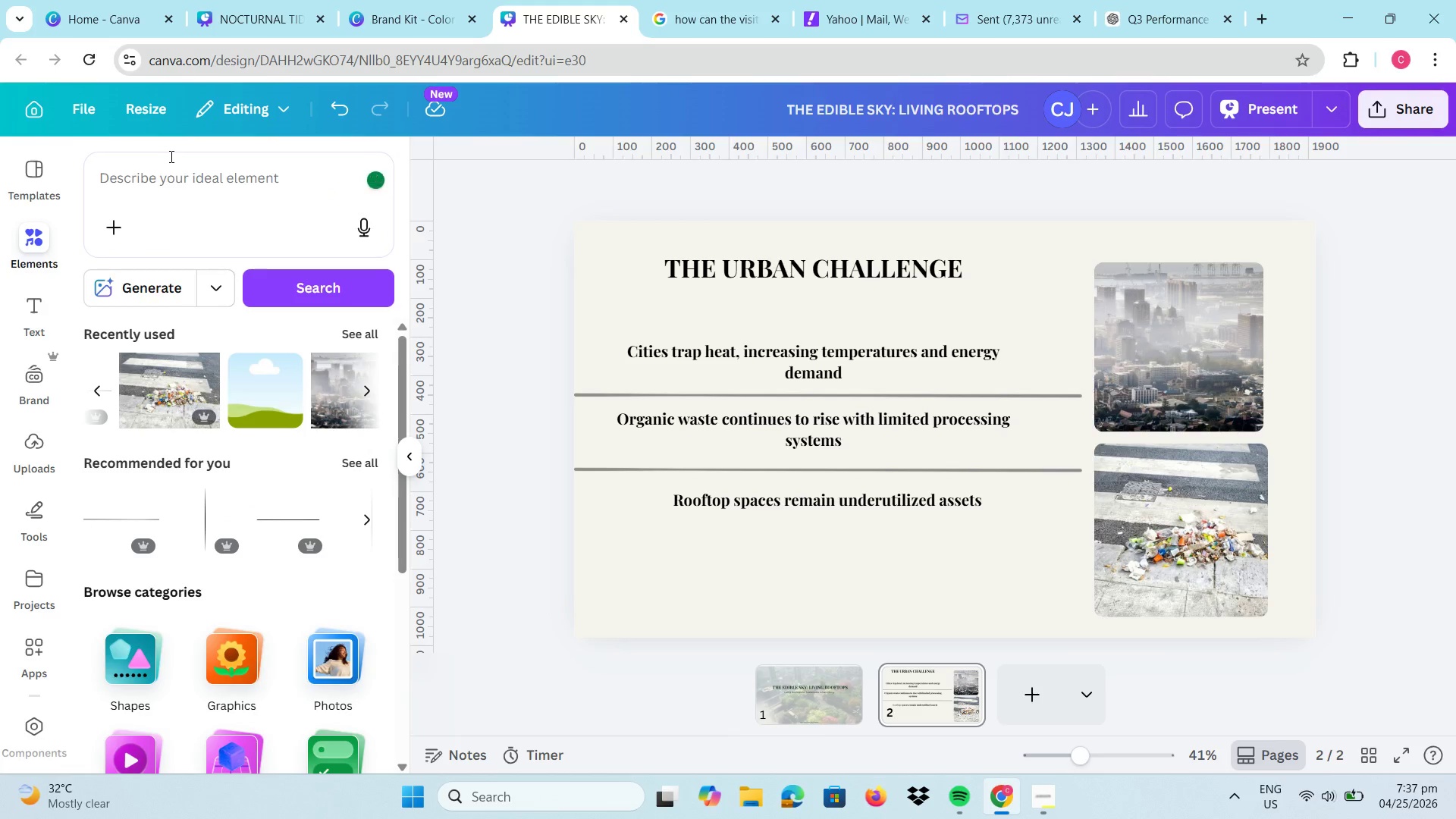 
left_click([170, 155])
 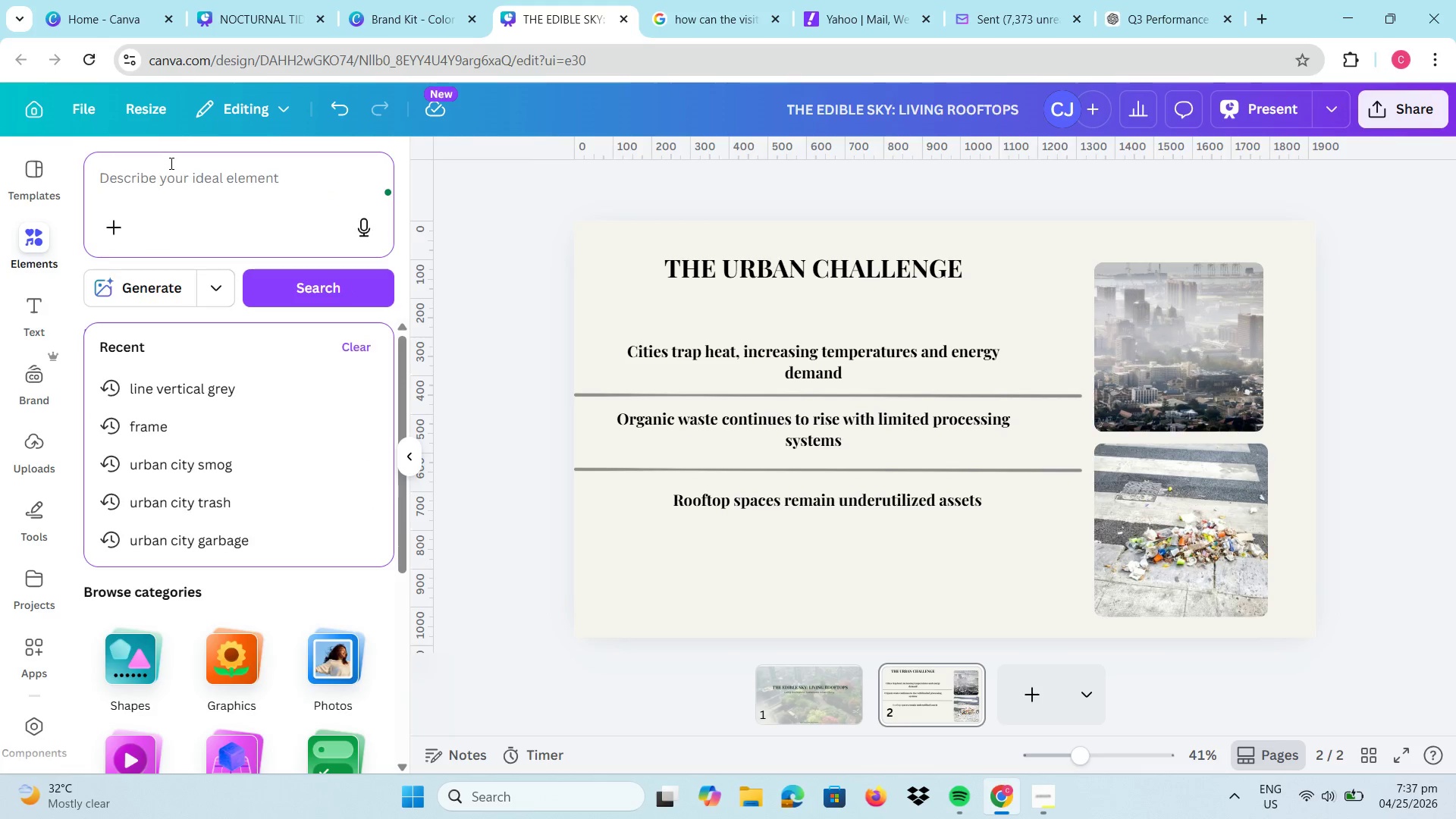 
type(white re)
 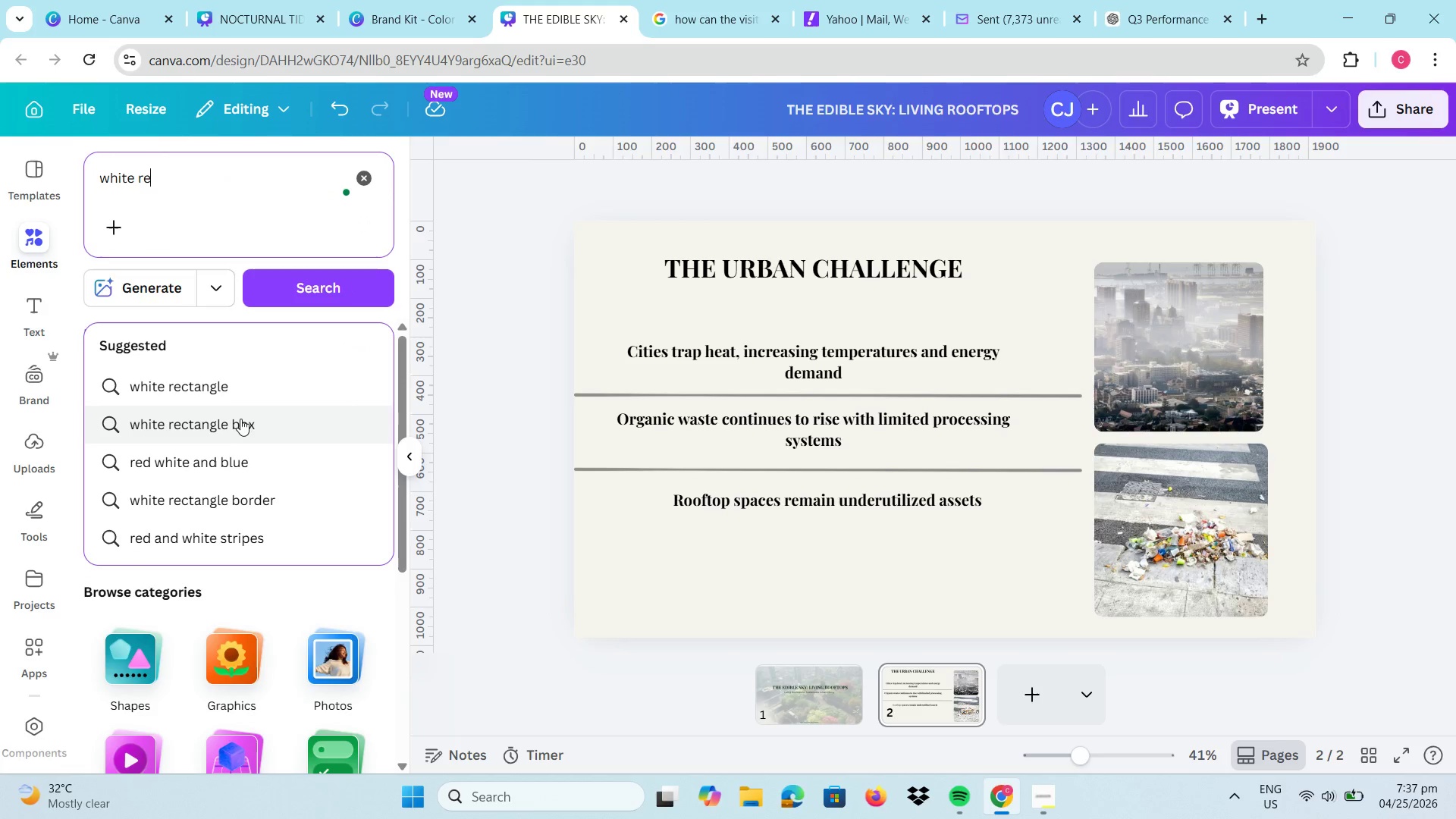 
left_click([237, 395])
 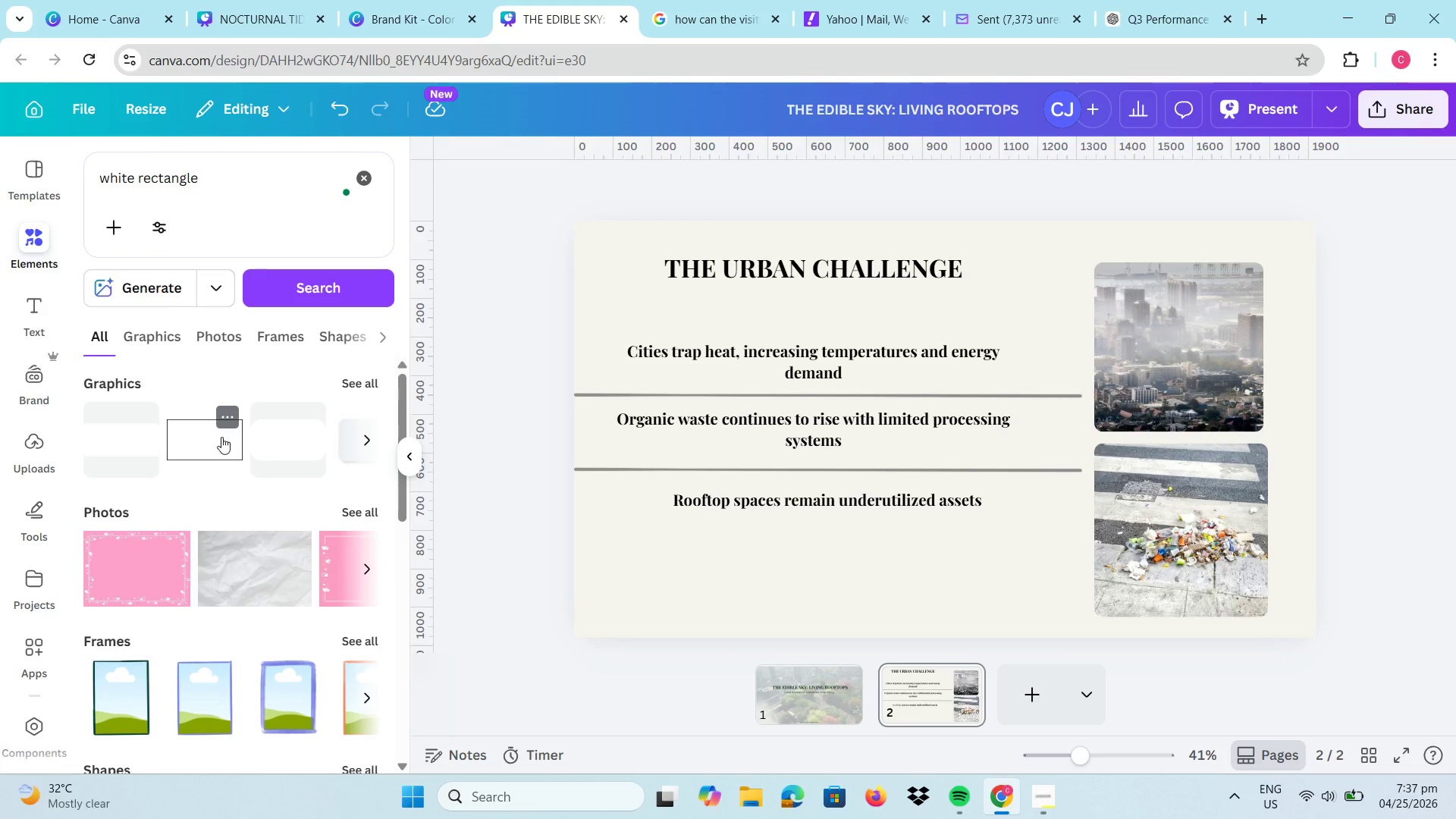 
left_click_drag(start_coordinate=[208, 192], to_coordinate=[140, 184])
 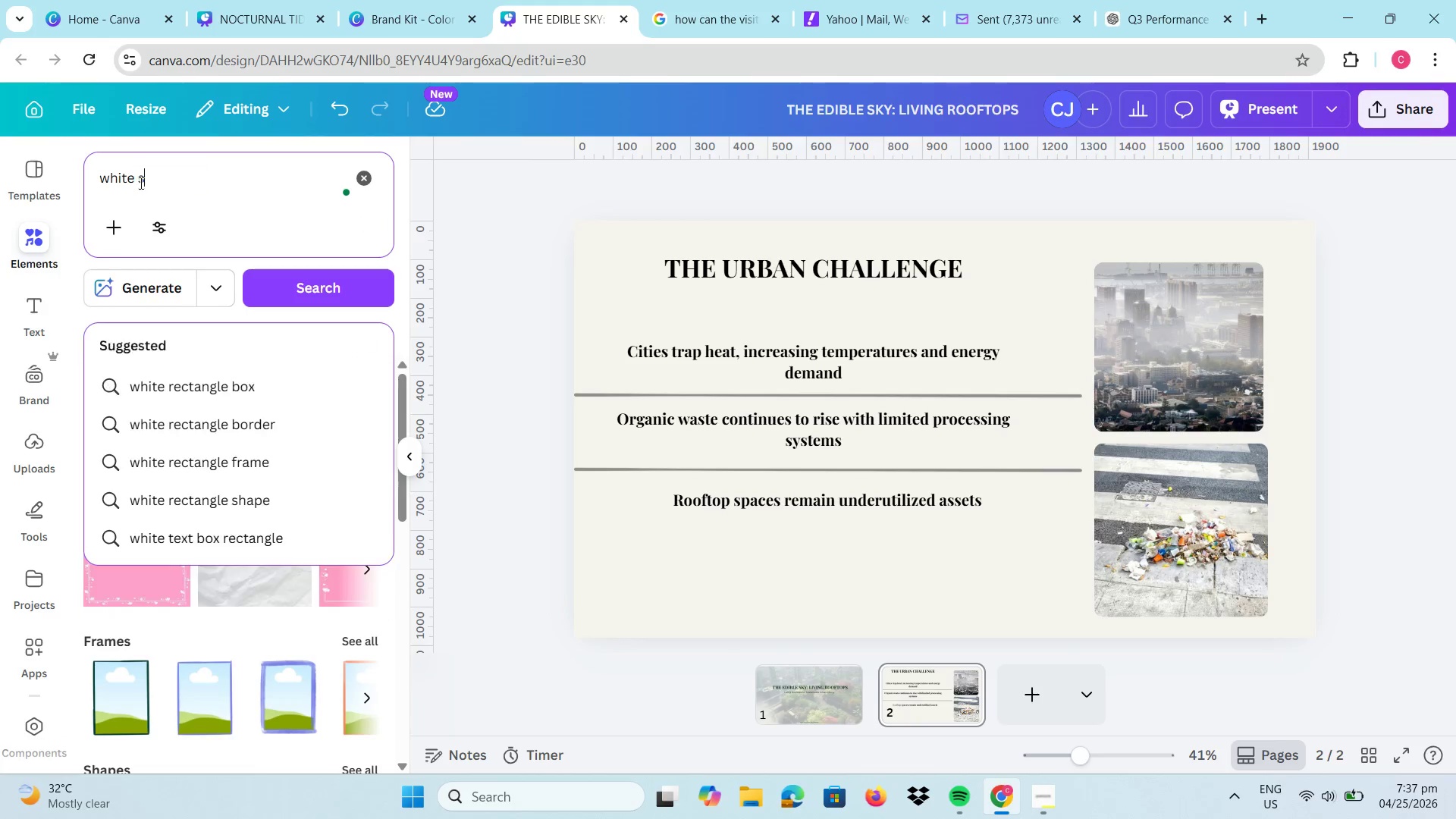 
type(square)
 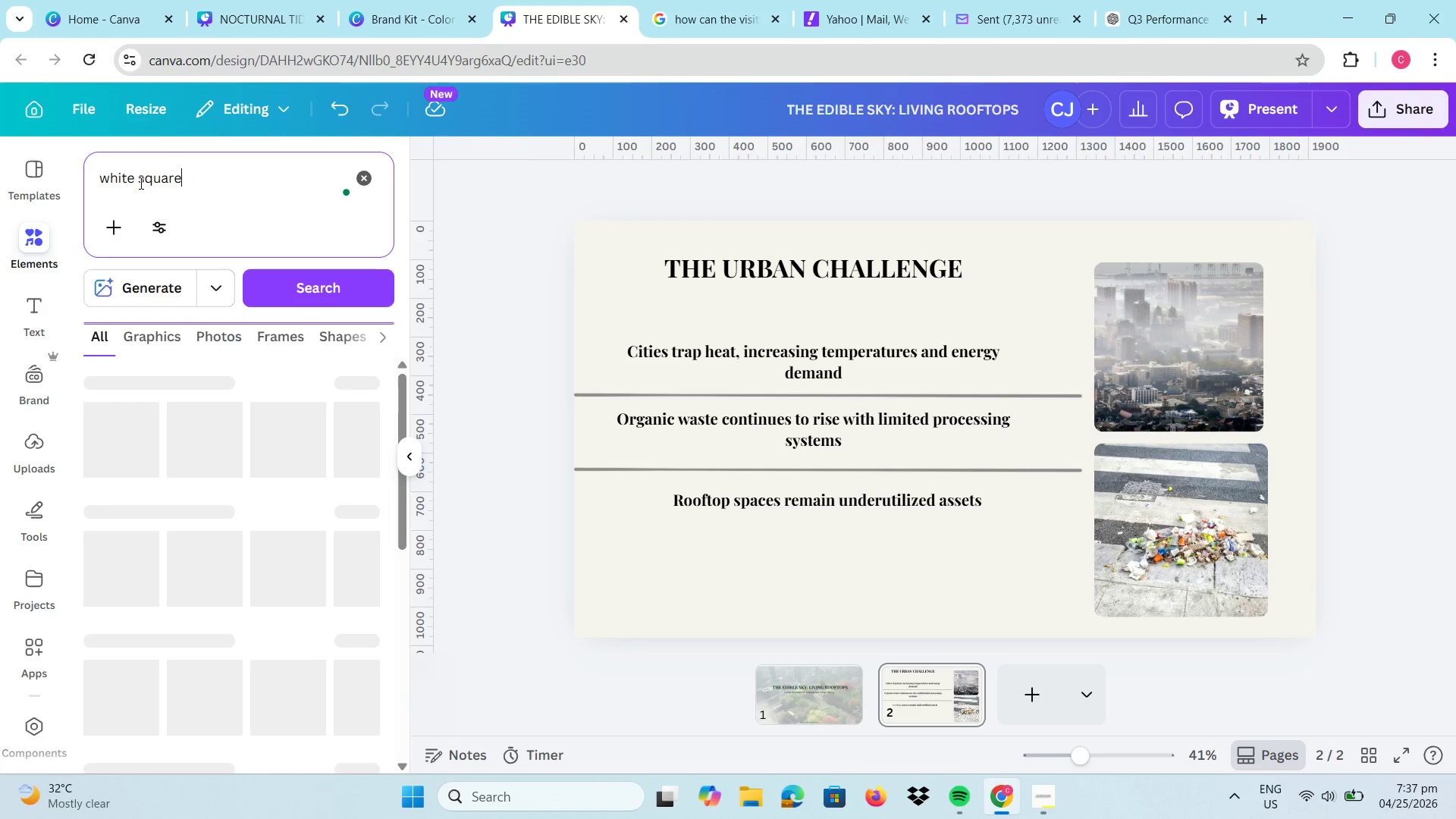 
key(Enter)
 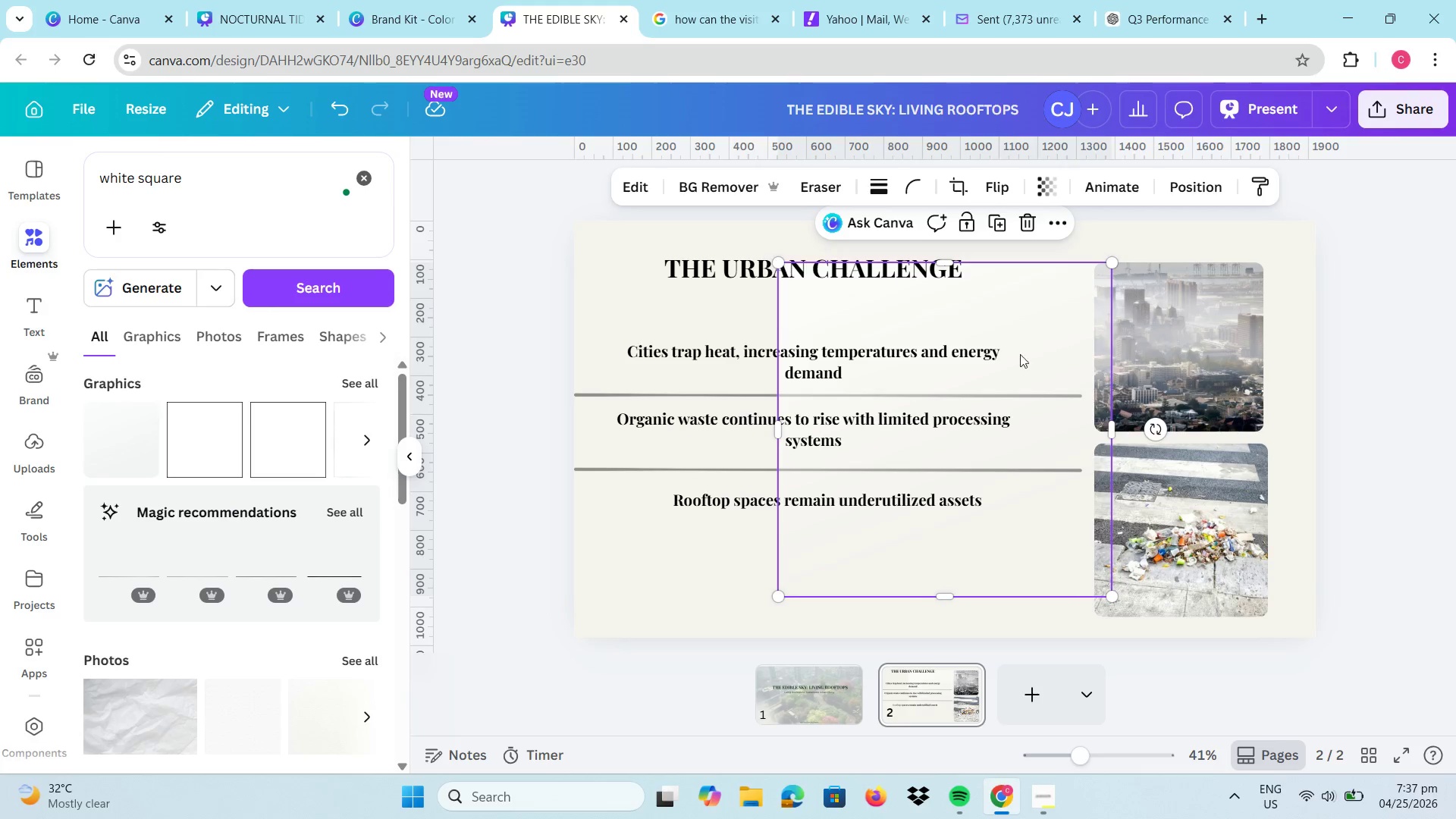 
left_click_drag(start_coordinate=[987, 329], to_coordinate=[1285, 290])
 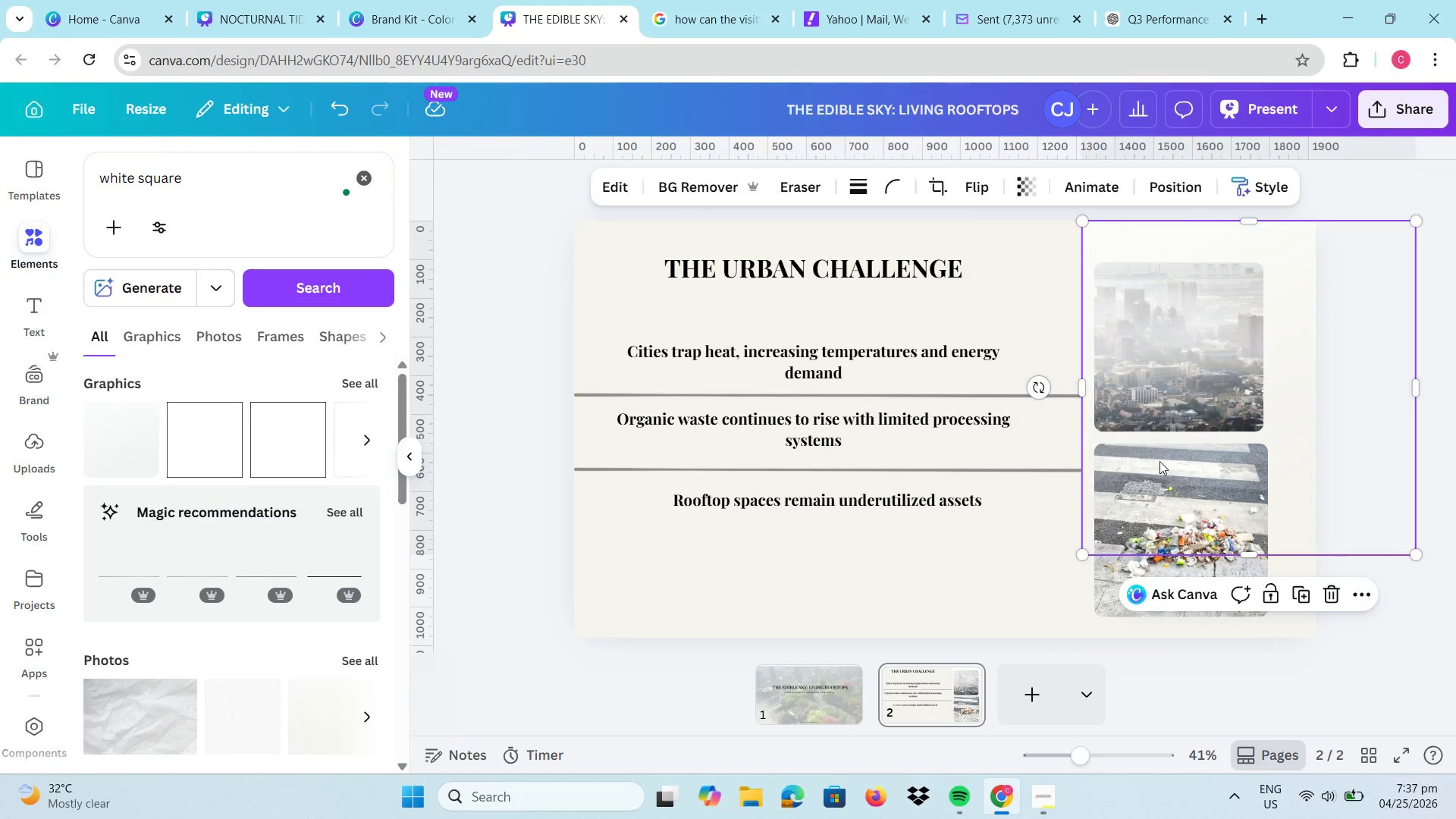 
key(Delete)
 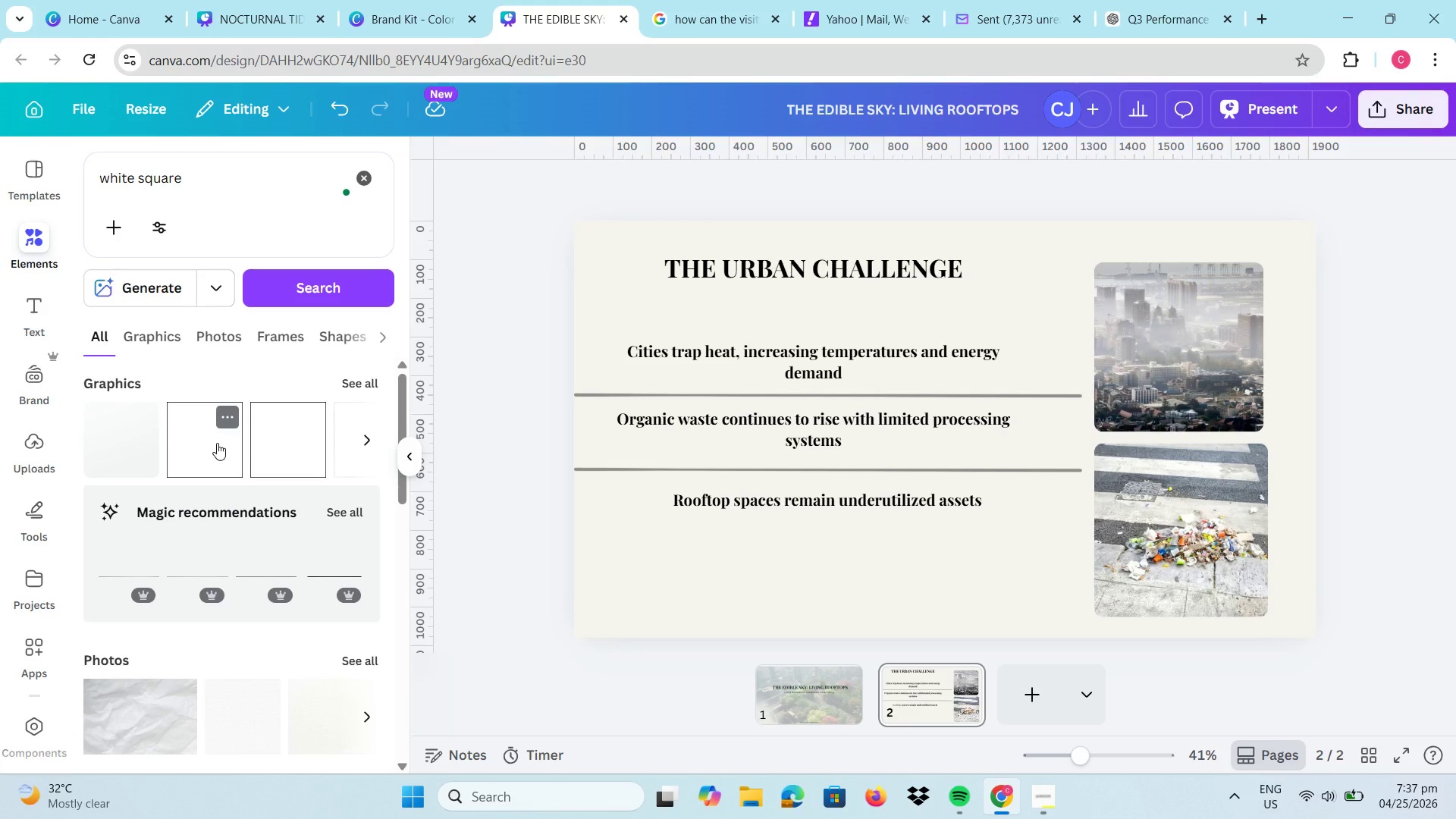 
left_click([217, 443])
 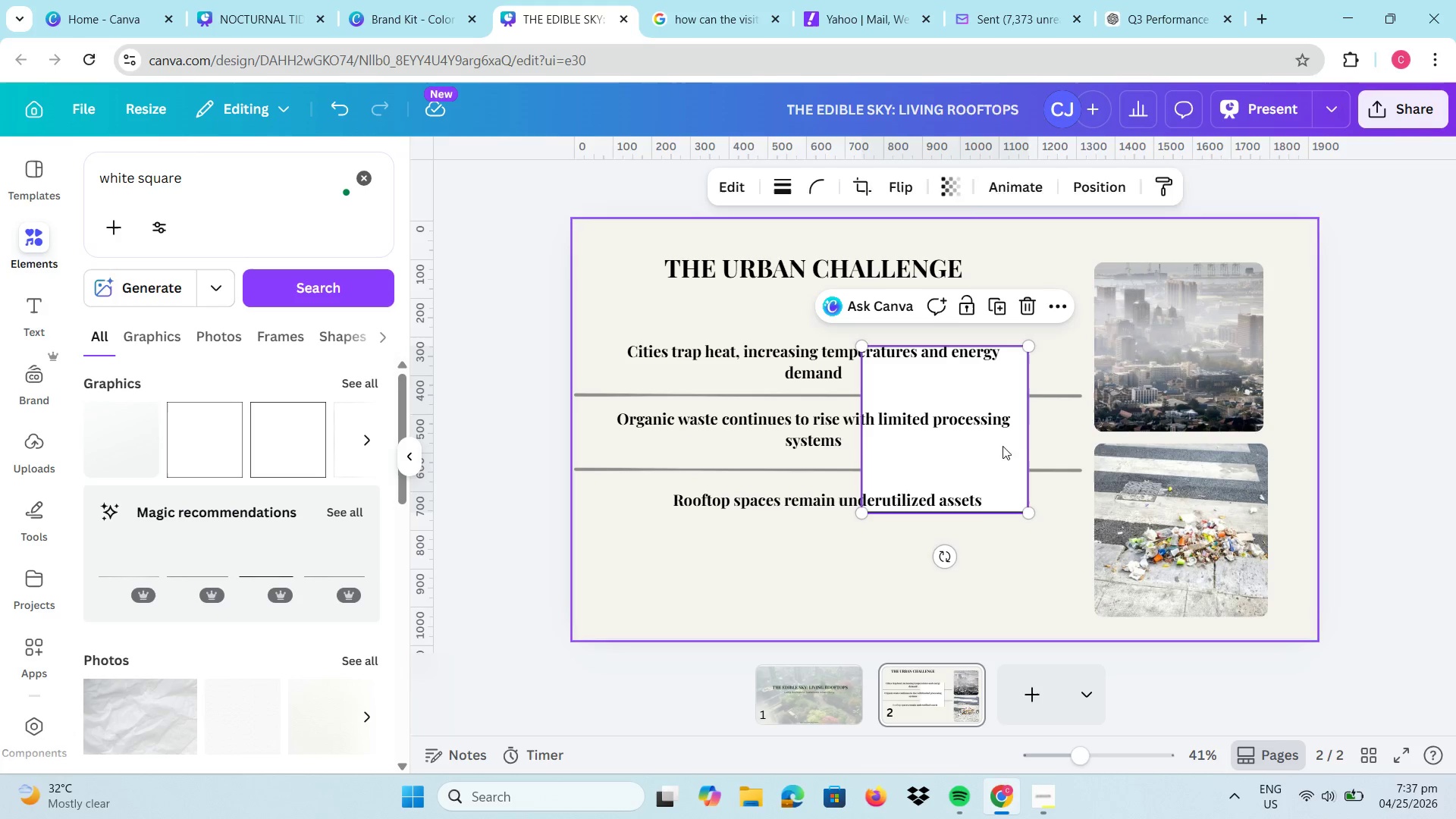 
left_click_drag(start_coordinate=[978, 452], to_coordinate=[1212, 313])
 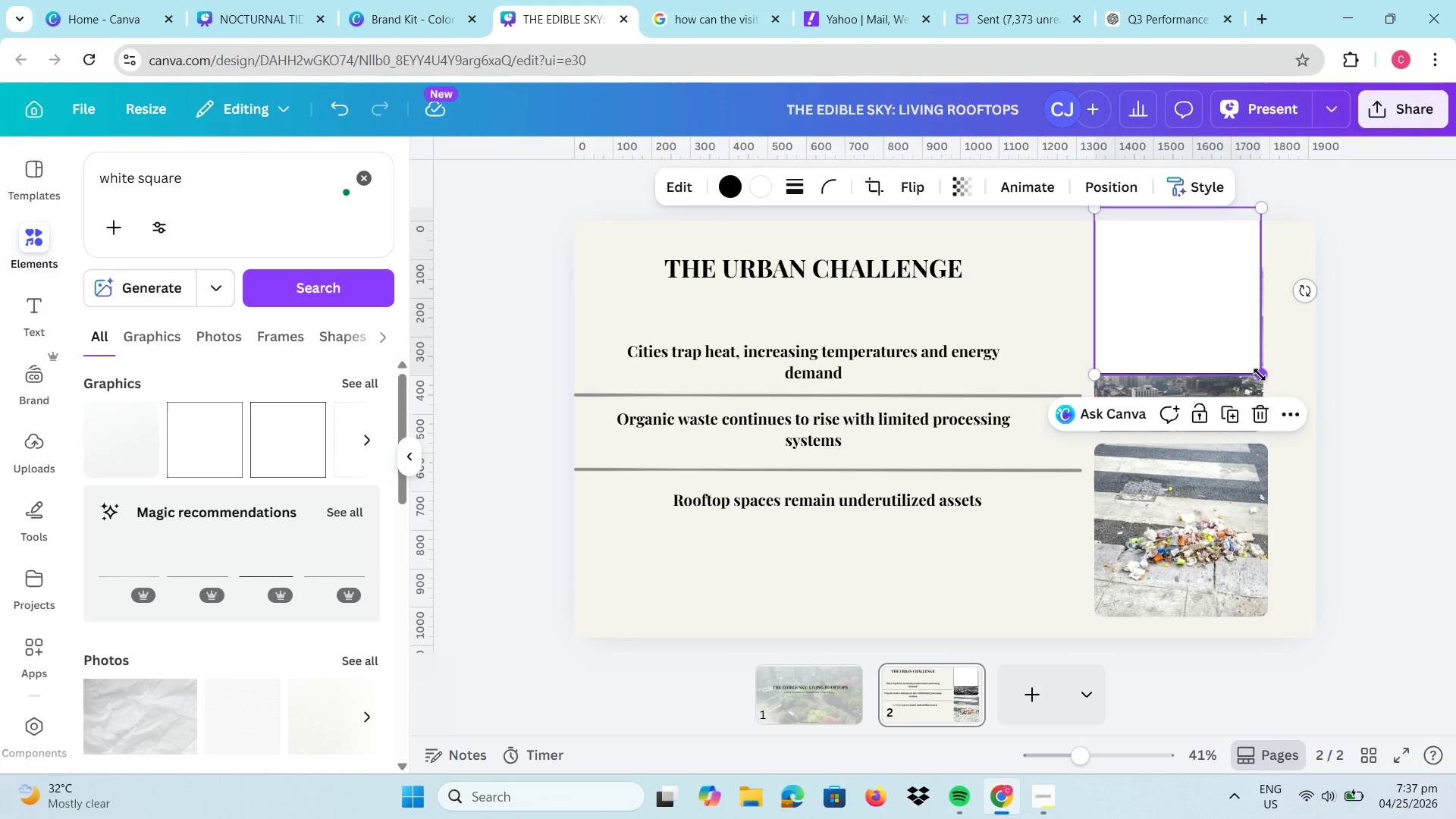 
left_click_drag(start_coordinate=[1260, 375], to_coordinate=[1250, 476])
 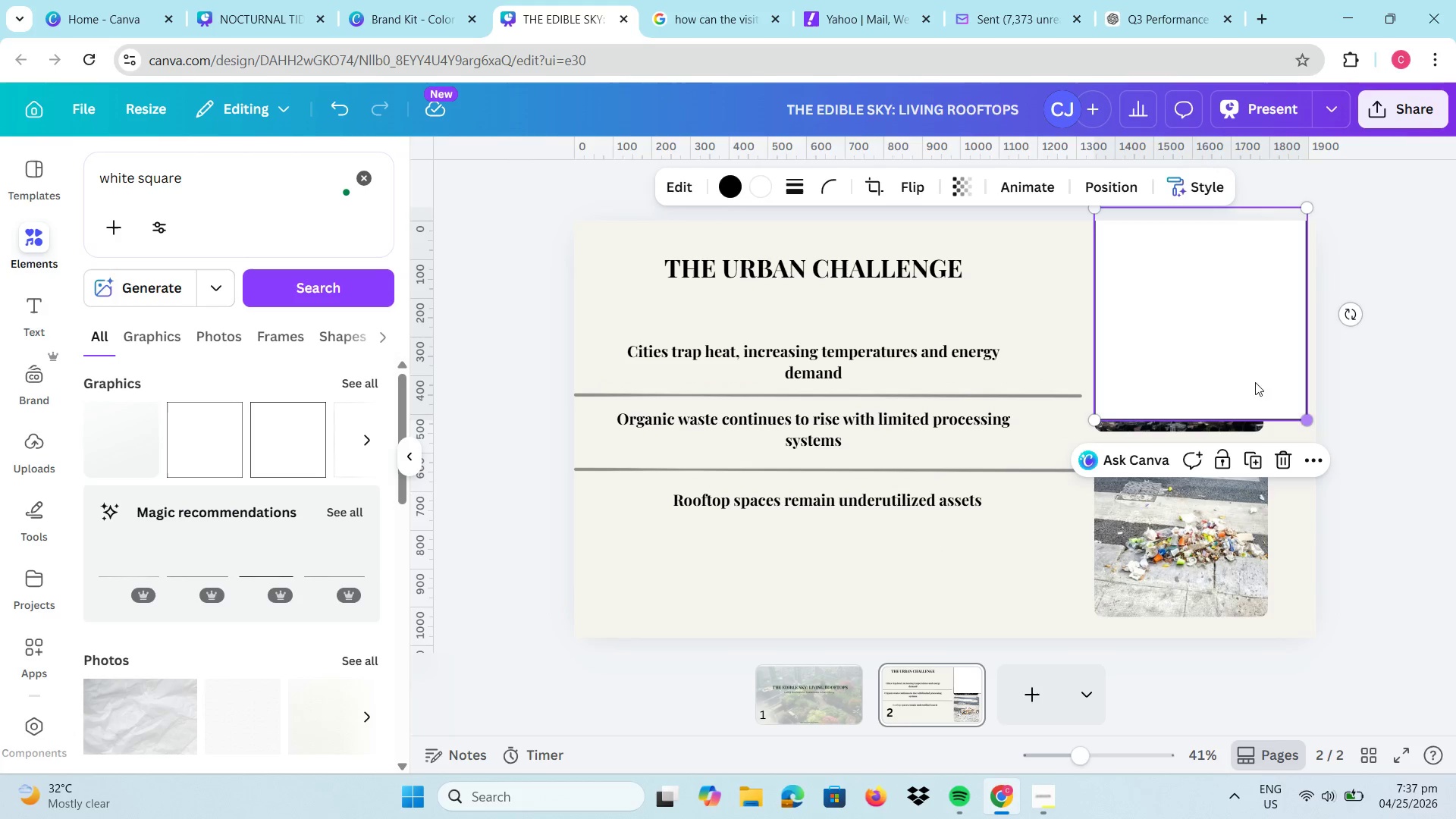 
left_click_drag(start_coordinate=[1232, 347], to_coordinate=[1226, 361])
 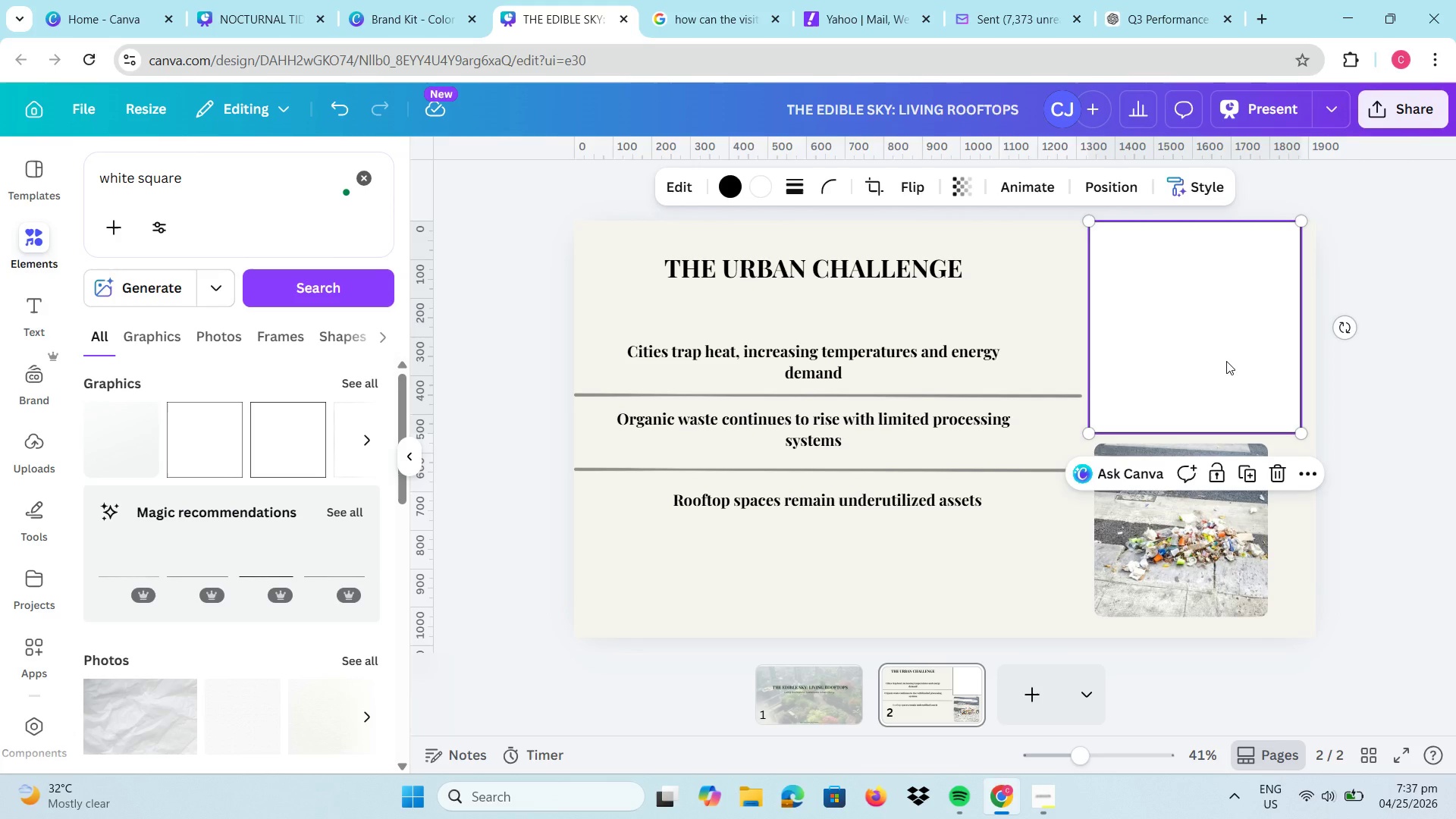 
key(Control+C)
 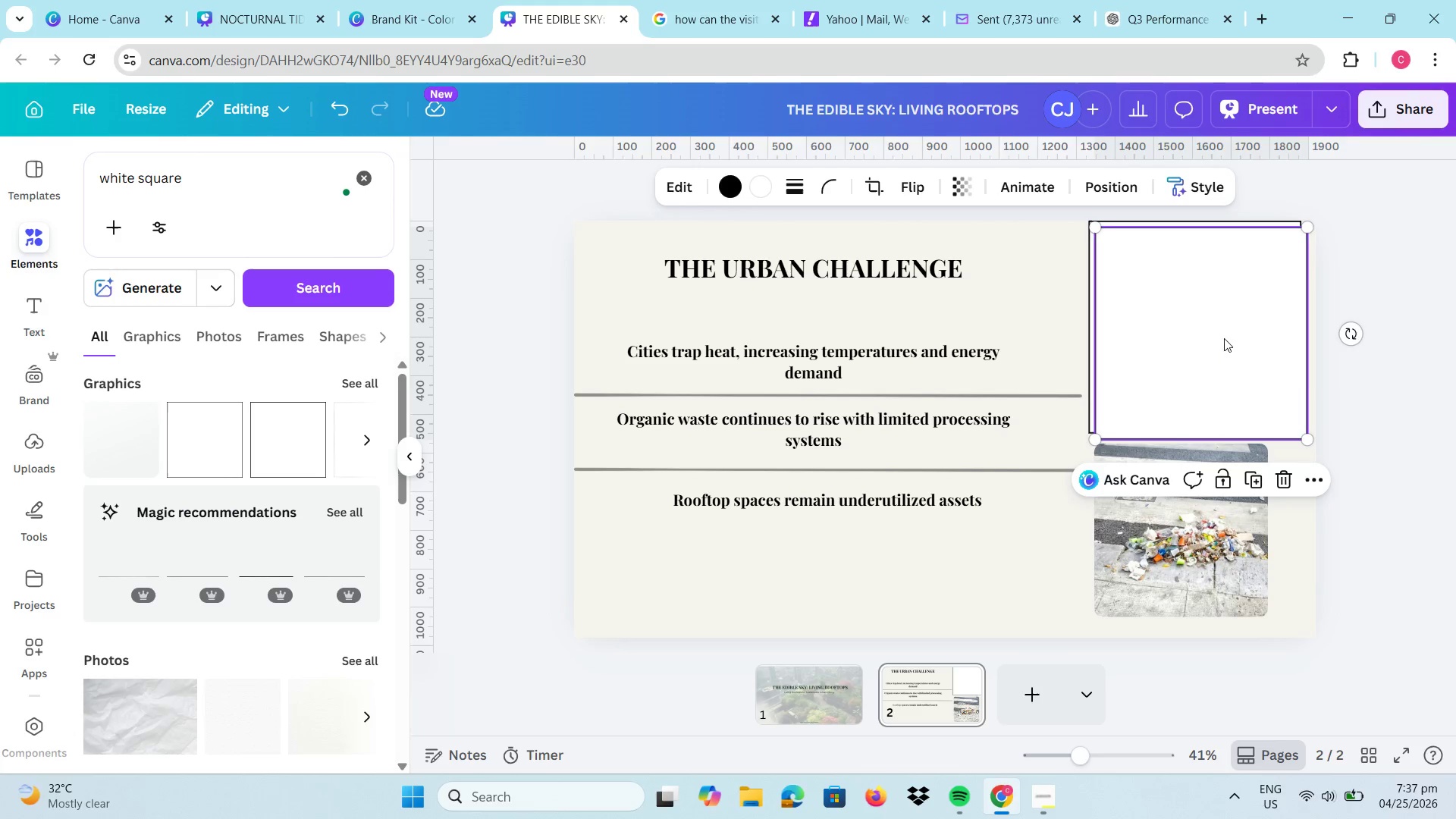 
key(Control+V)
 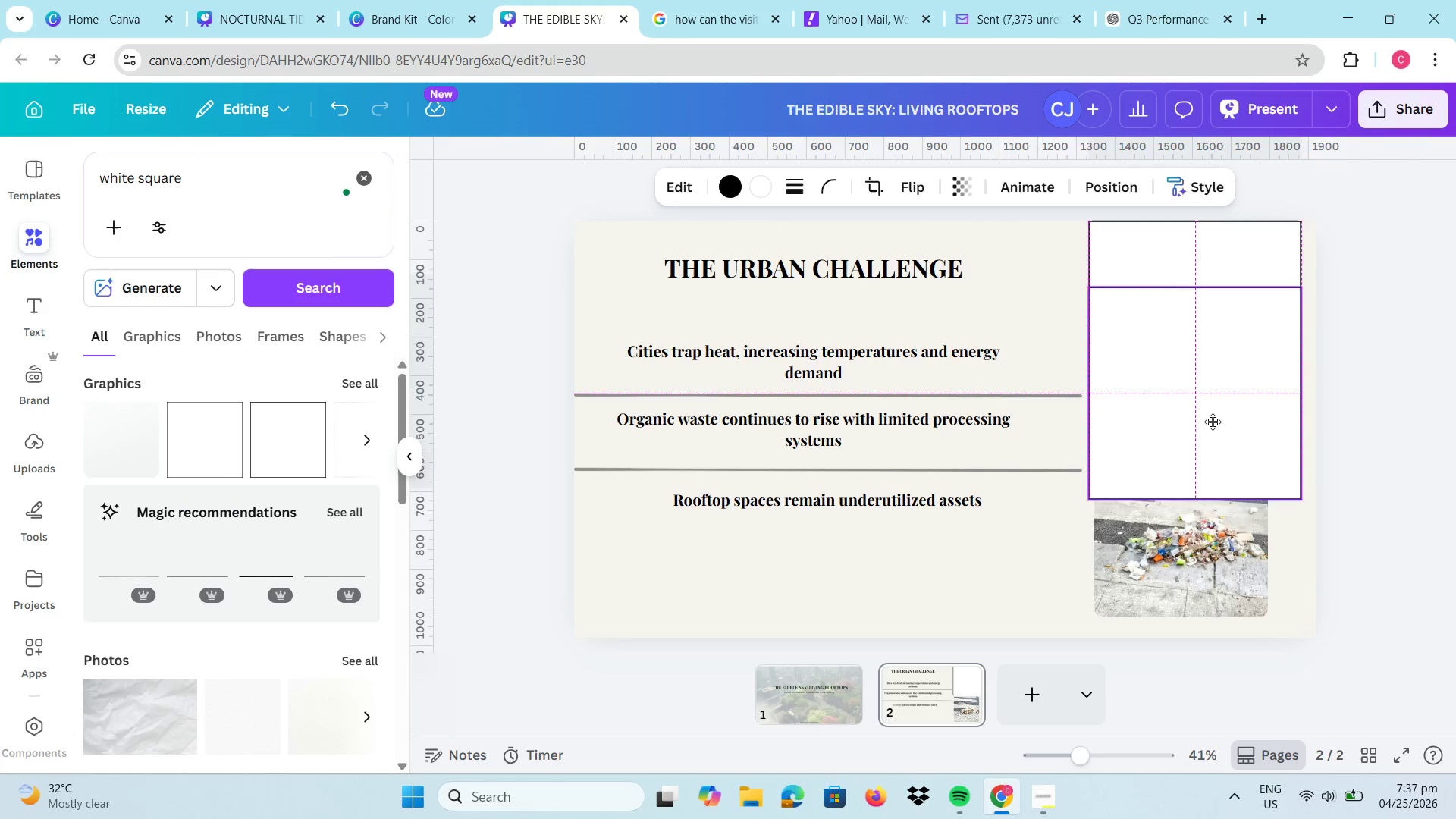 
left_click_drag(start_coordinate=[1219, 318], to_coordinate=[1214, 513])
 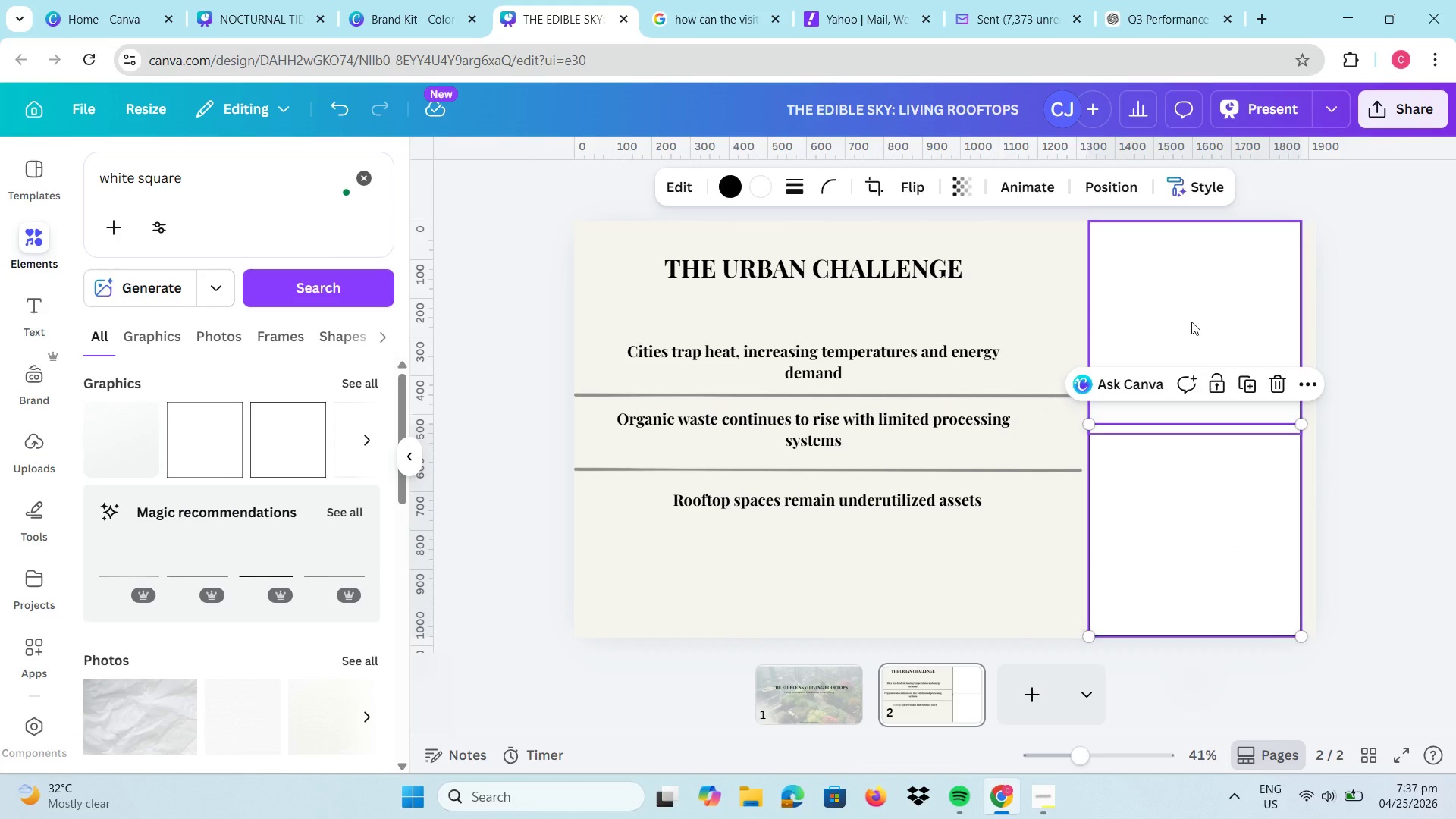 
left_click([1191, 322])
 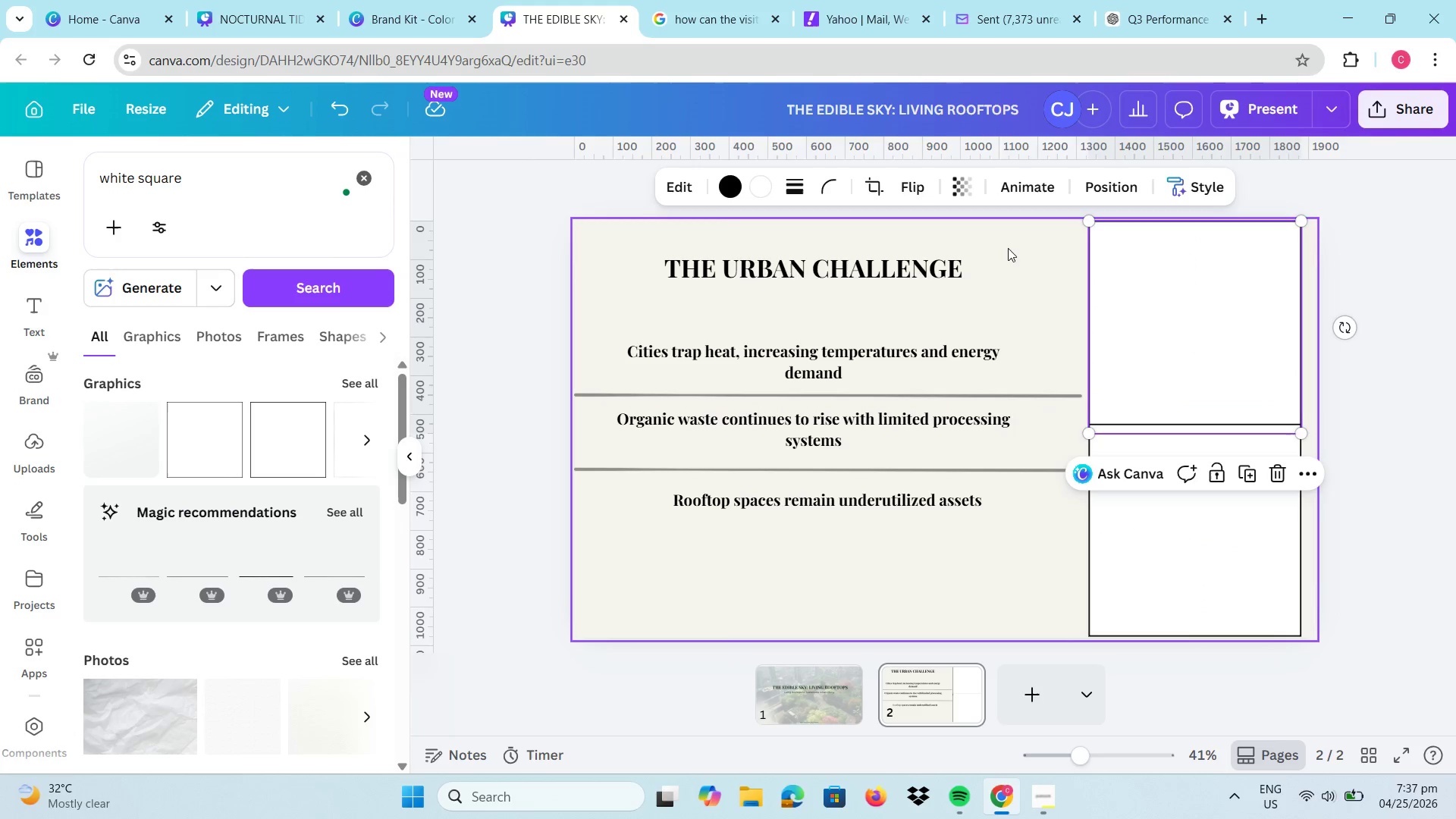 
left_click([1008, 245])
 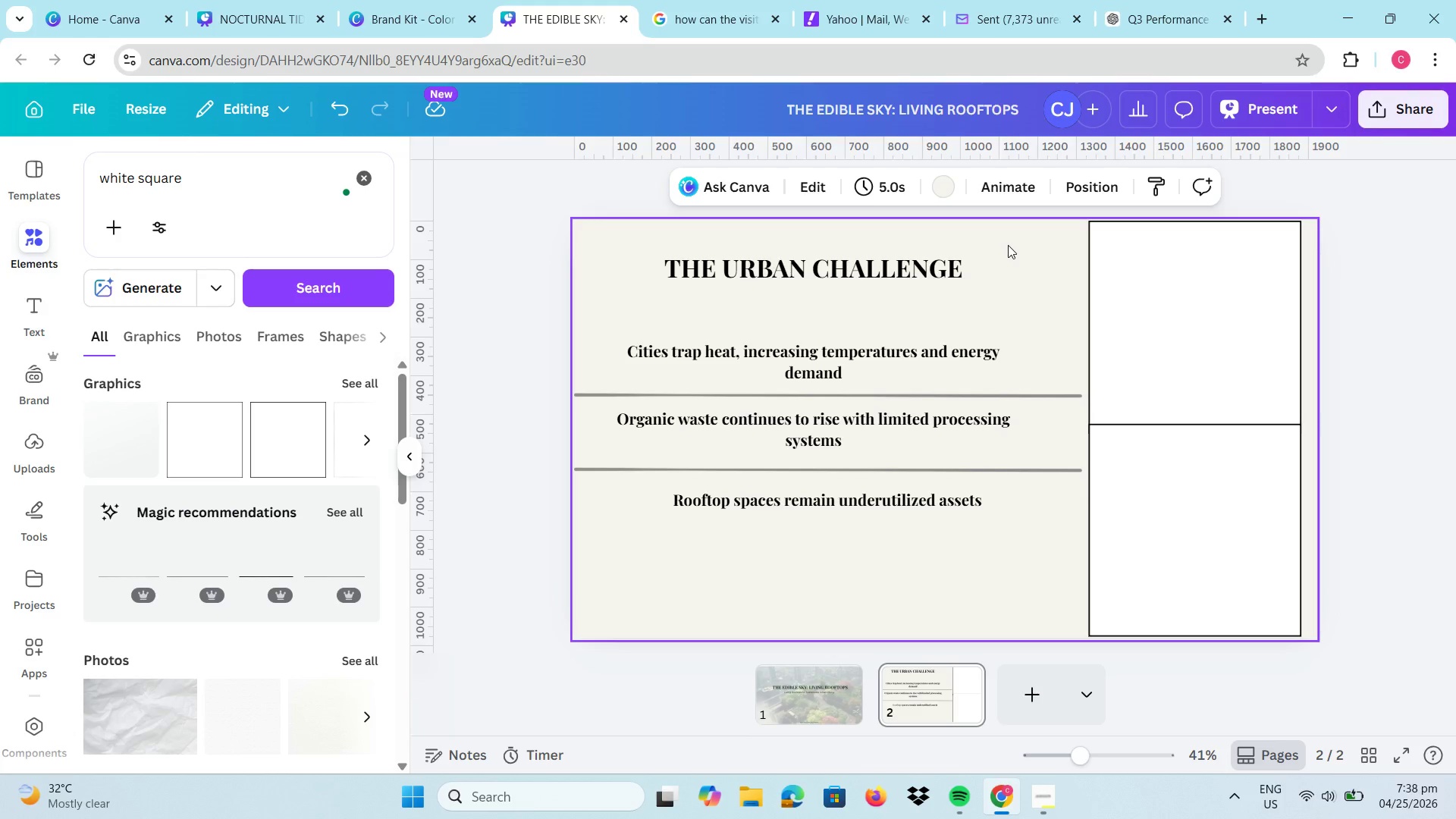 
wait(7.3)
 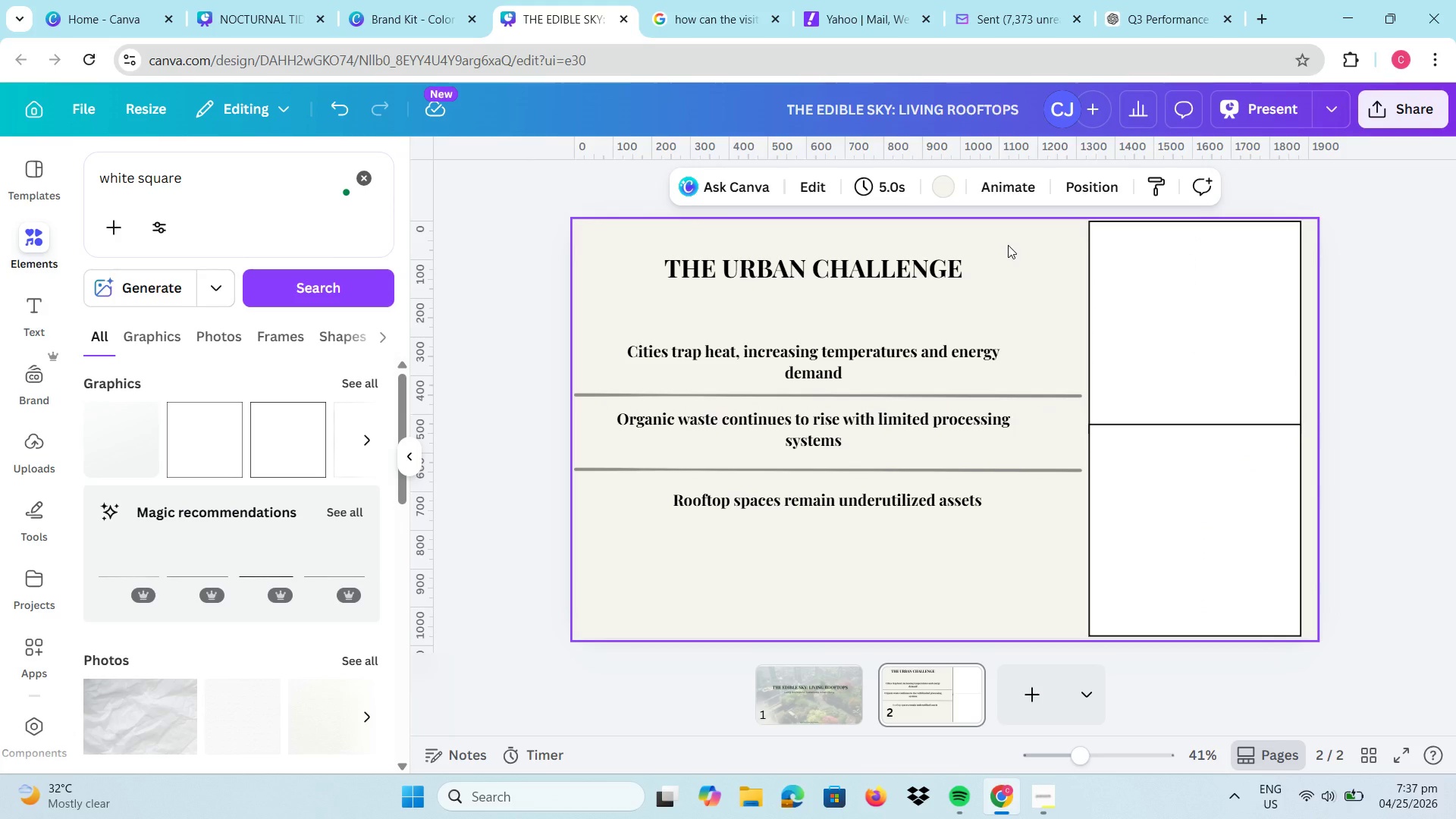 
left_click([1082, 189])
 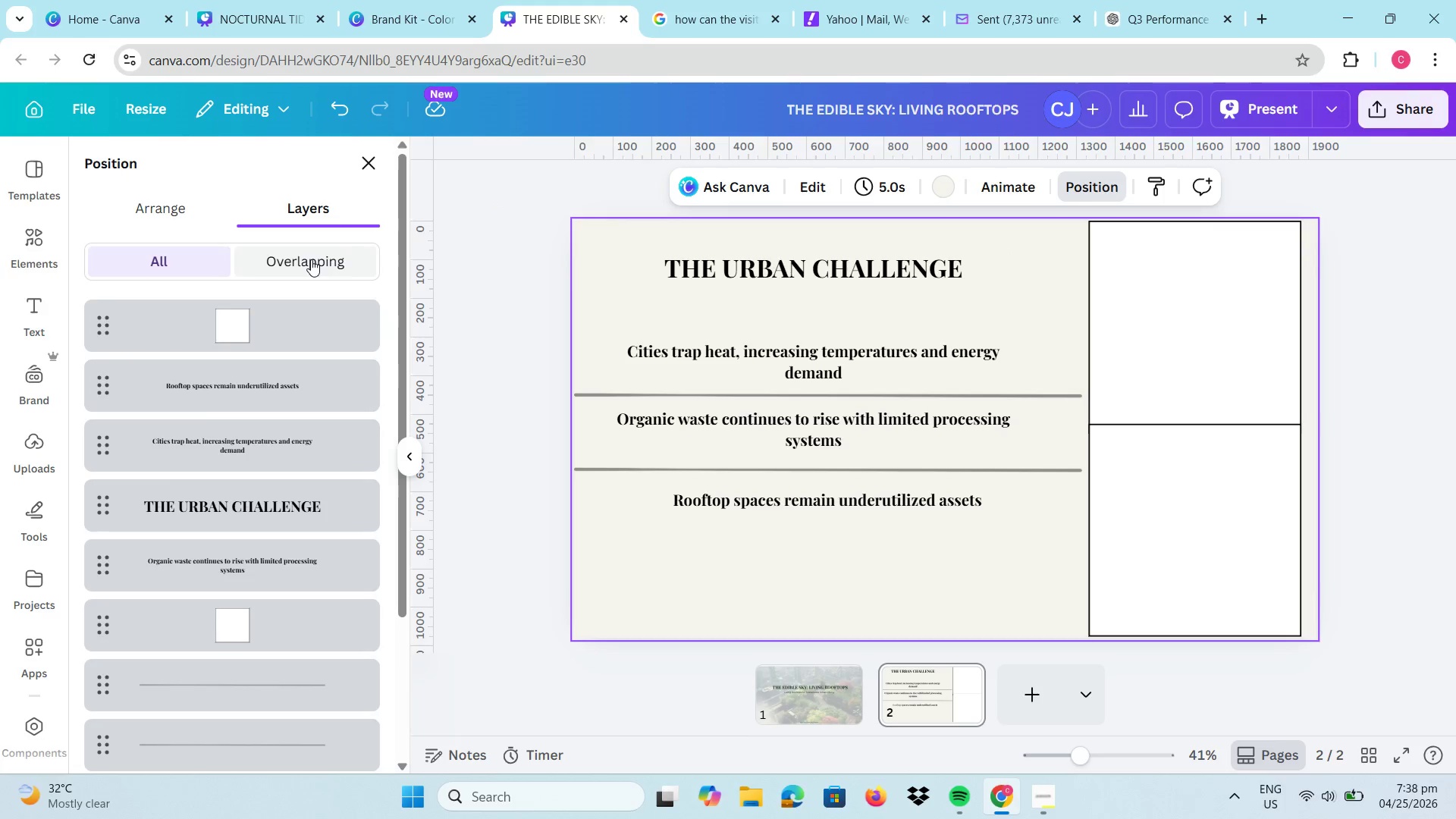 
left_click([311, 259])
 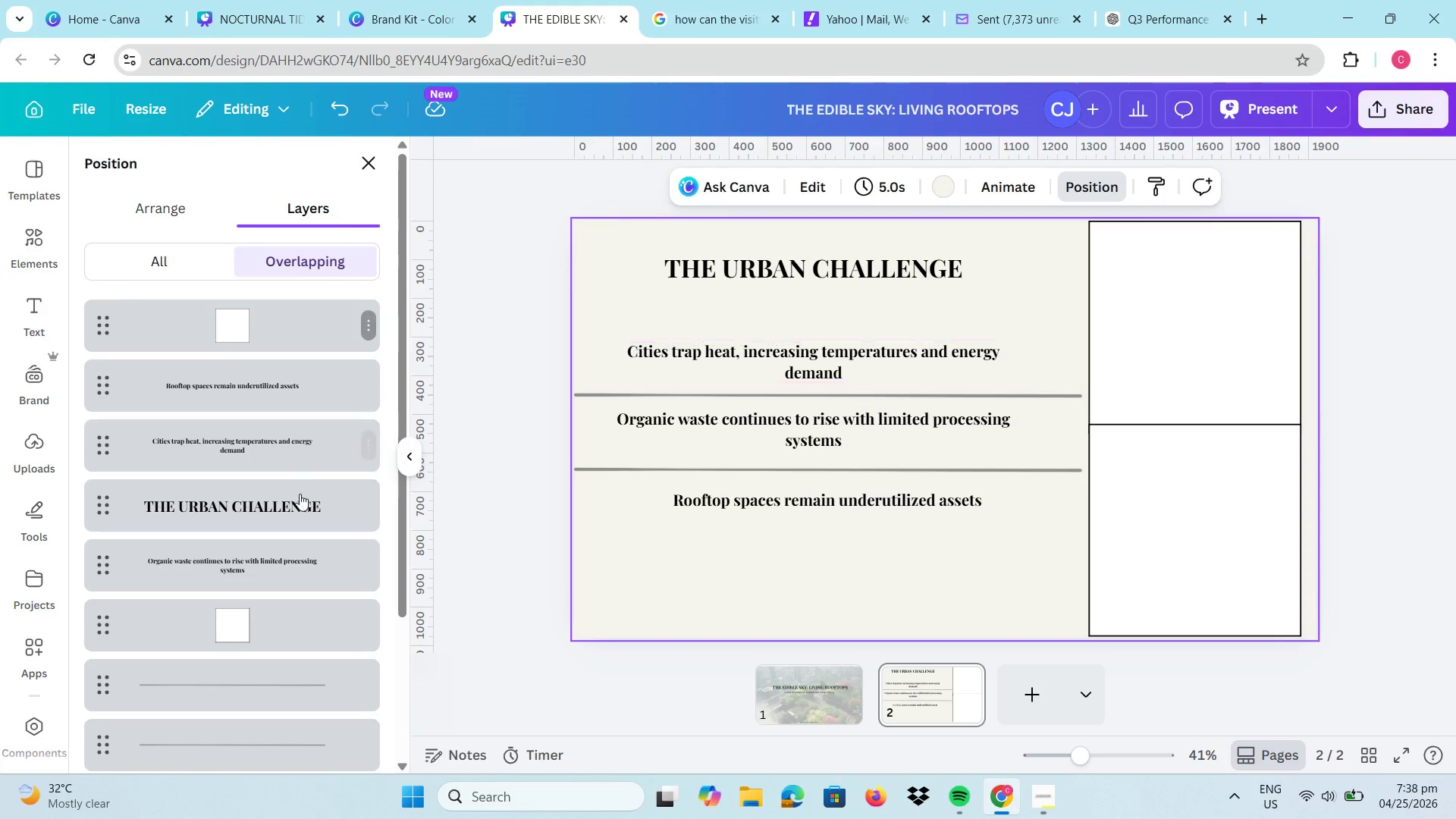 
scroll: coordinate [300, 491], scroll_direction: down, amount: 1.0
 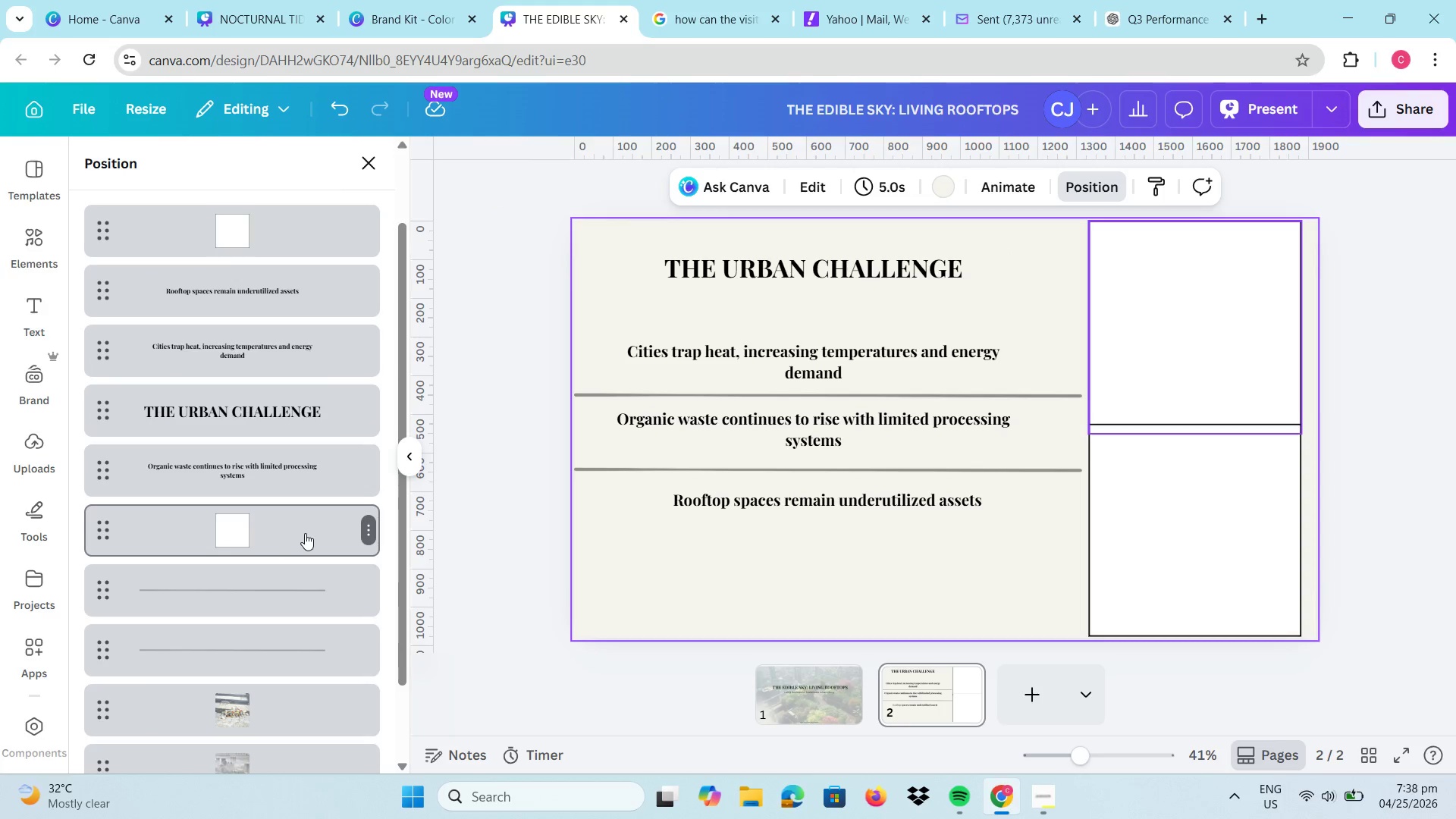 
left_click_drag(start_coordinate=[305, 532], to_coordinate=[297, 711])
 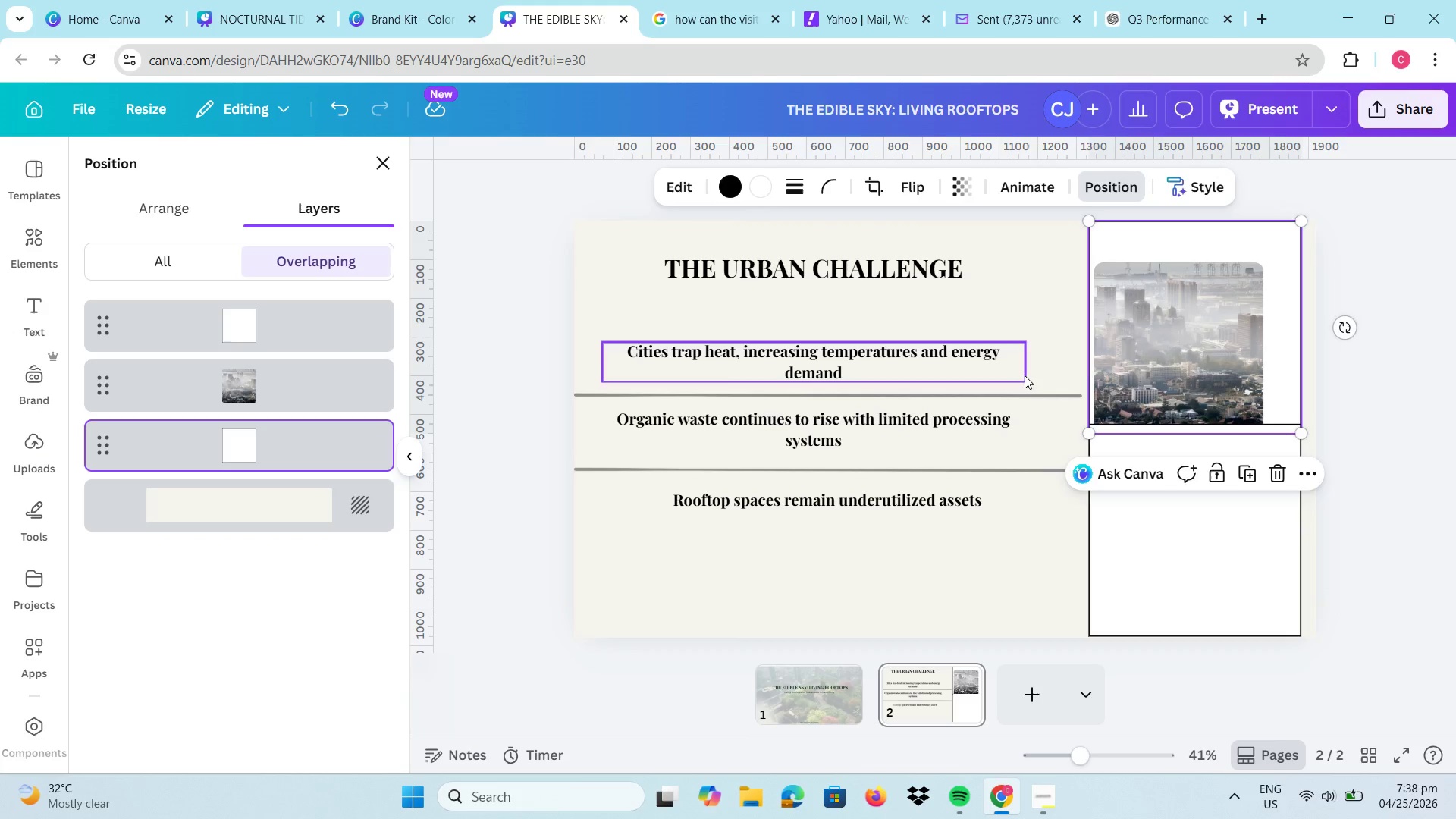 
left_click_drag(start_coordinate=[1169, 350], to_coordinate=[1186, 326])
 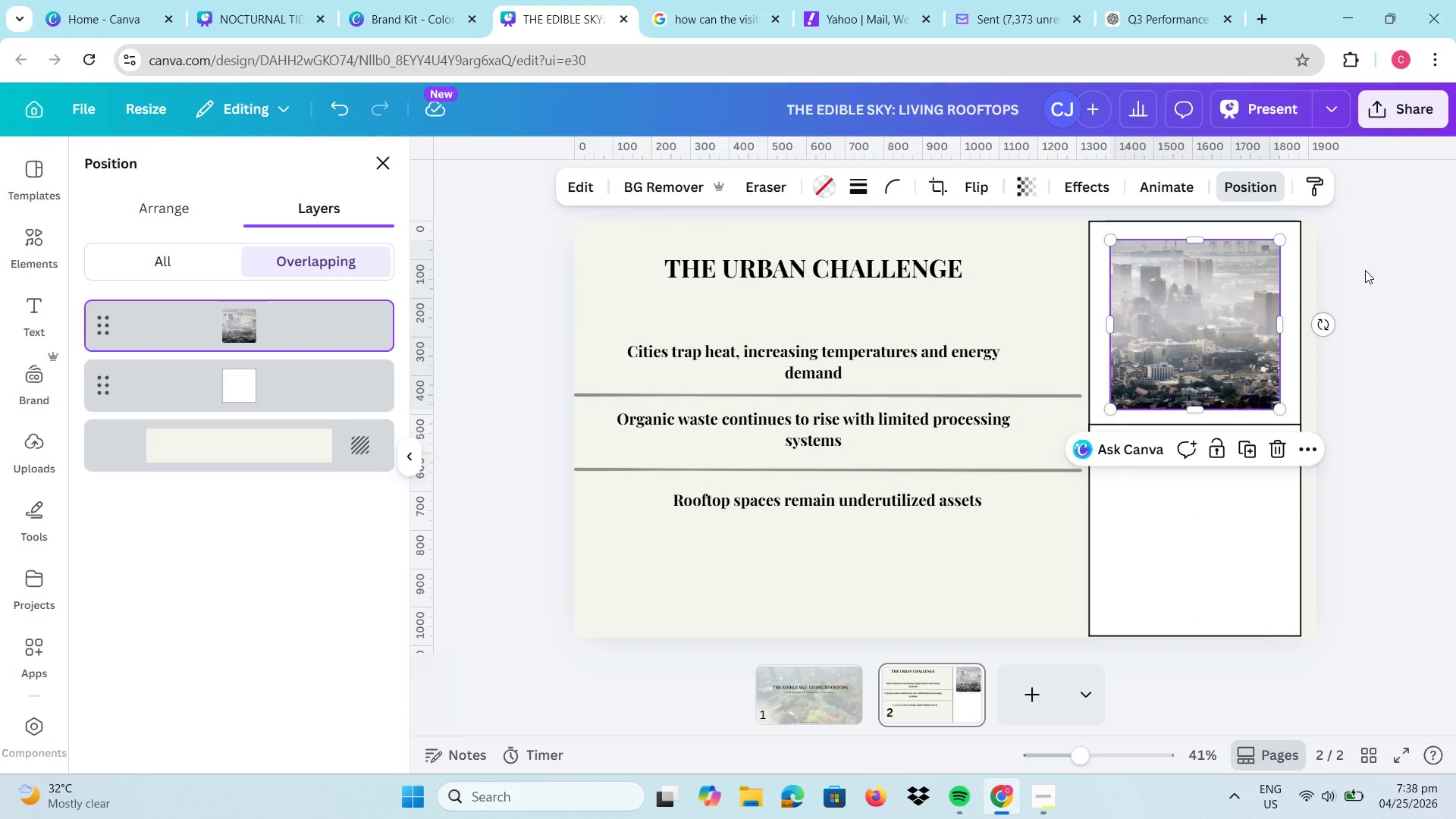 
left_click([1365, 270])
 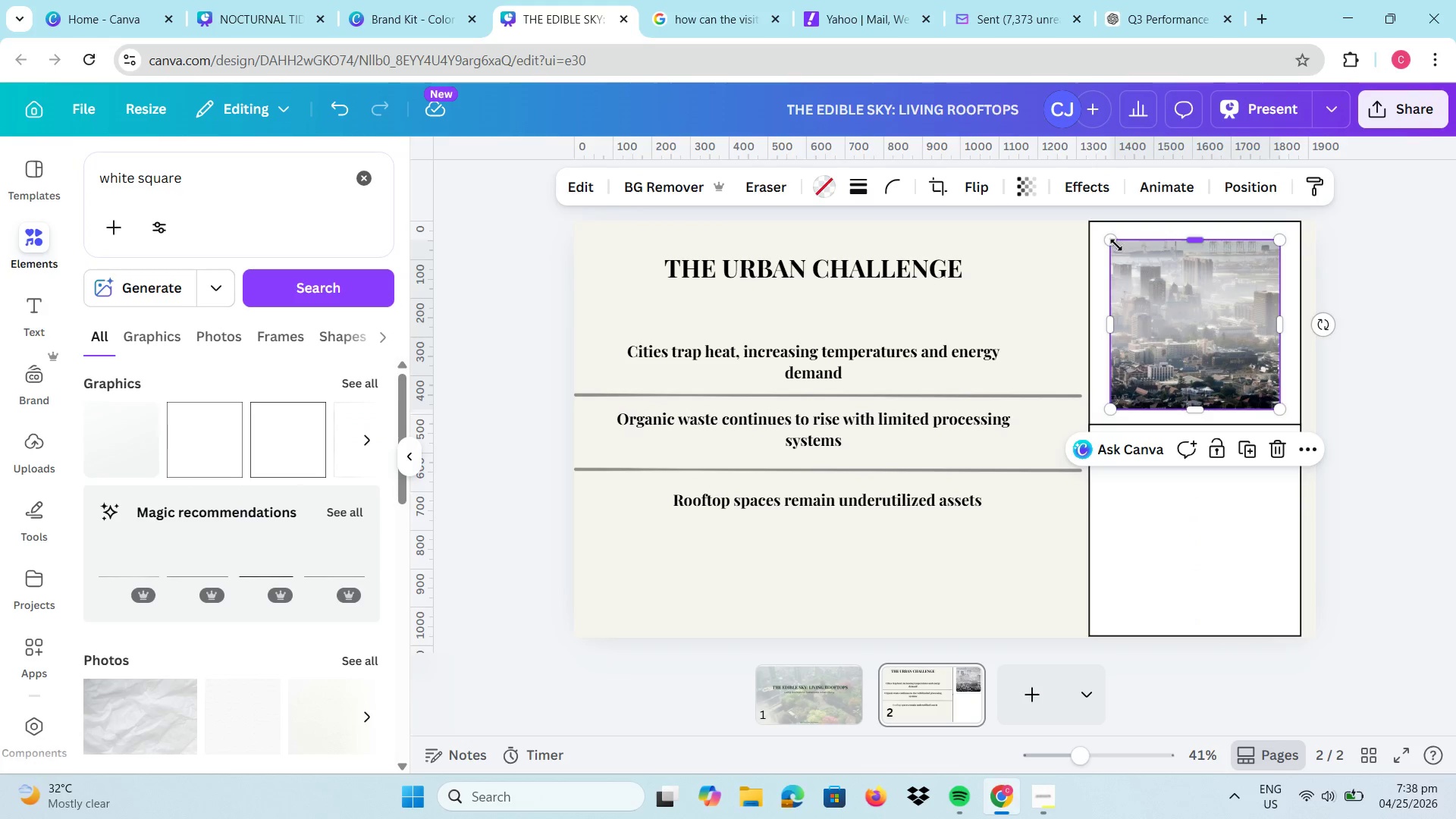 
left_click_drag(start_coordinate=[1115, 243], to_coordinate=[1091, 221])
 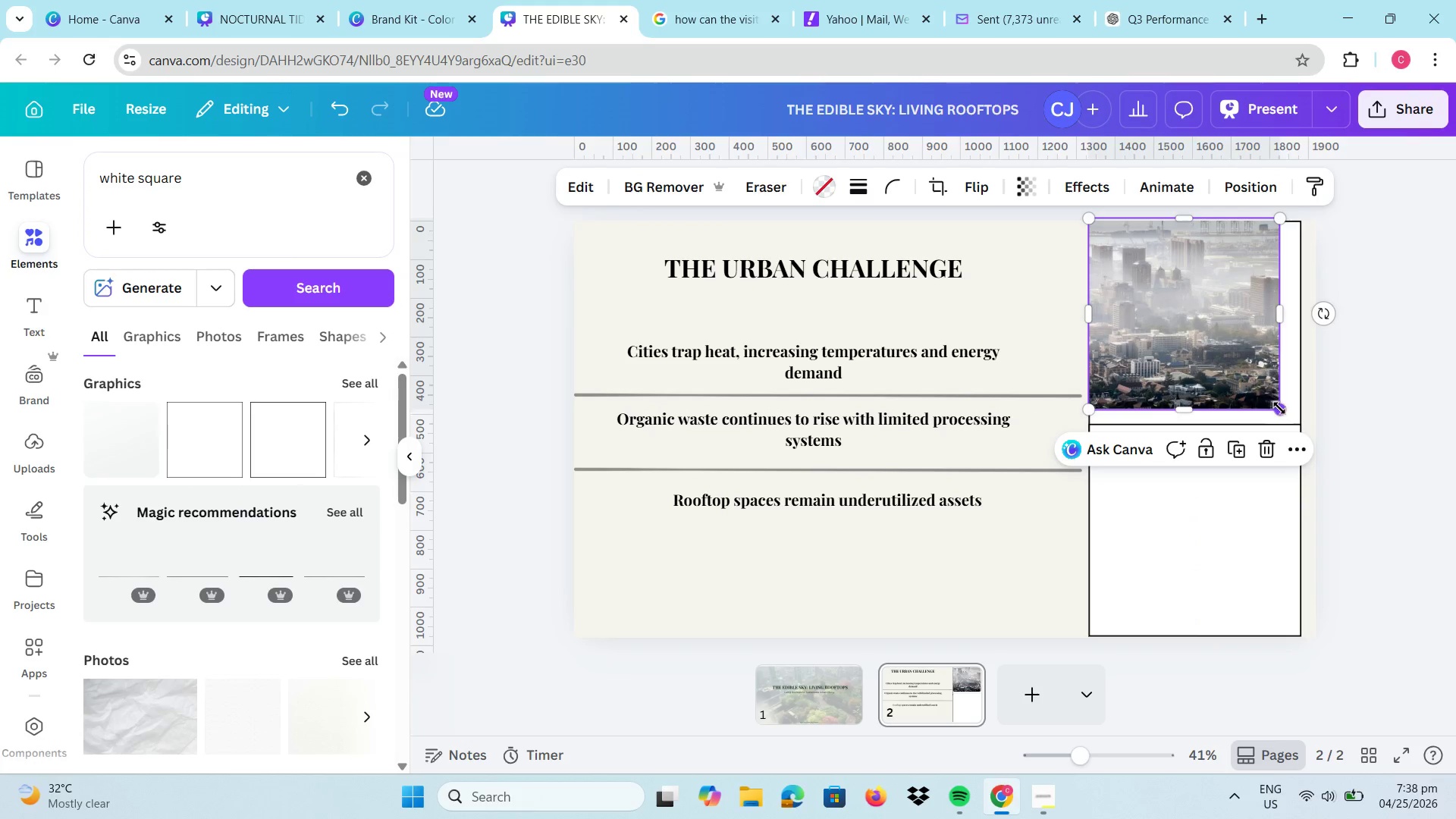 
left_click_drag(start_coordinate=[1279, 408], to_coordinate=[1303, 428])
 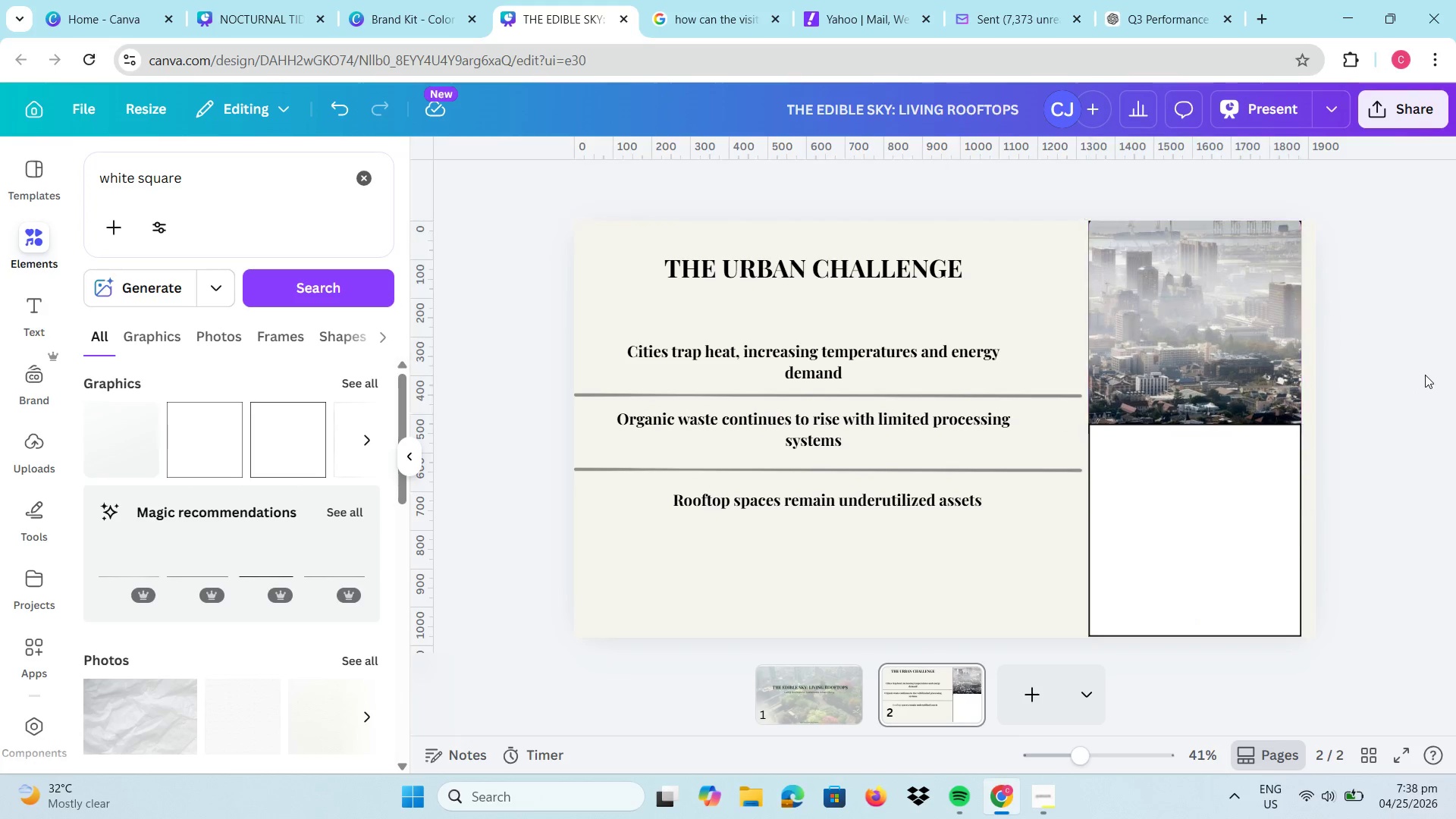 
left_click([1426, 375])
 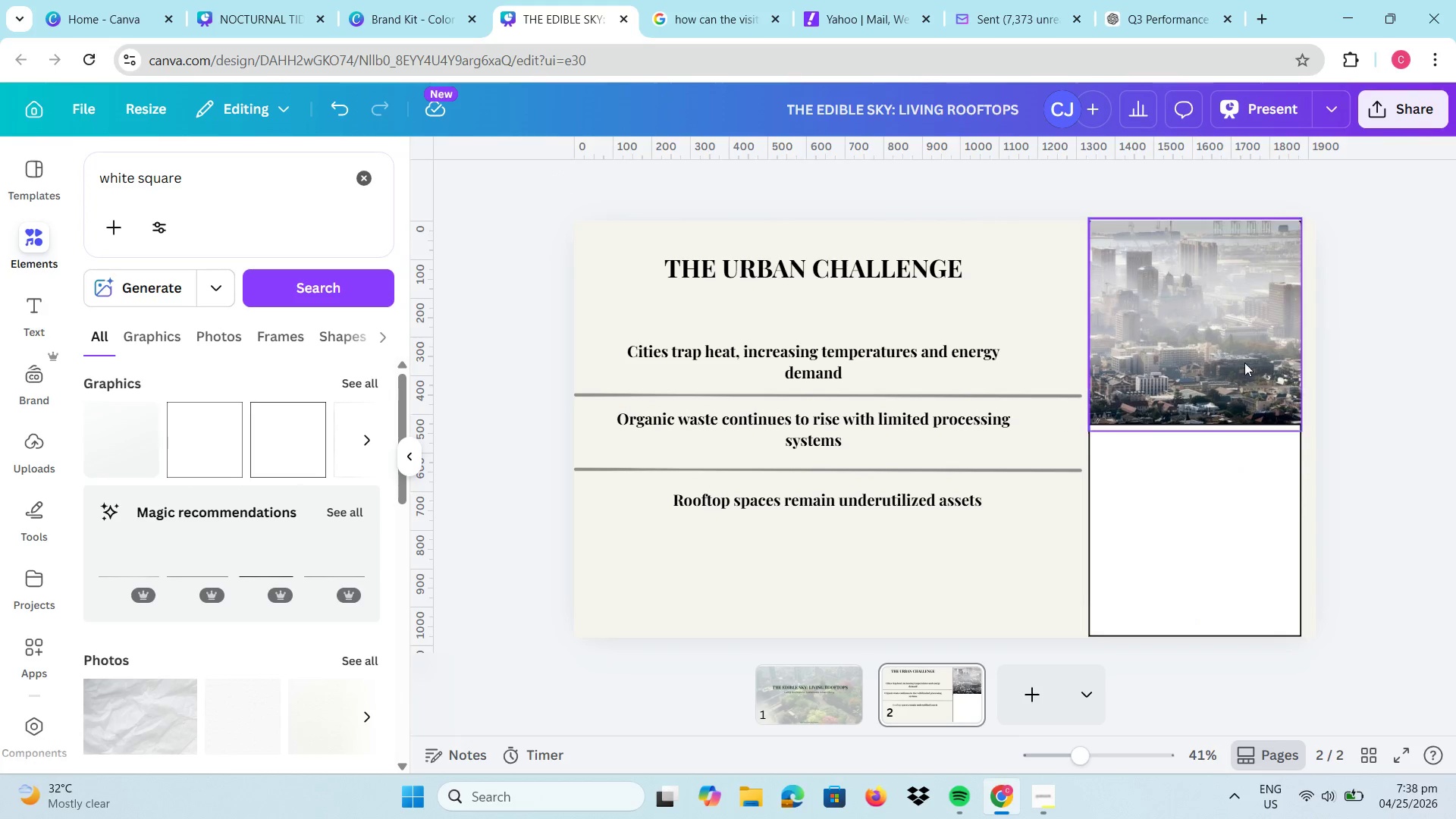 
mouse_move([1219, 359])
 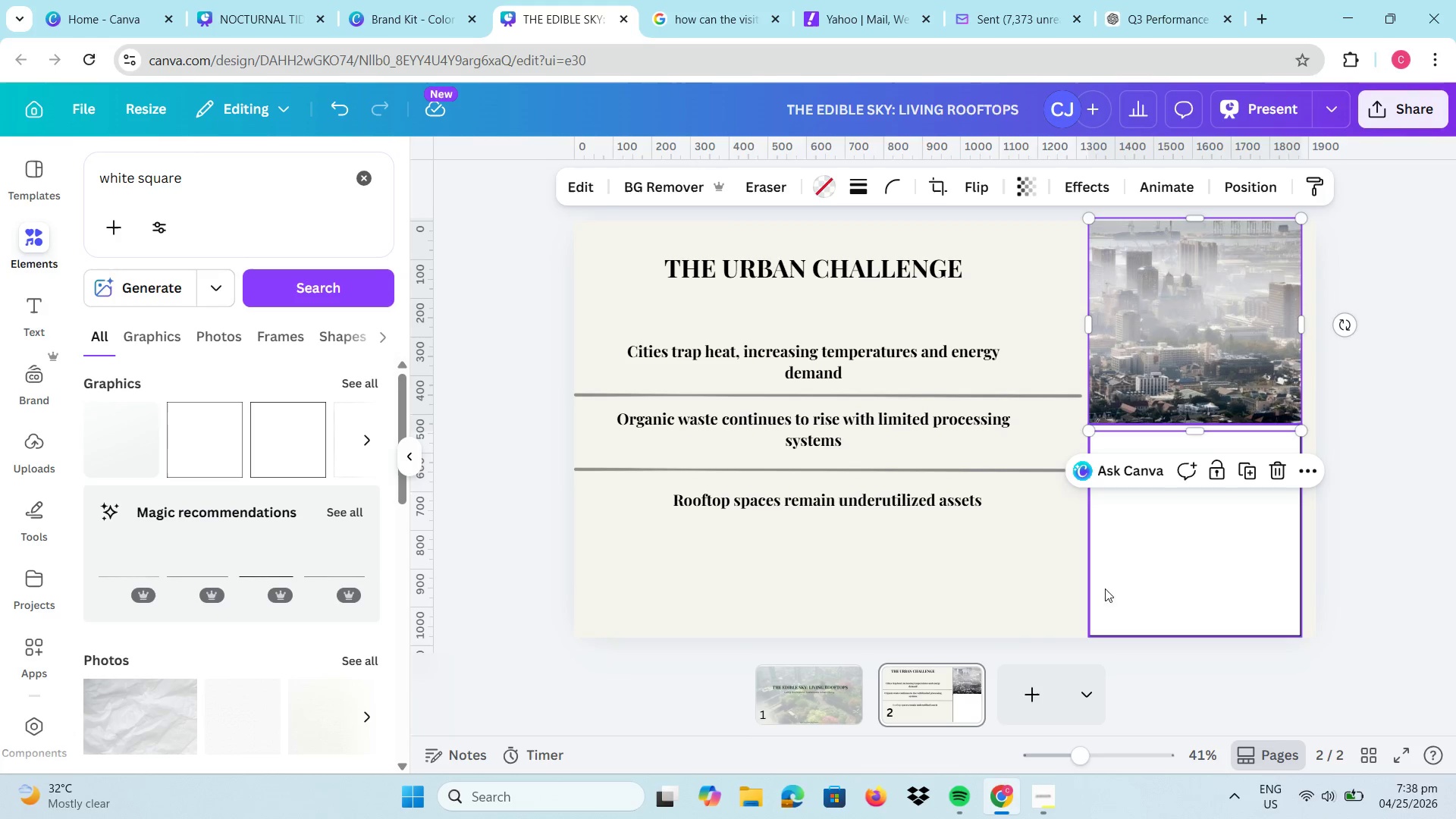 
left_click([1163, 571])
 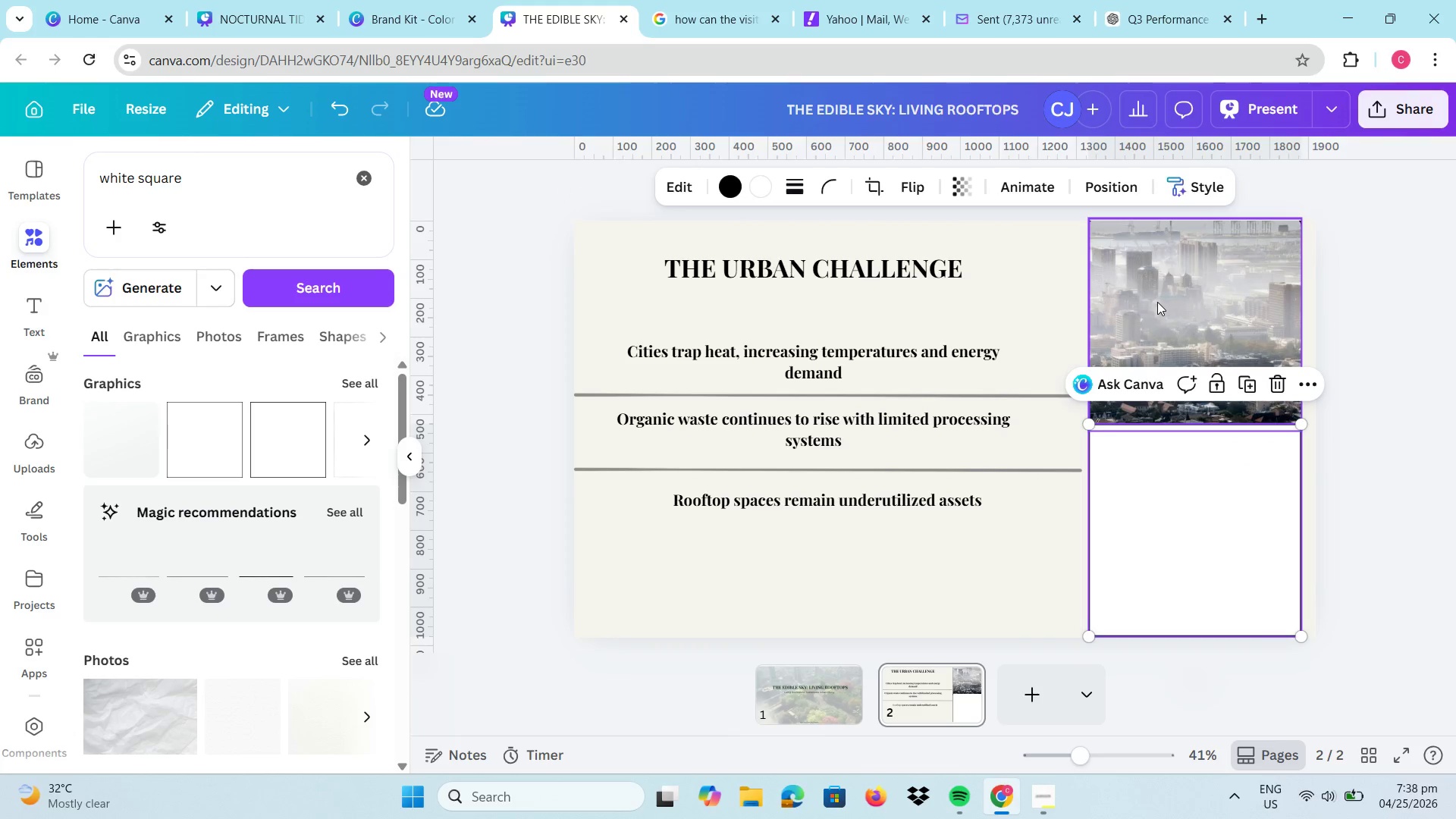 
left_click([1157, 302])
 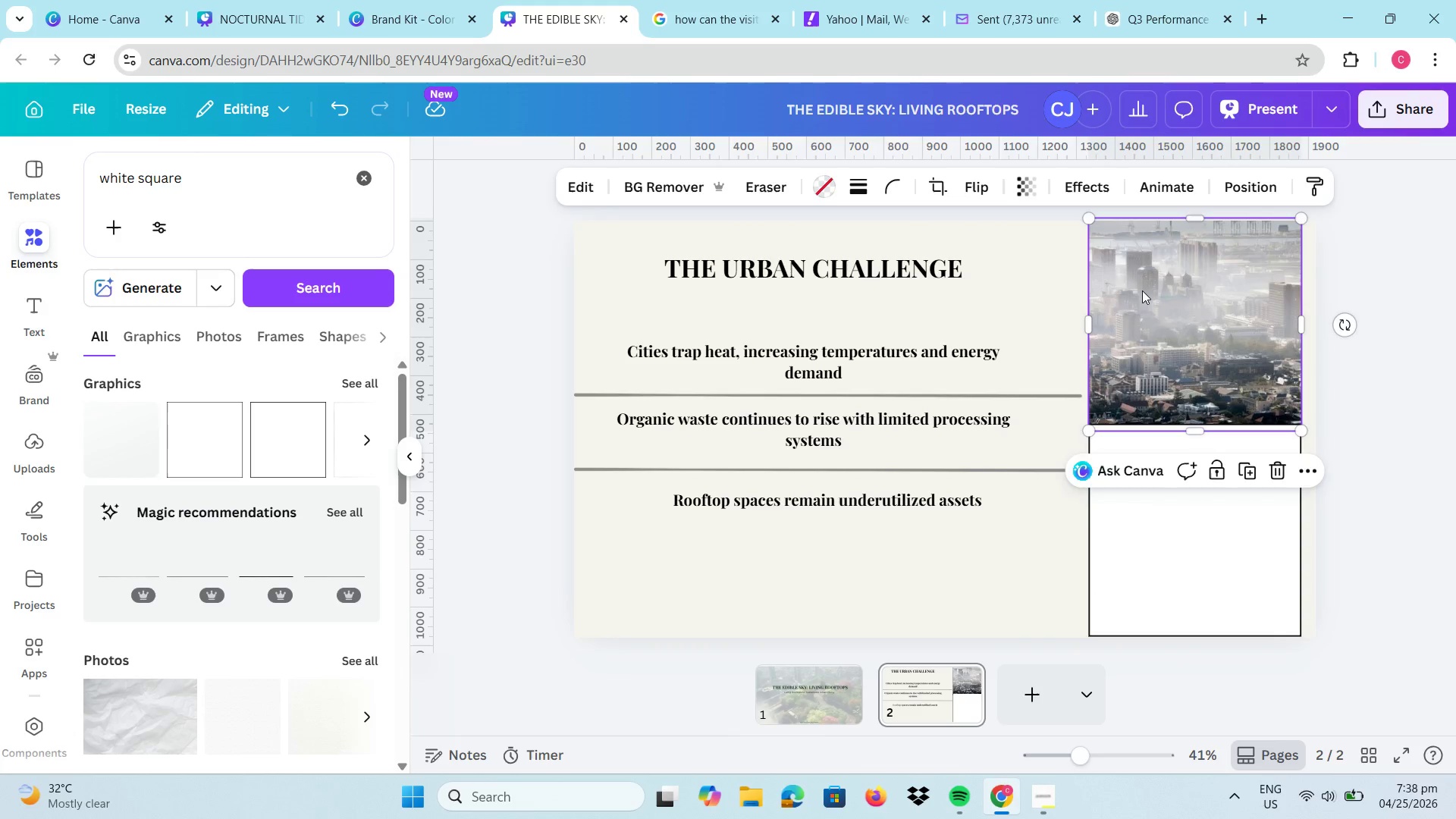 
left_click_drag(start_coordinate=[1157, 302], to_coordinate=[1028, 292])
 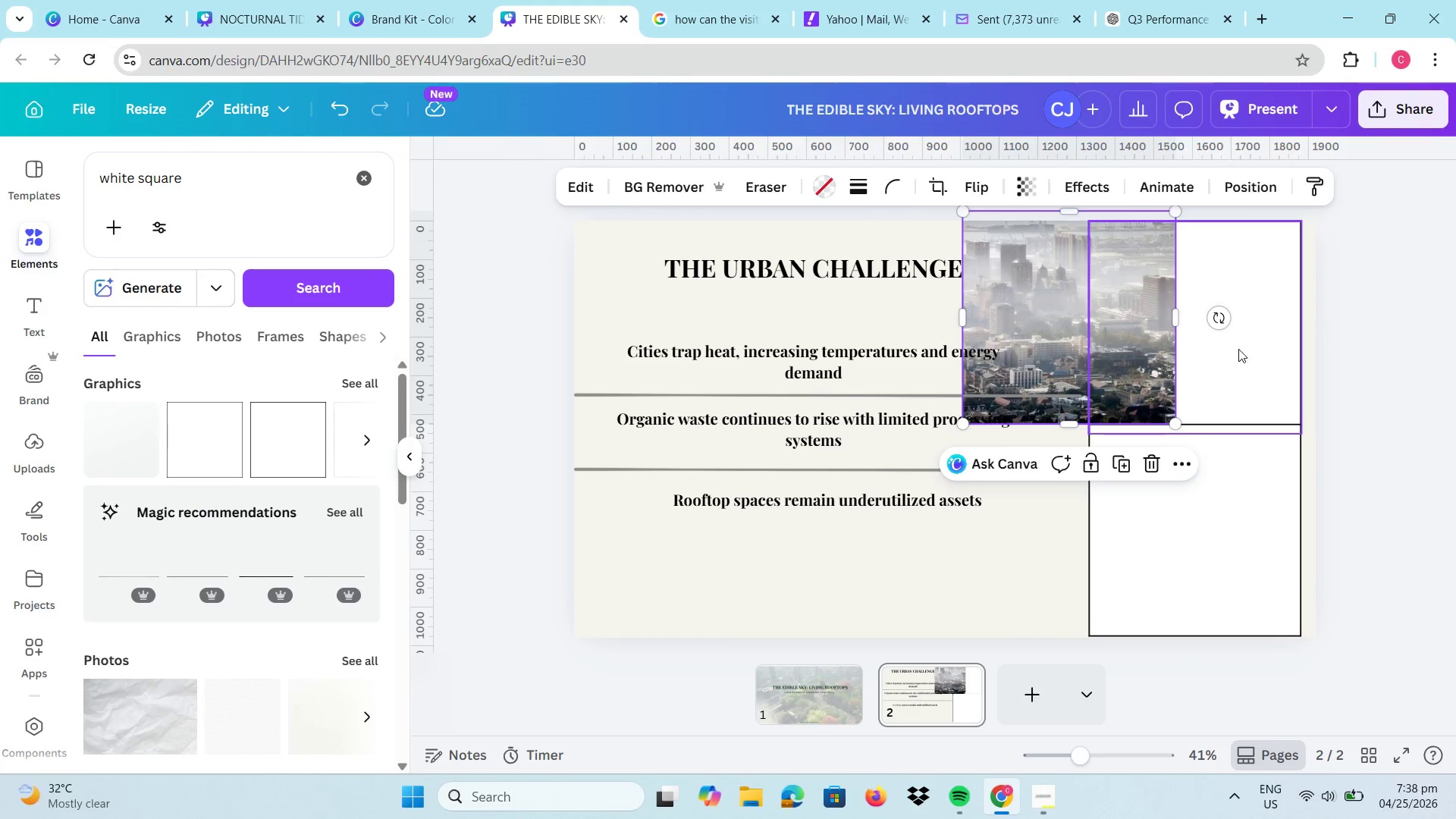 
left_click([1238, 349])
 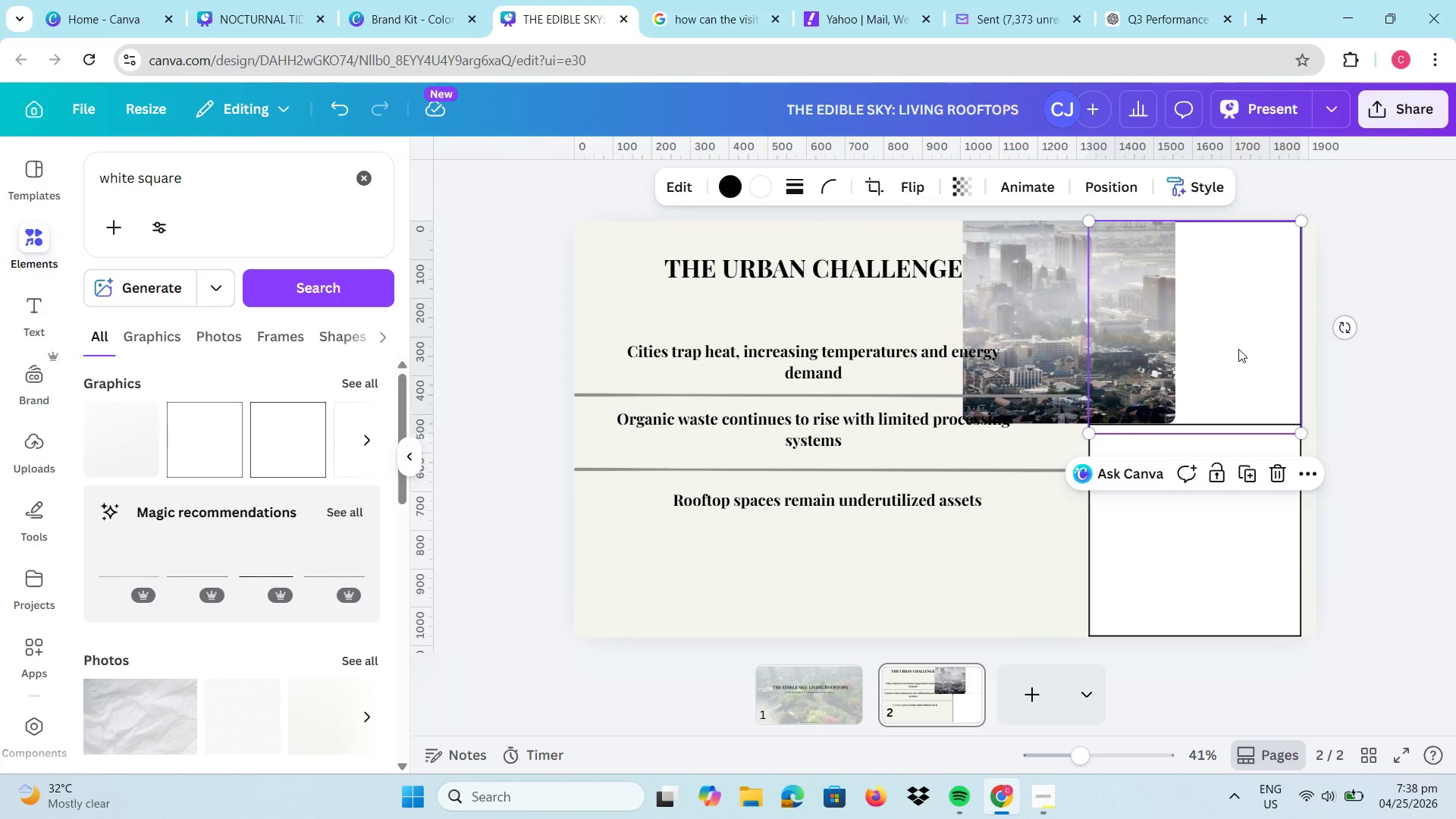 
key(Delete)
 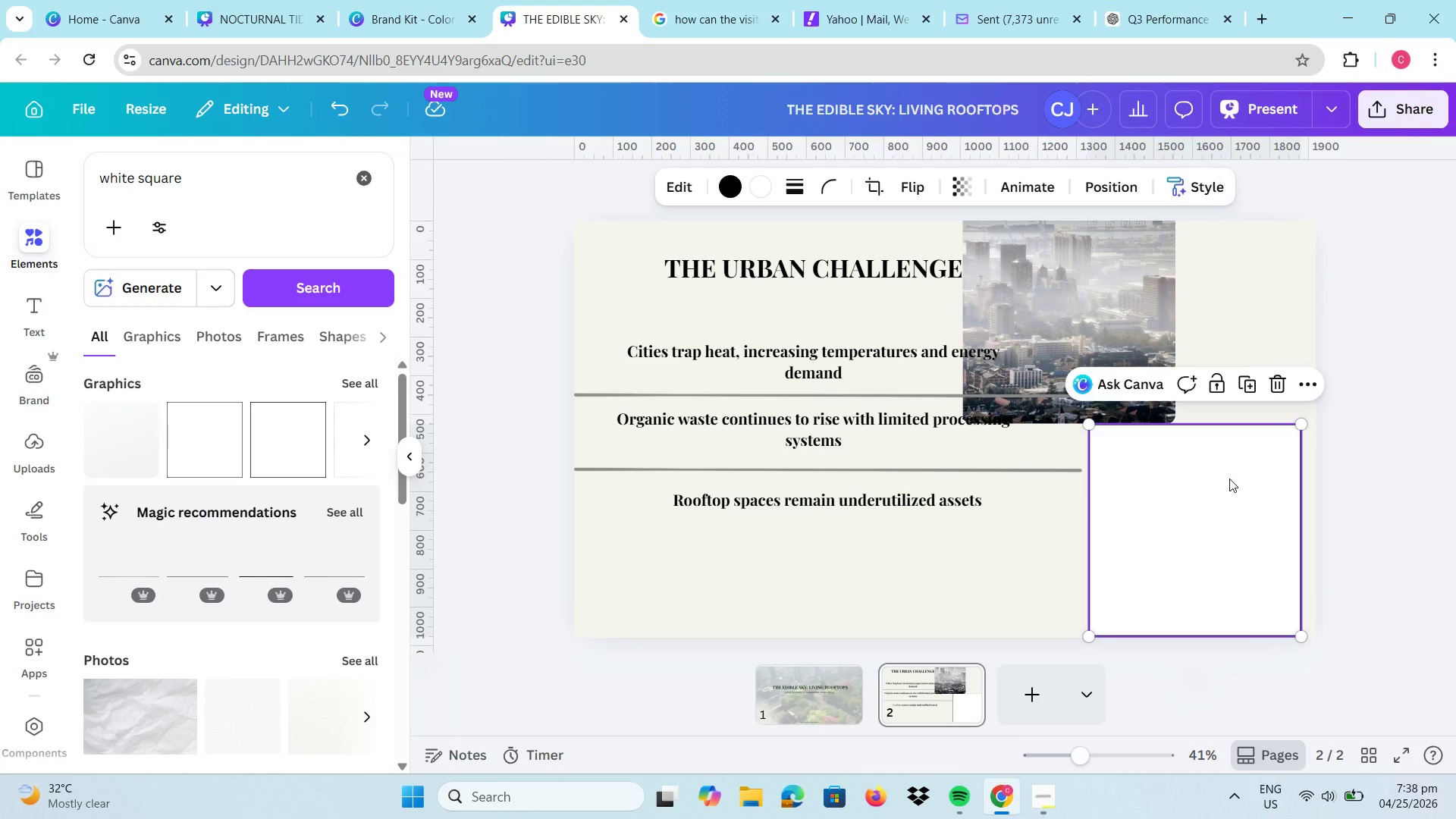 
key(Delete)
 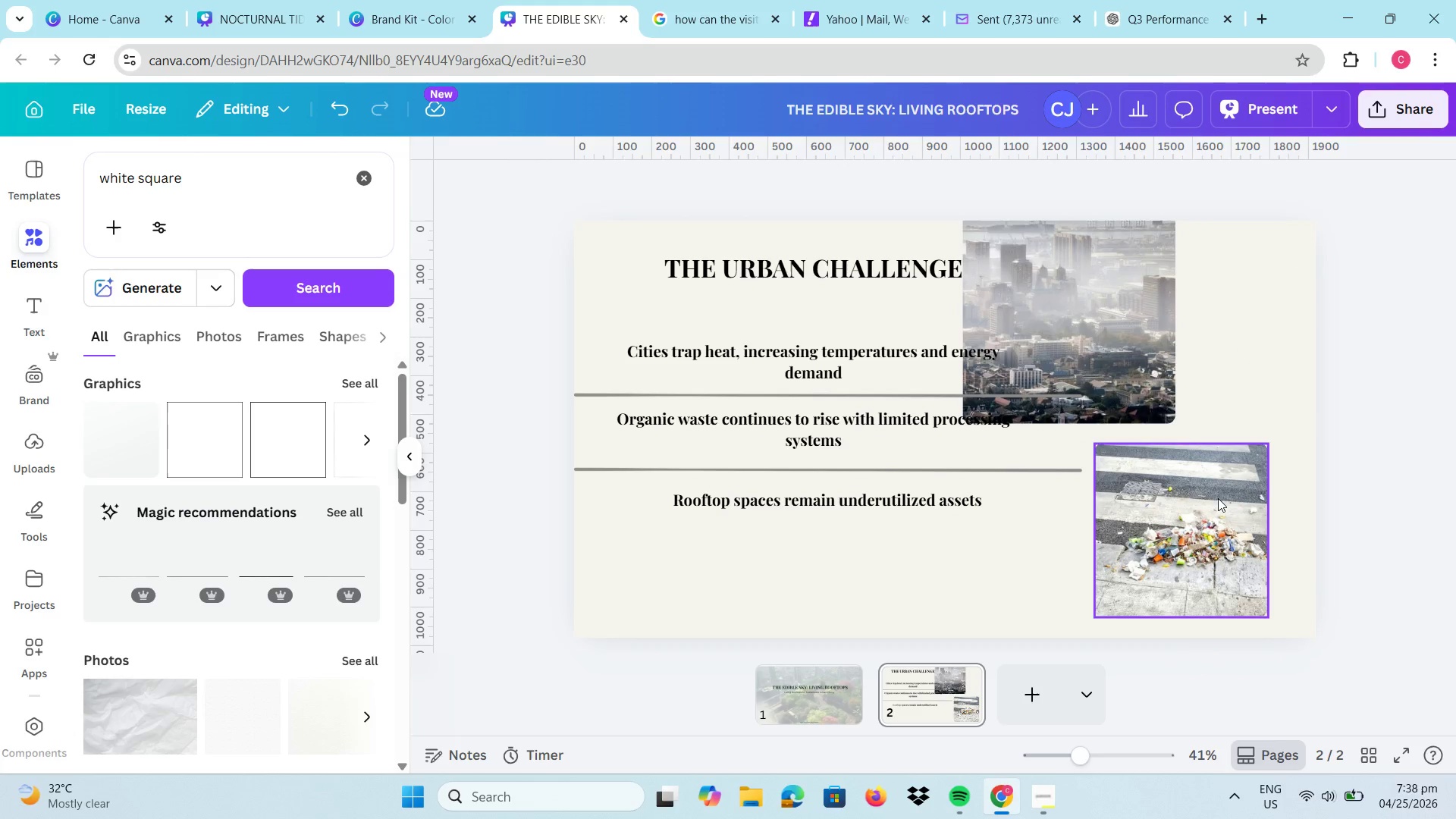 
left_click([1218, 498])
 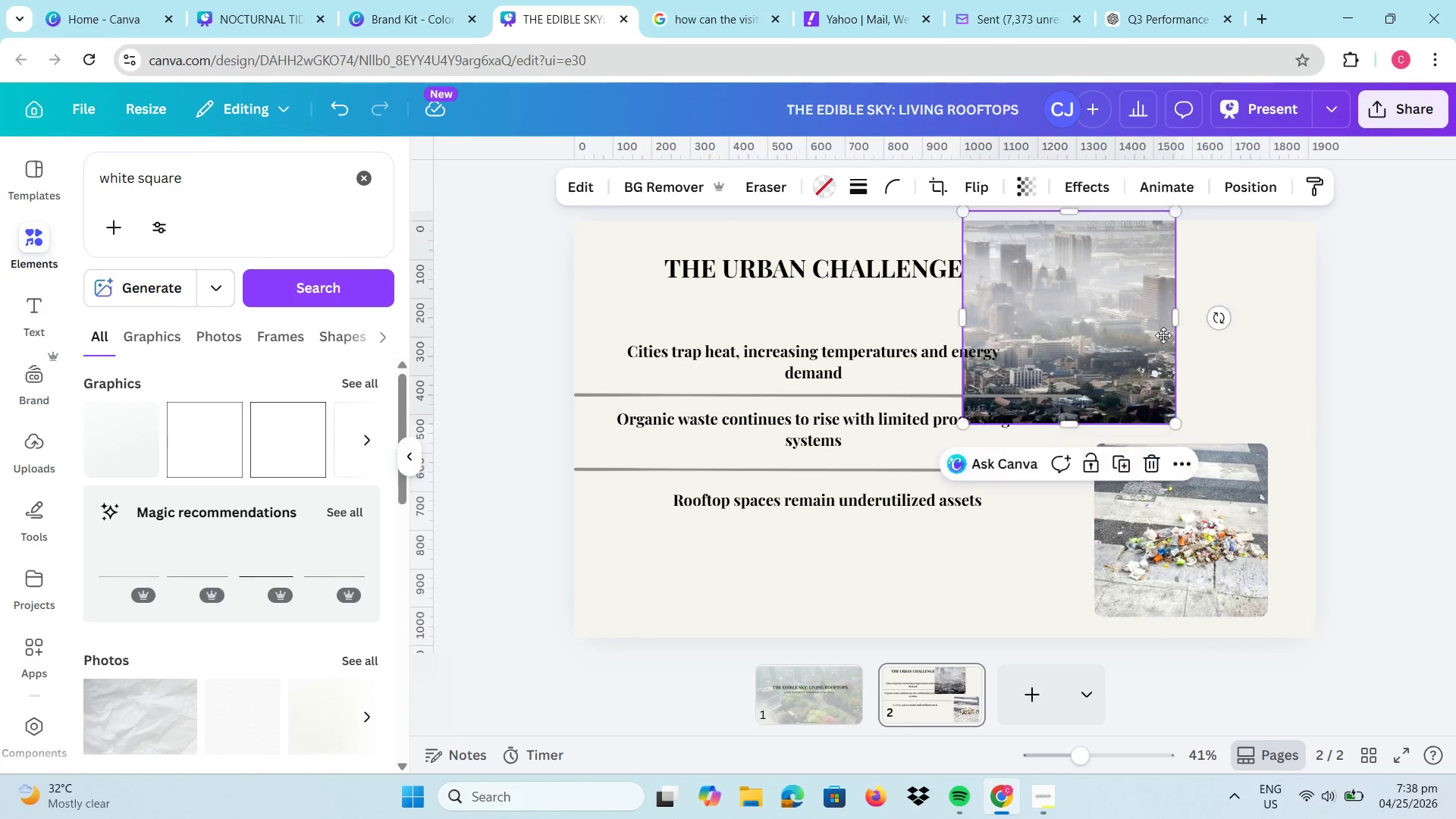 
left_click_drag(start_coordinate=[1094, 318], to_coordinate=[1216, 328])
 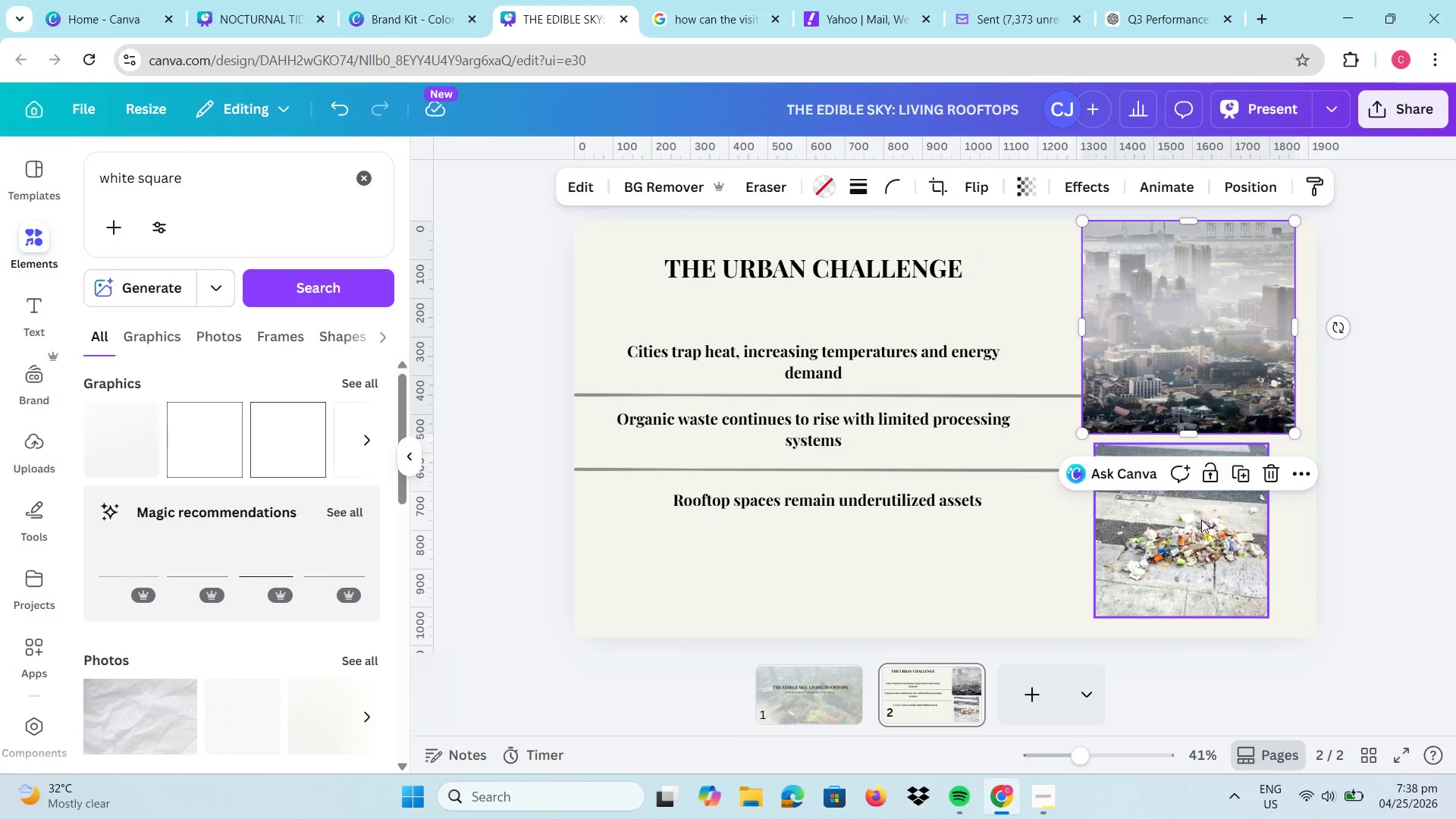 
left_click([1201, 519])
 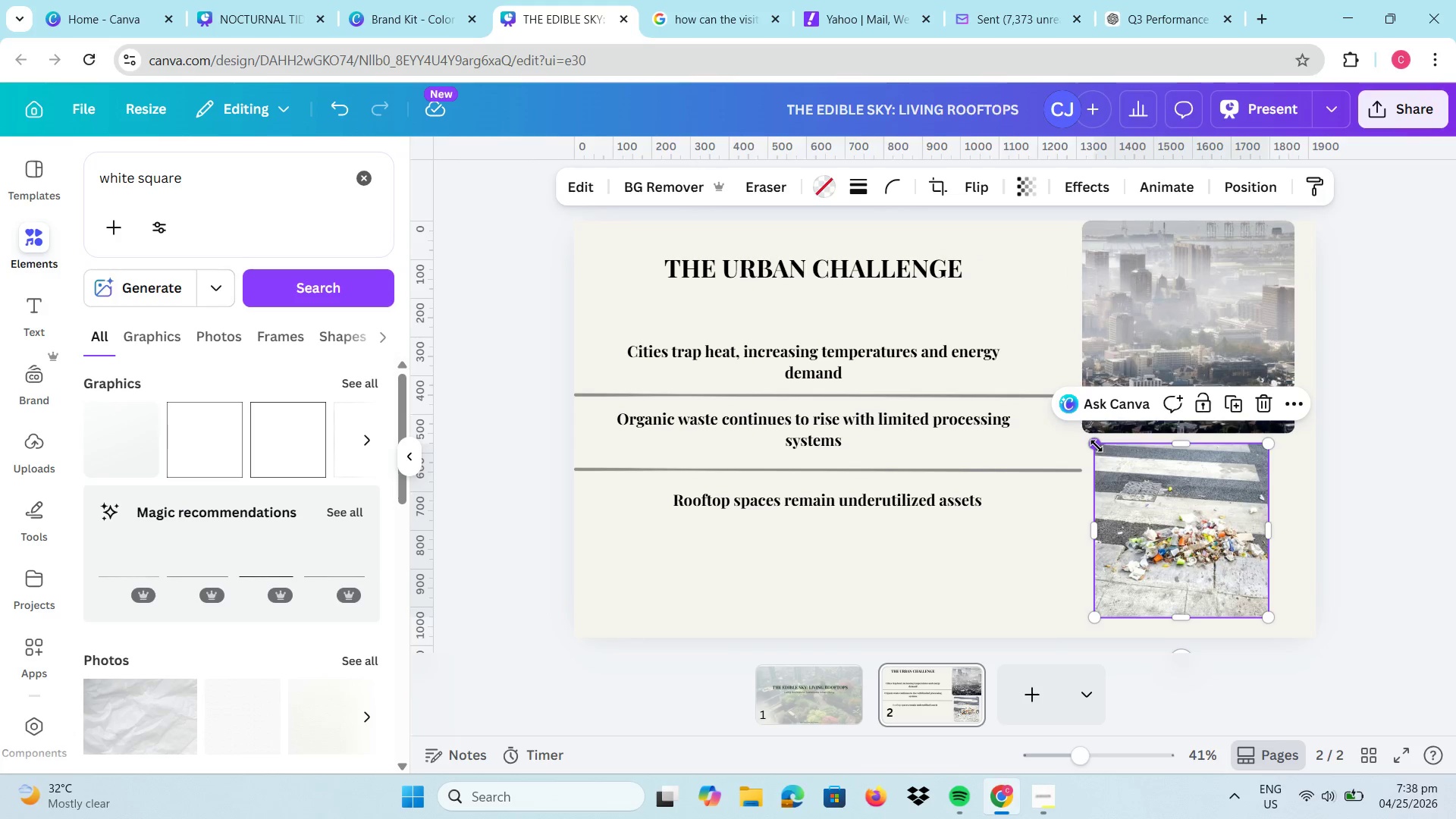 
left_click_drag(start_coordinate=[1097, 446], to_coordinate=[1089, 439])
 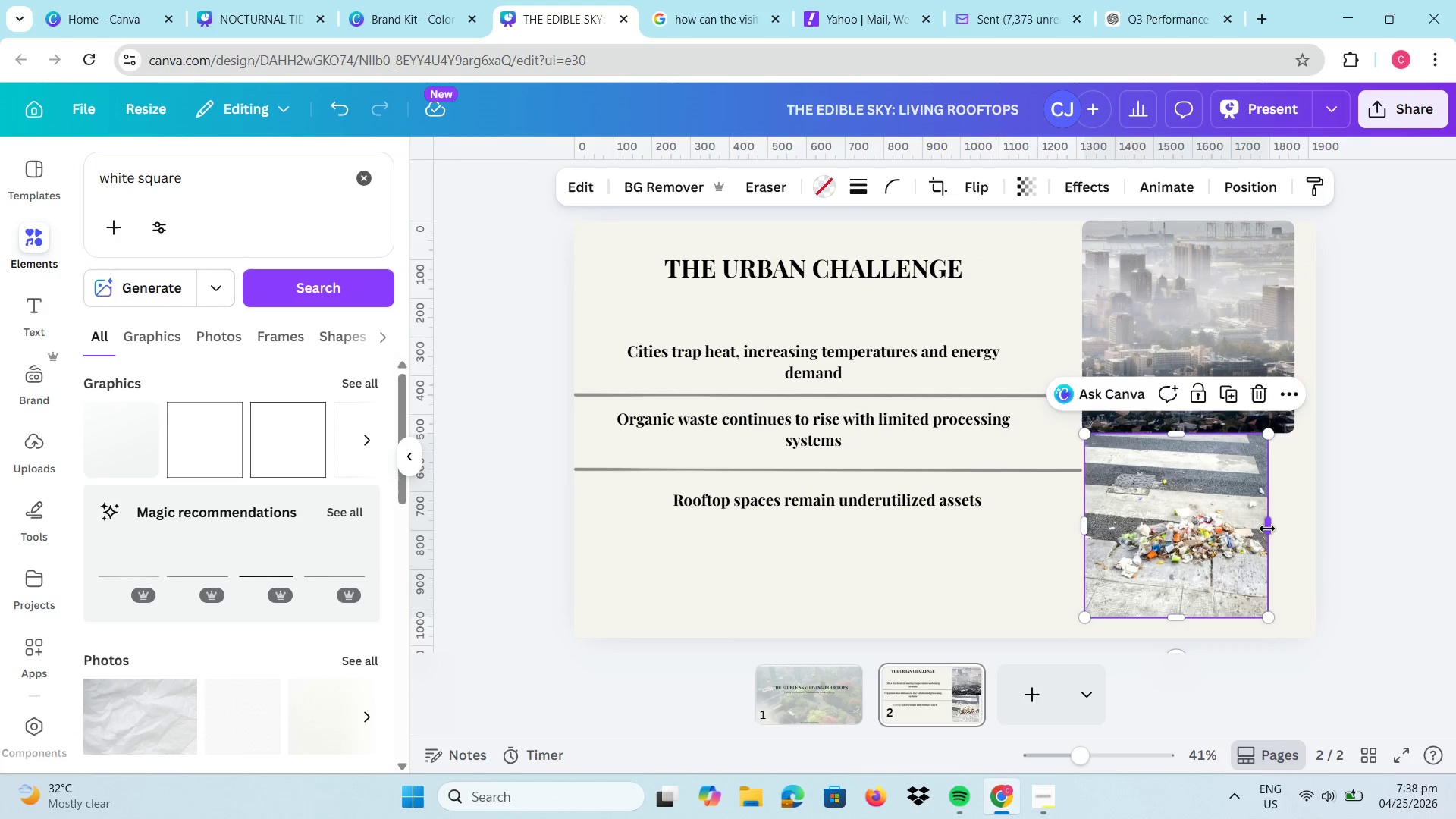 
left_click_drag(start_coordinate=[1267, 529], to_coordinate=[1296, 532])
 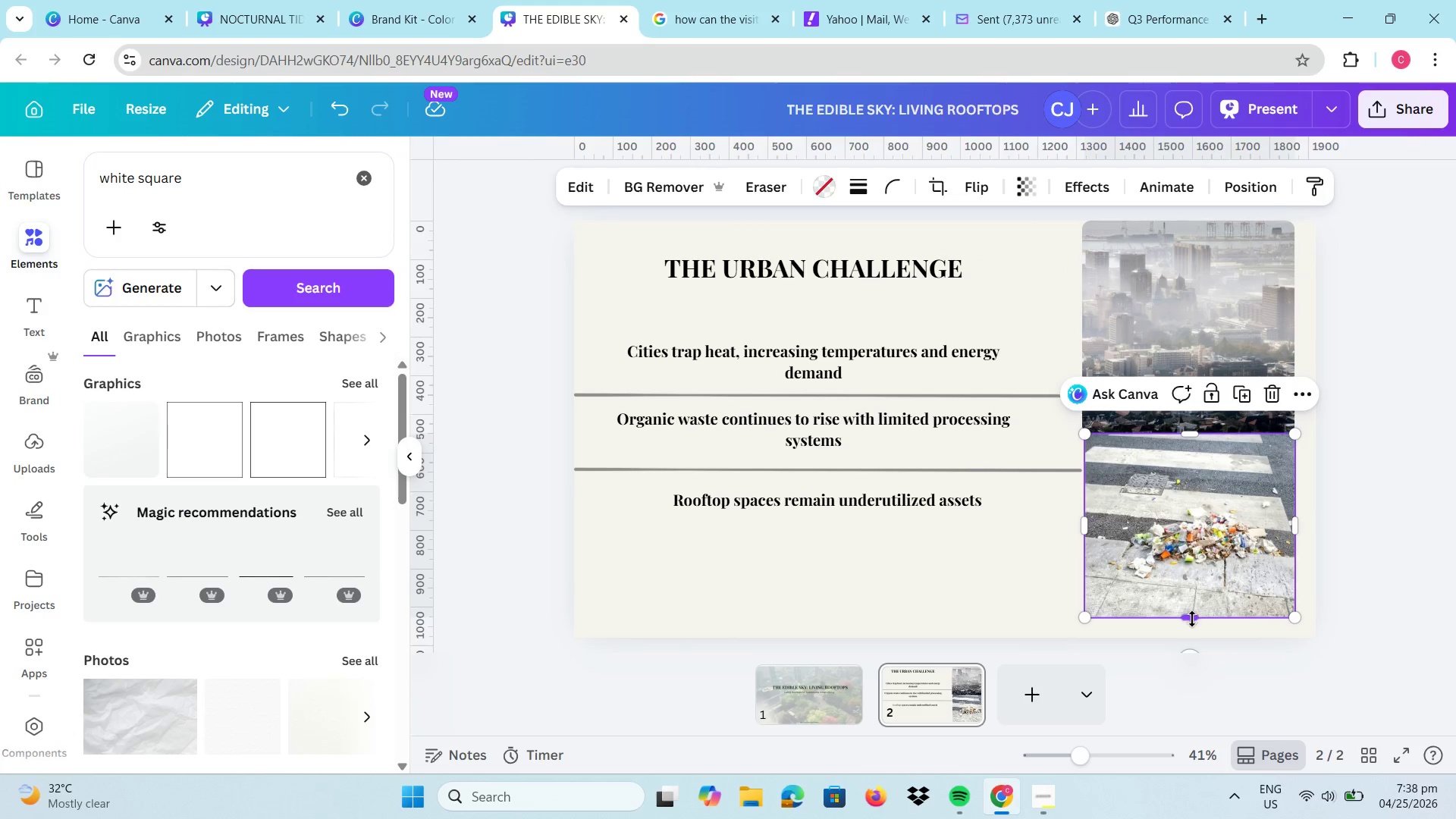 
left_click_drag(start_coordinate=[1192, 619], to_coordinate=[1194, 640])
 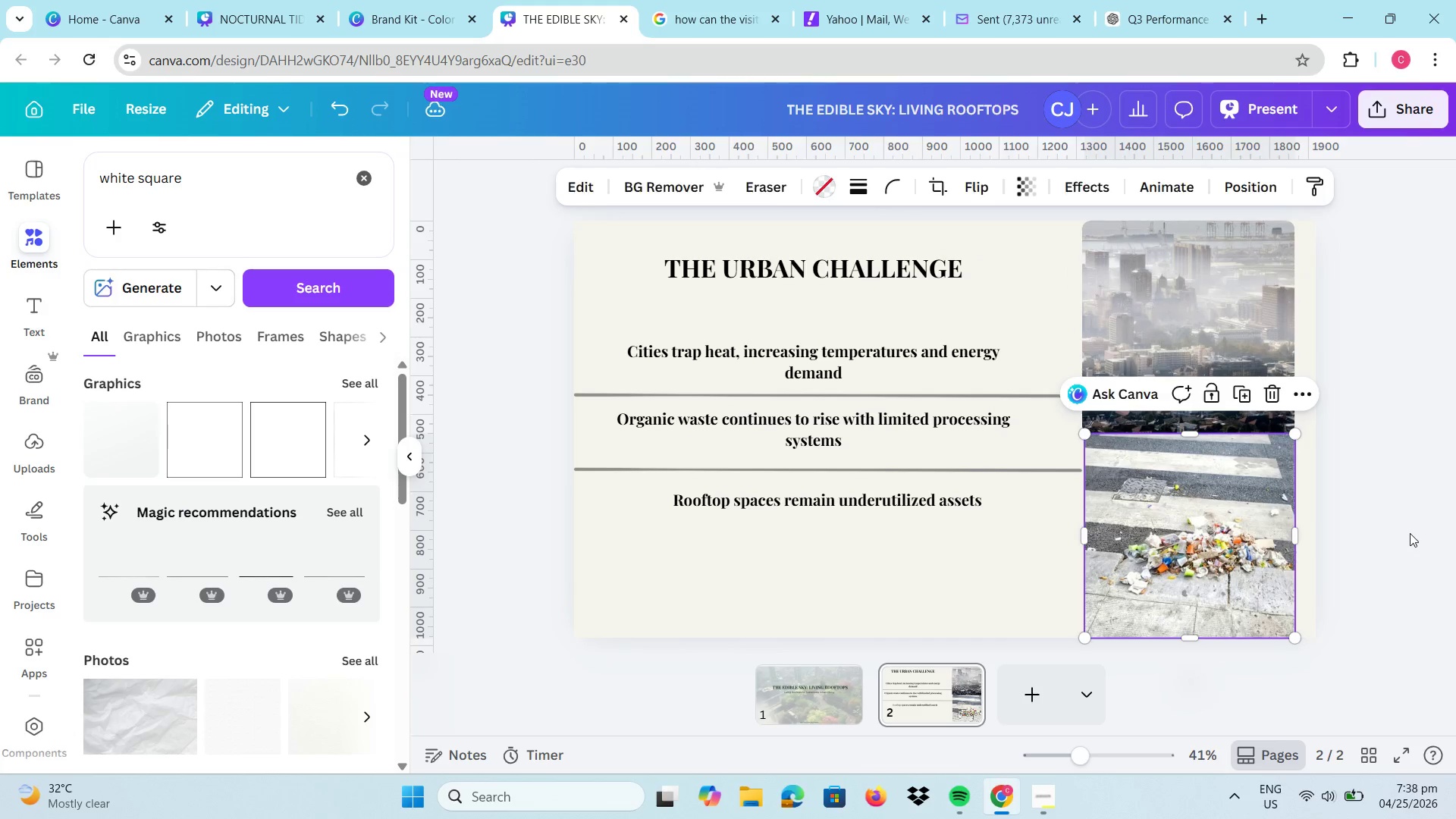 
left_click([1410, 533])
 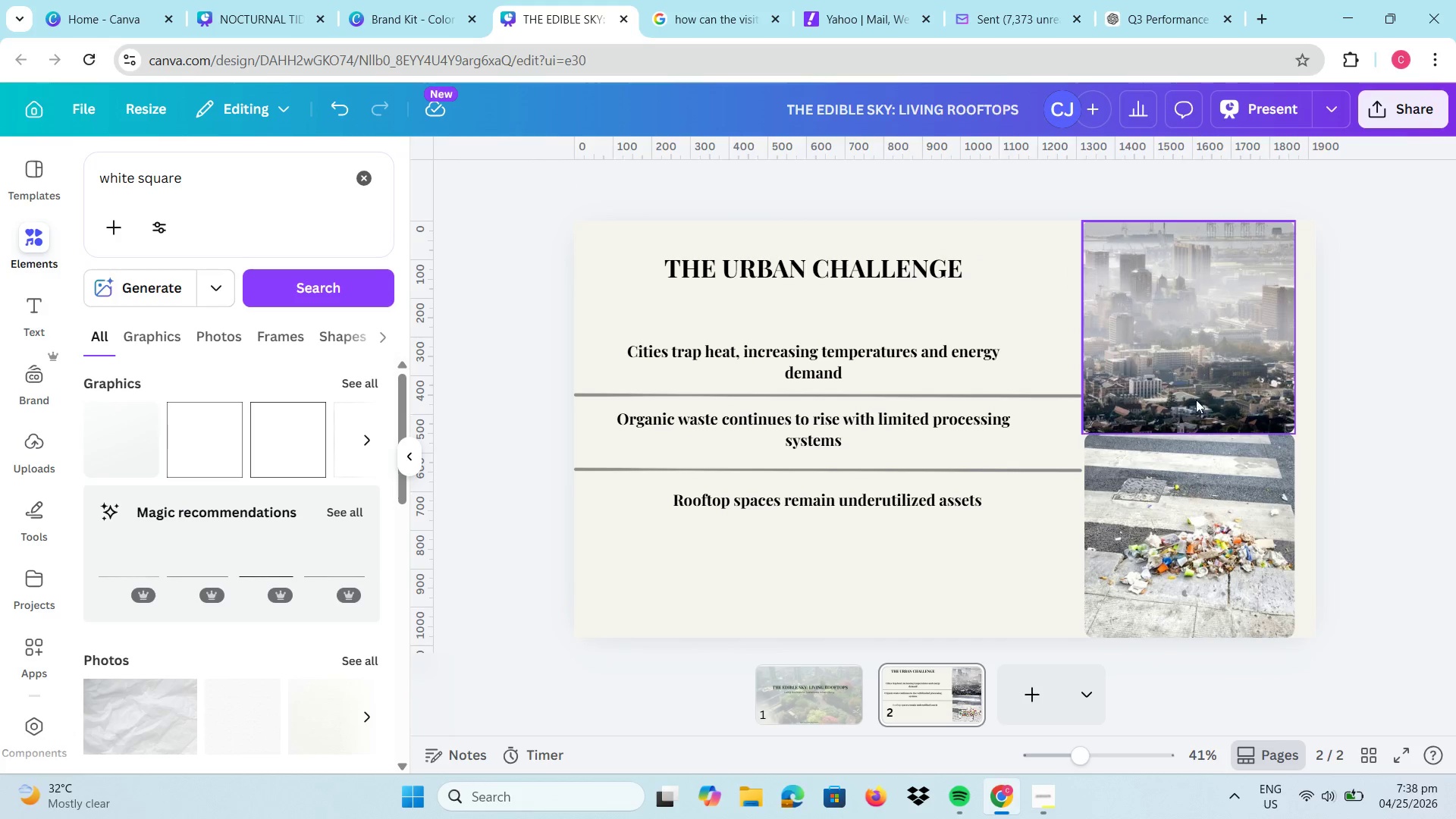 
left_click([1195, 398])
 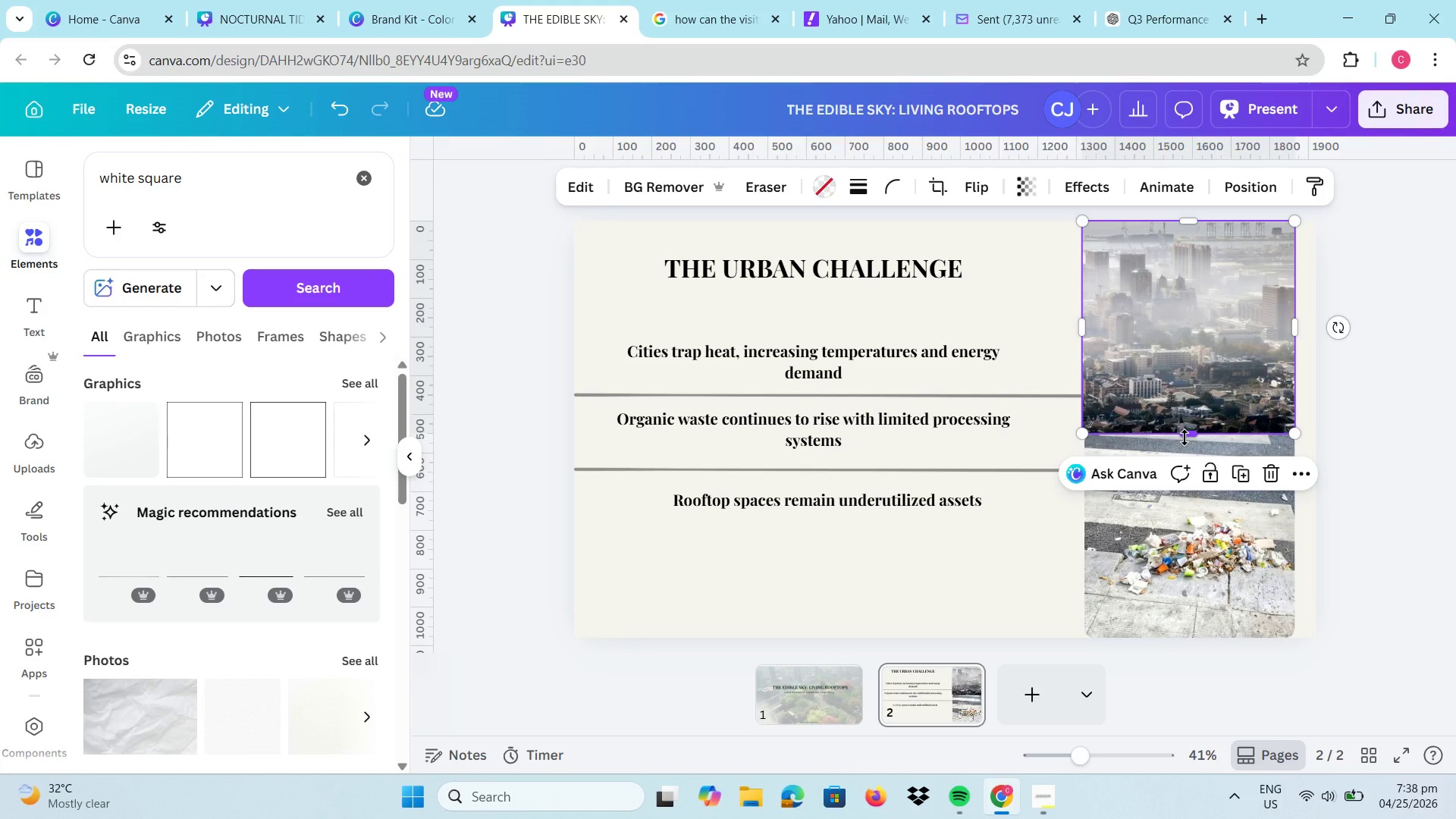 
left_click_drag(start_coordinate=[1185, 438], to_coordinate=[1185, 432])
 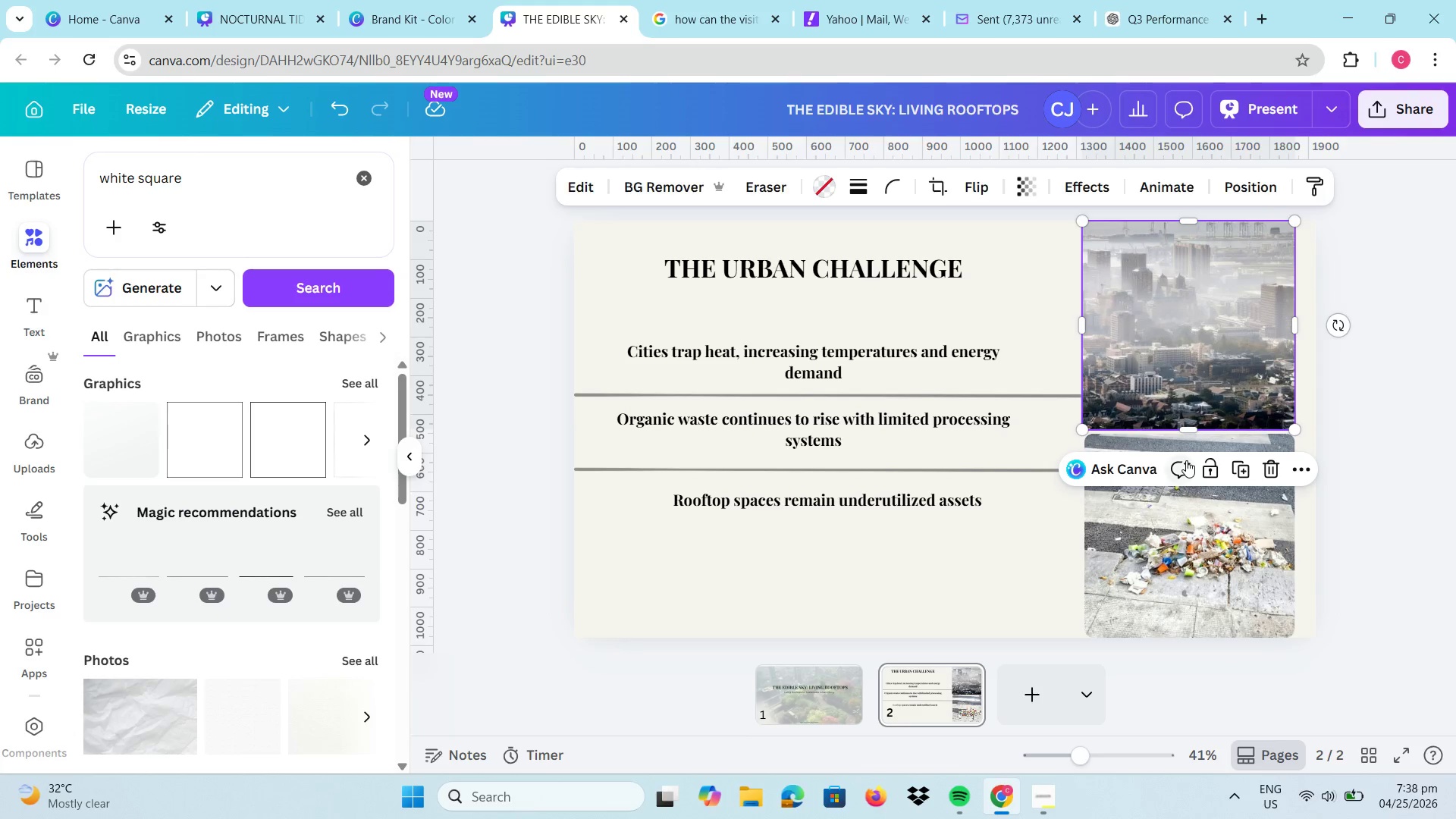 
left_click([1186, 460])
 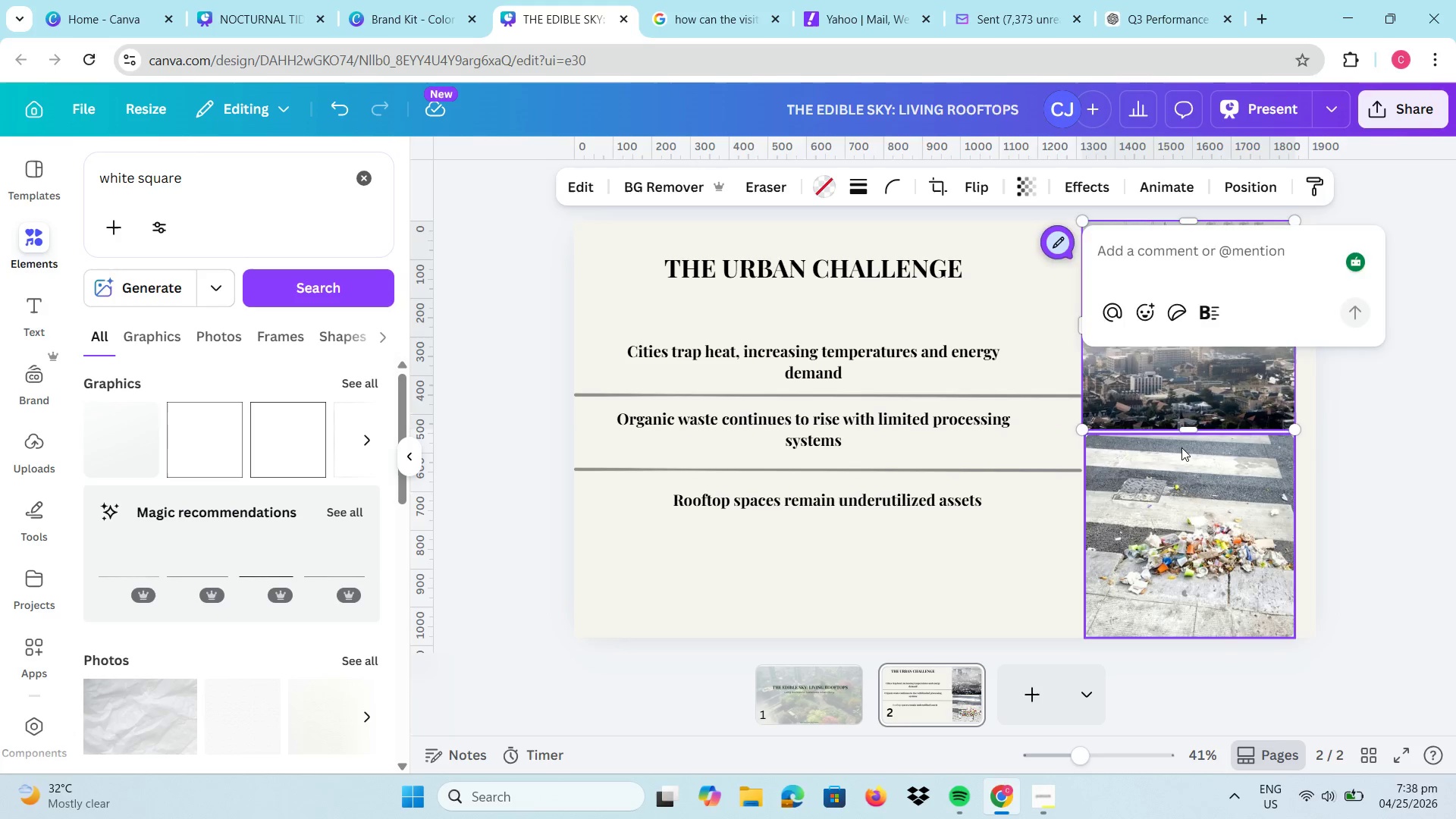 
left_click([1181, 447])
 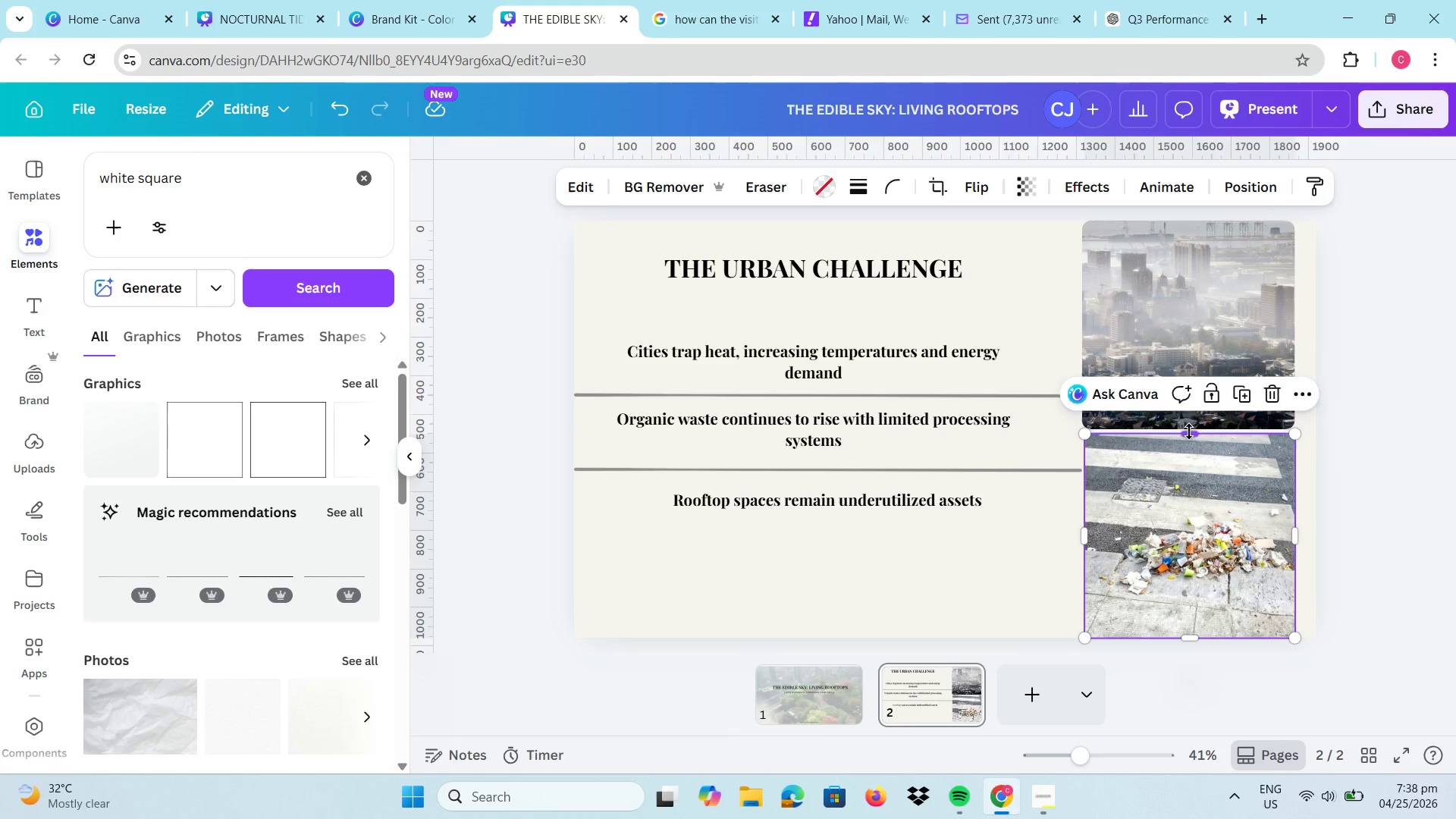 
left_click_drag(start_coordinate=[1189, 436], to_coordinate=[1189, 430])
 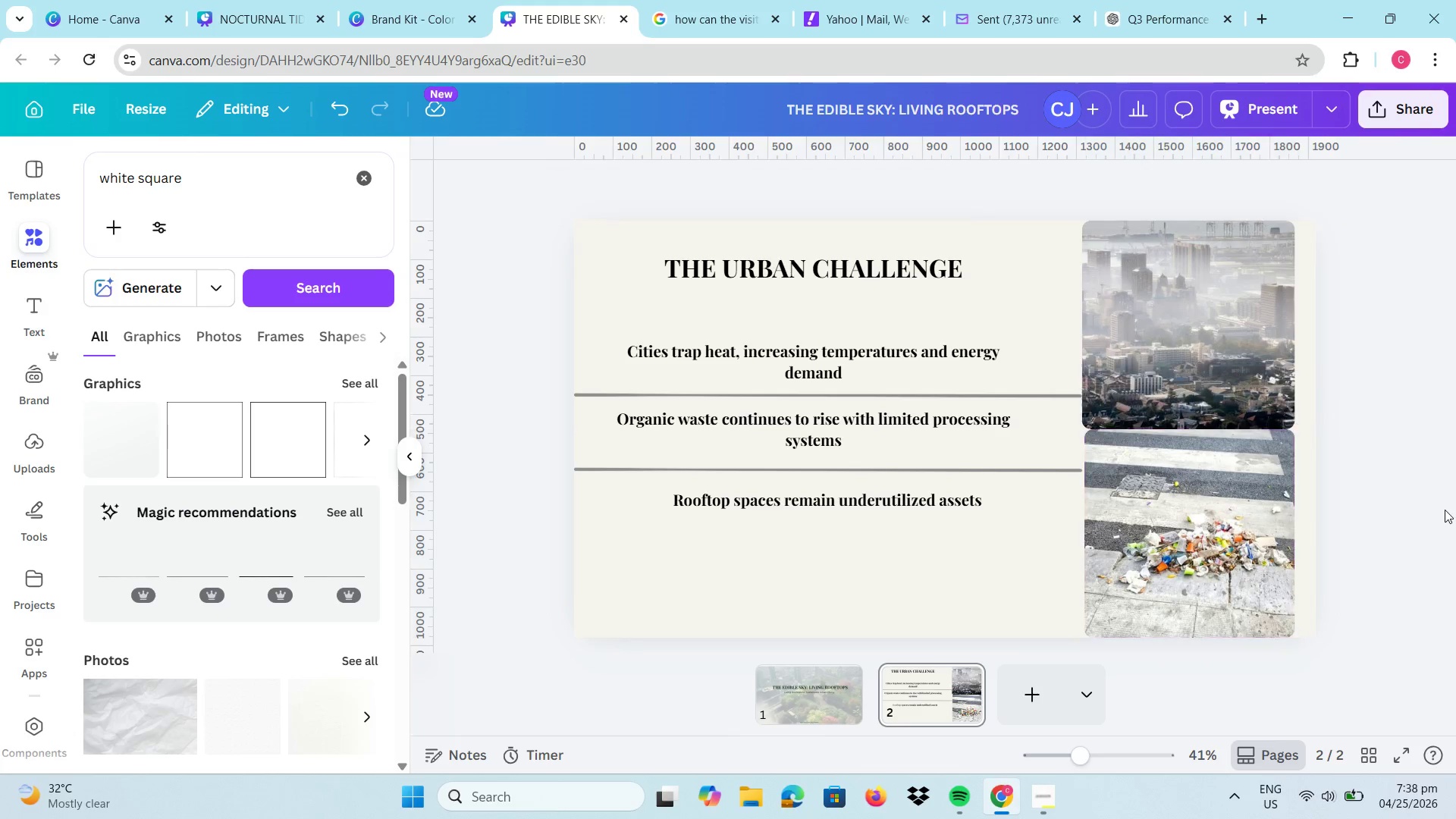 
left_click([1445, 510])
 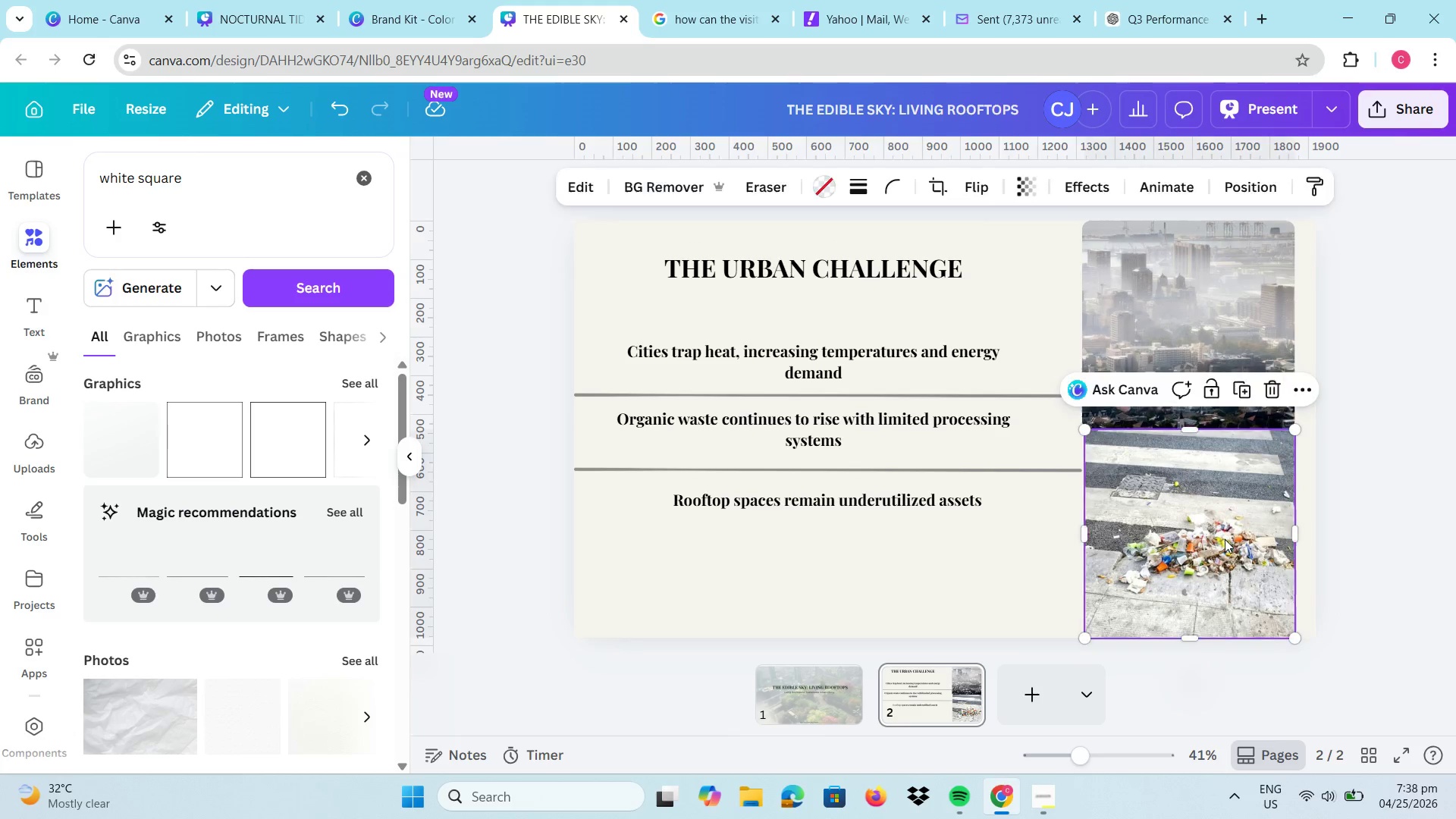 
double_click([1455, 554])
 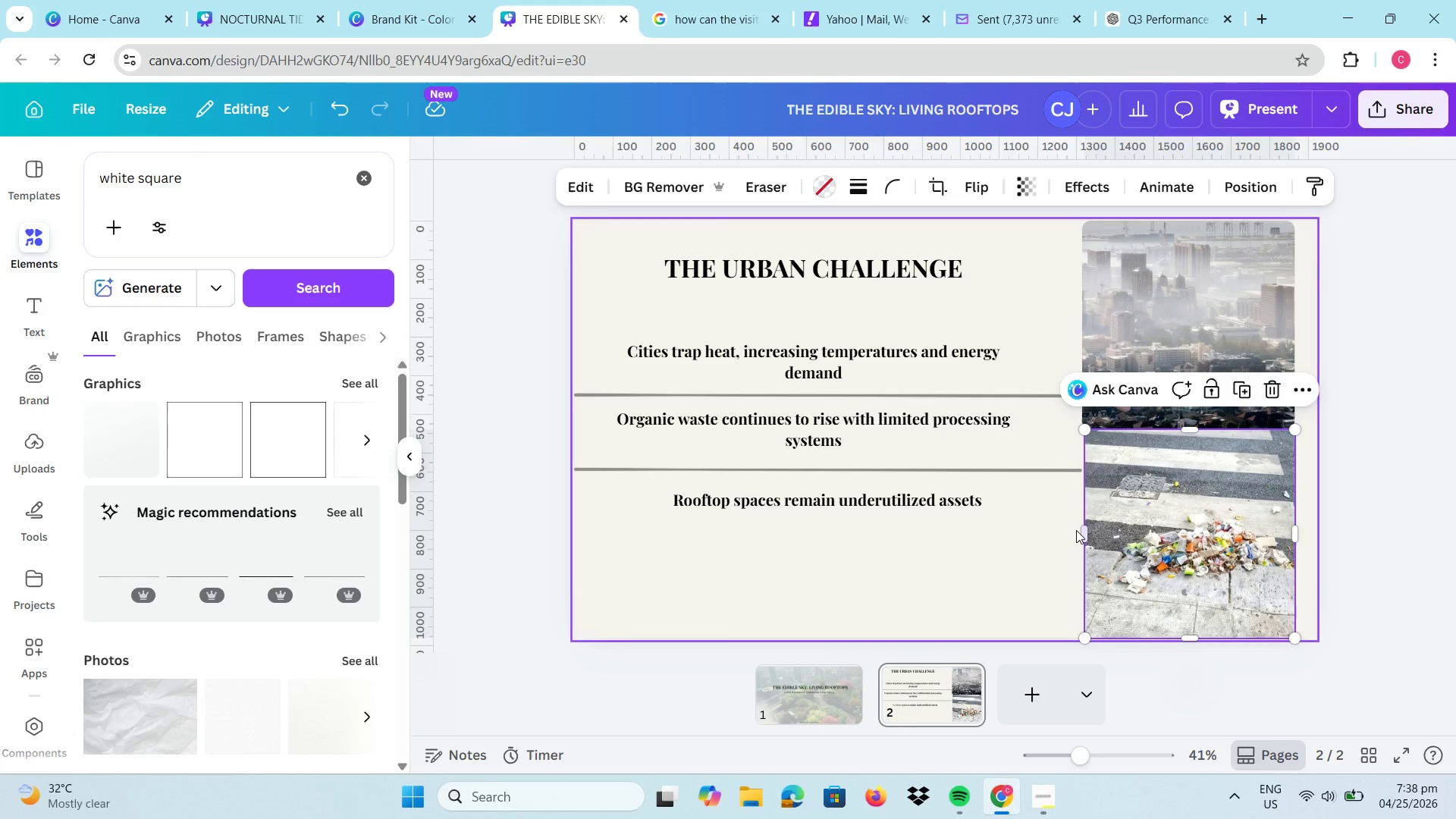 
left_click_drag(start_coordinate=[1084, 535], to_coordinate=[1080, 533])
 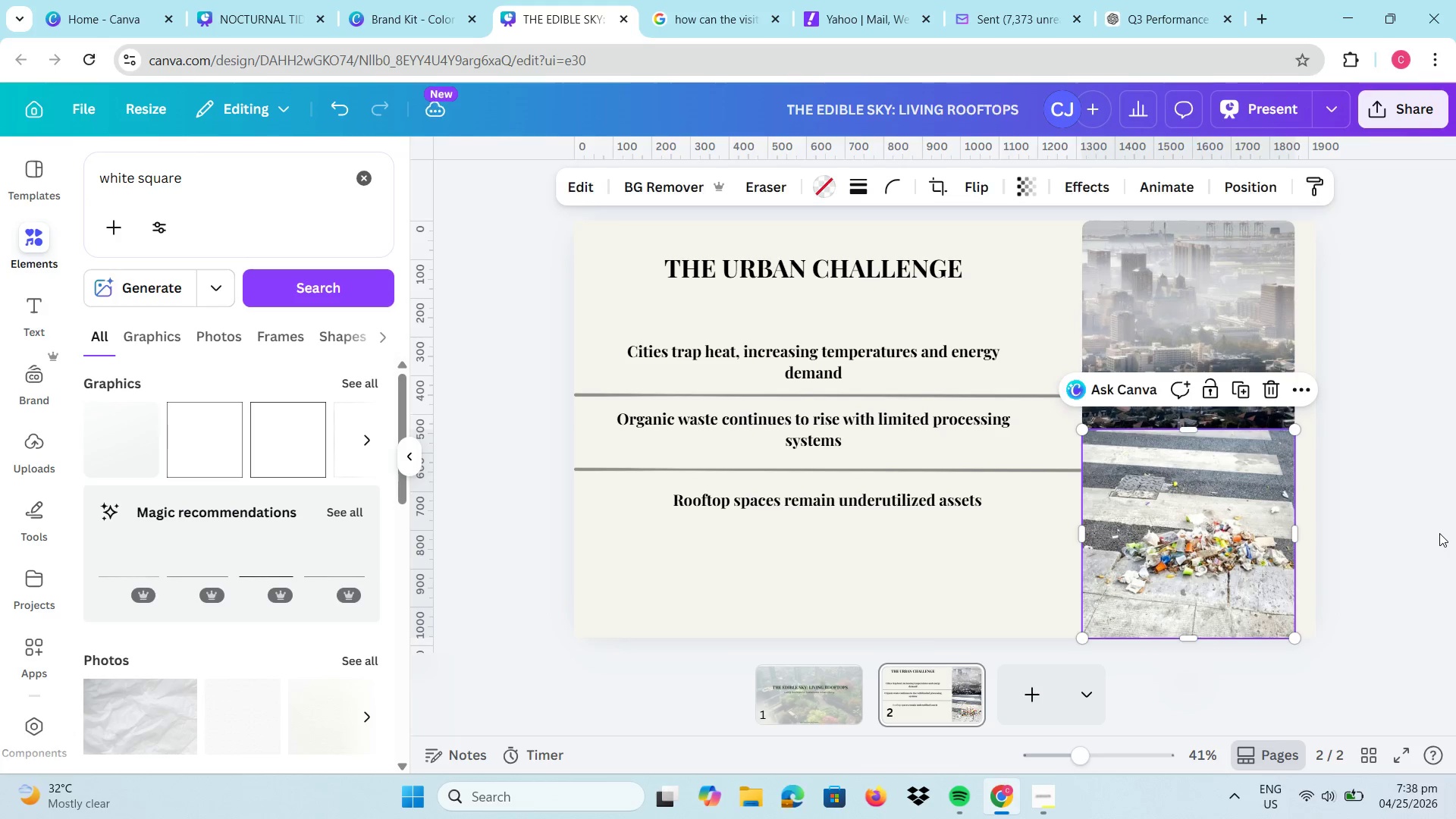 
left_click([1439, 533])
 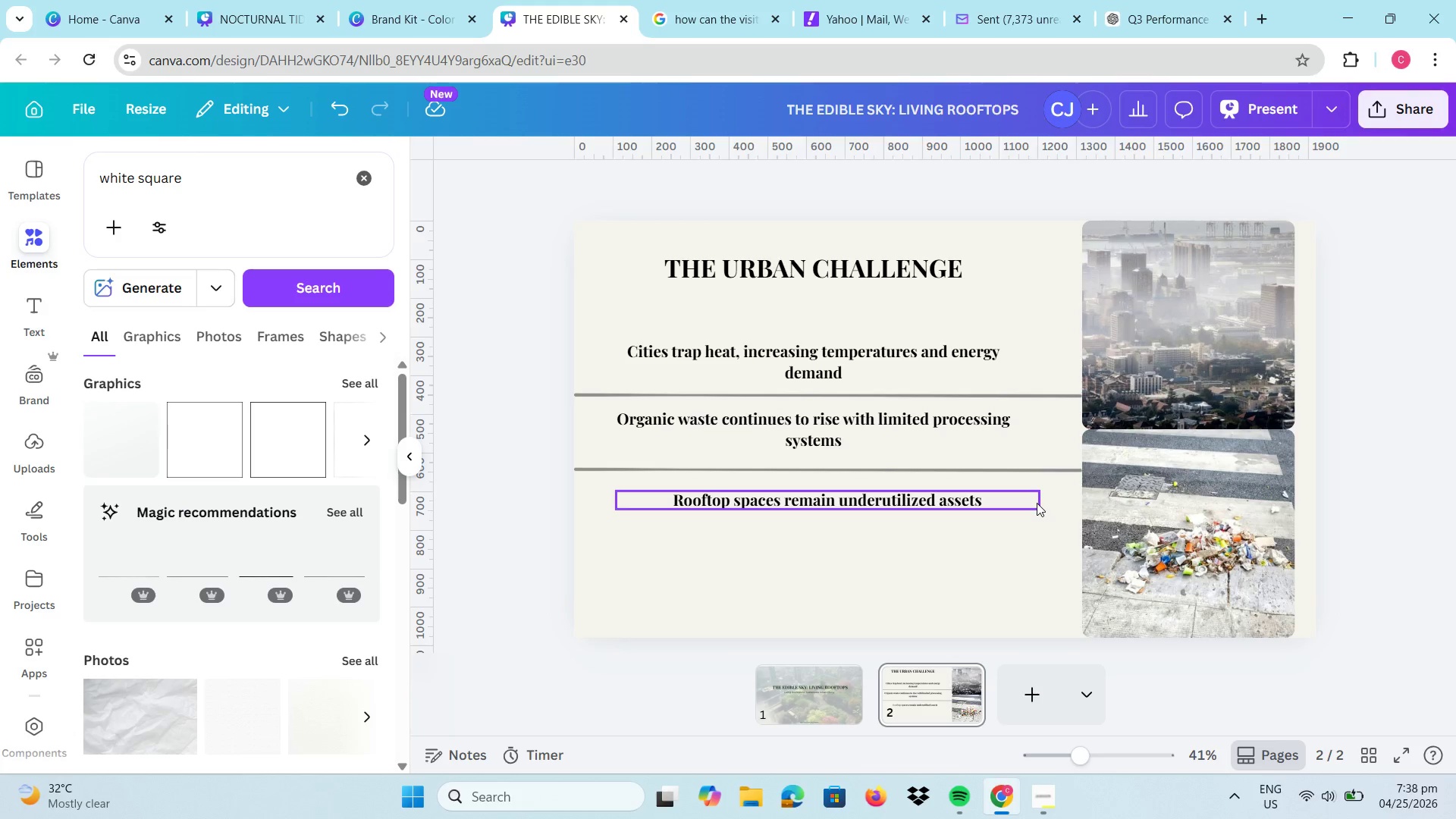 
mouse_move([910, 369])
 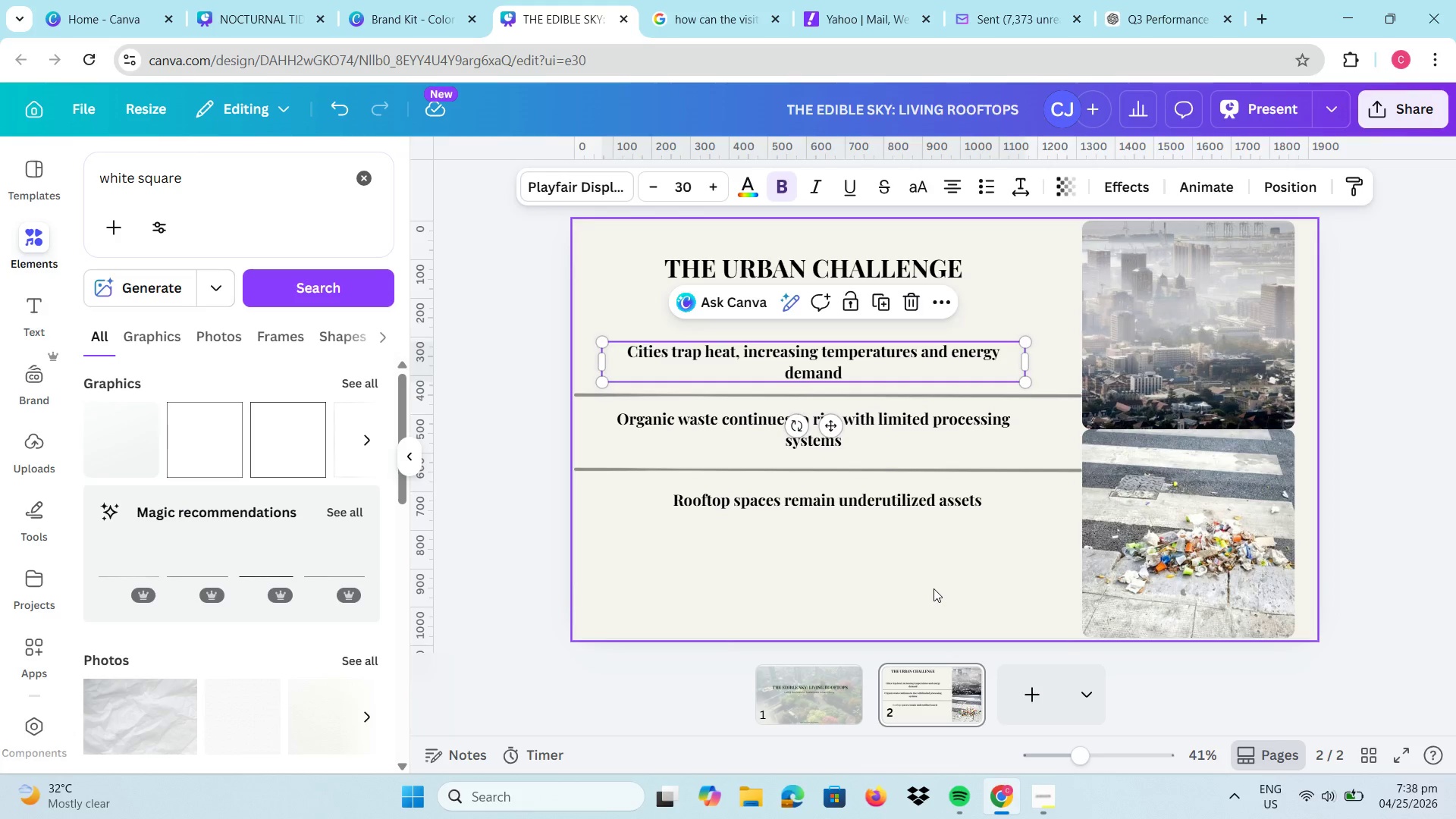 
left_click([934, 588])
 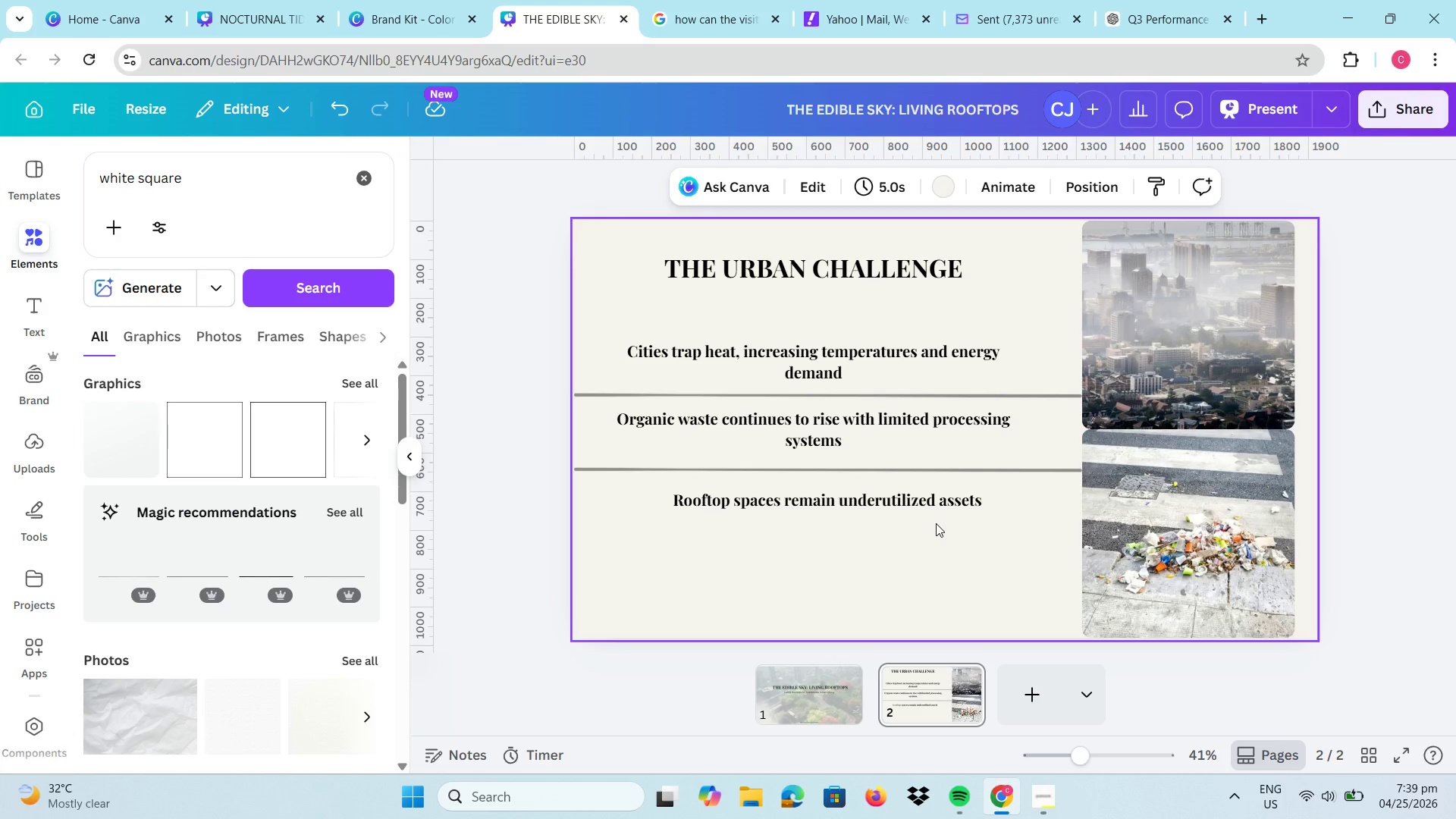 
wait(5.09)
 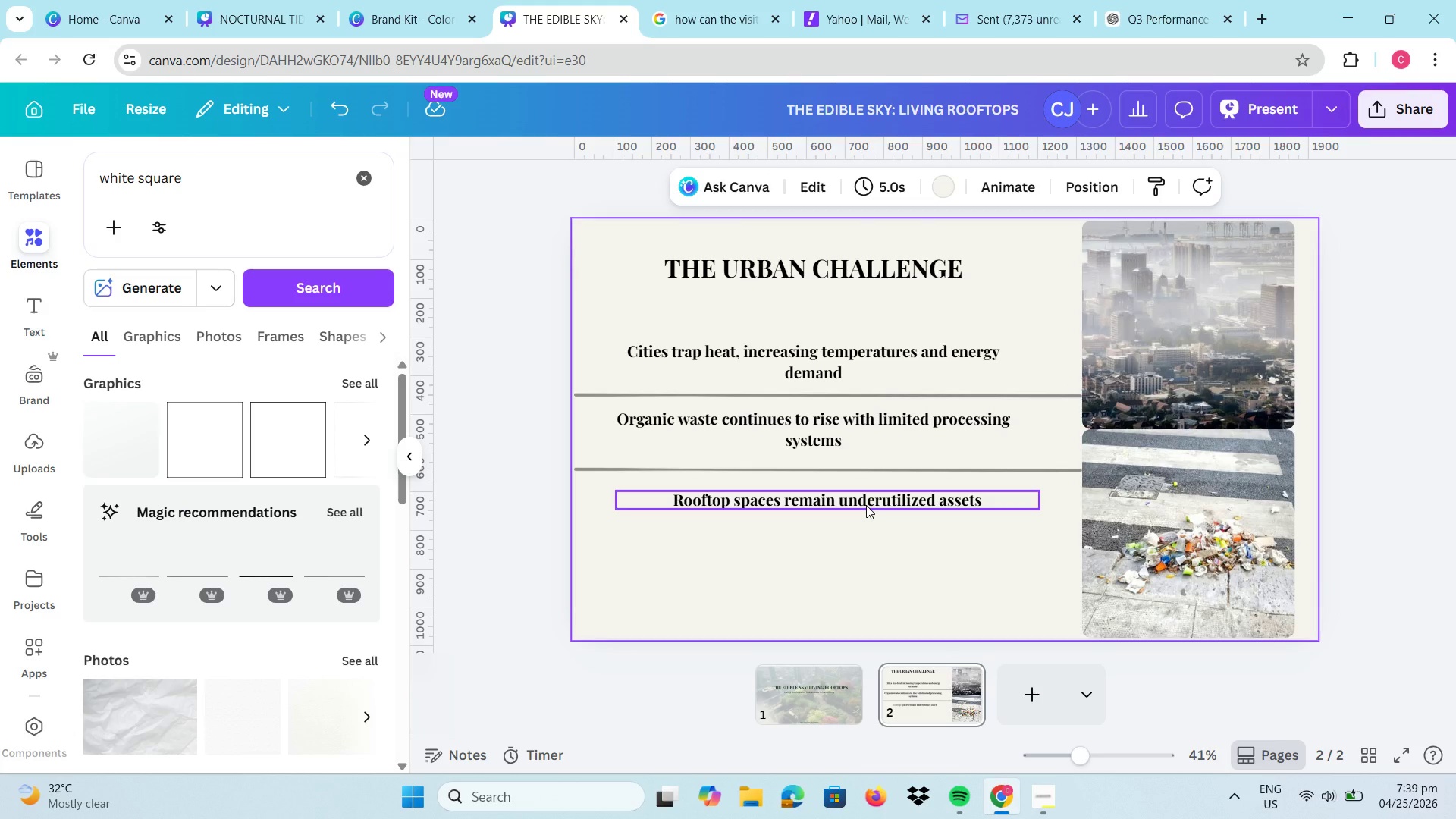 
left_click_drag(start_coordinate=[249, 183], to_coordinate=[91, 197])
 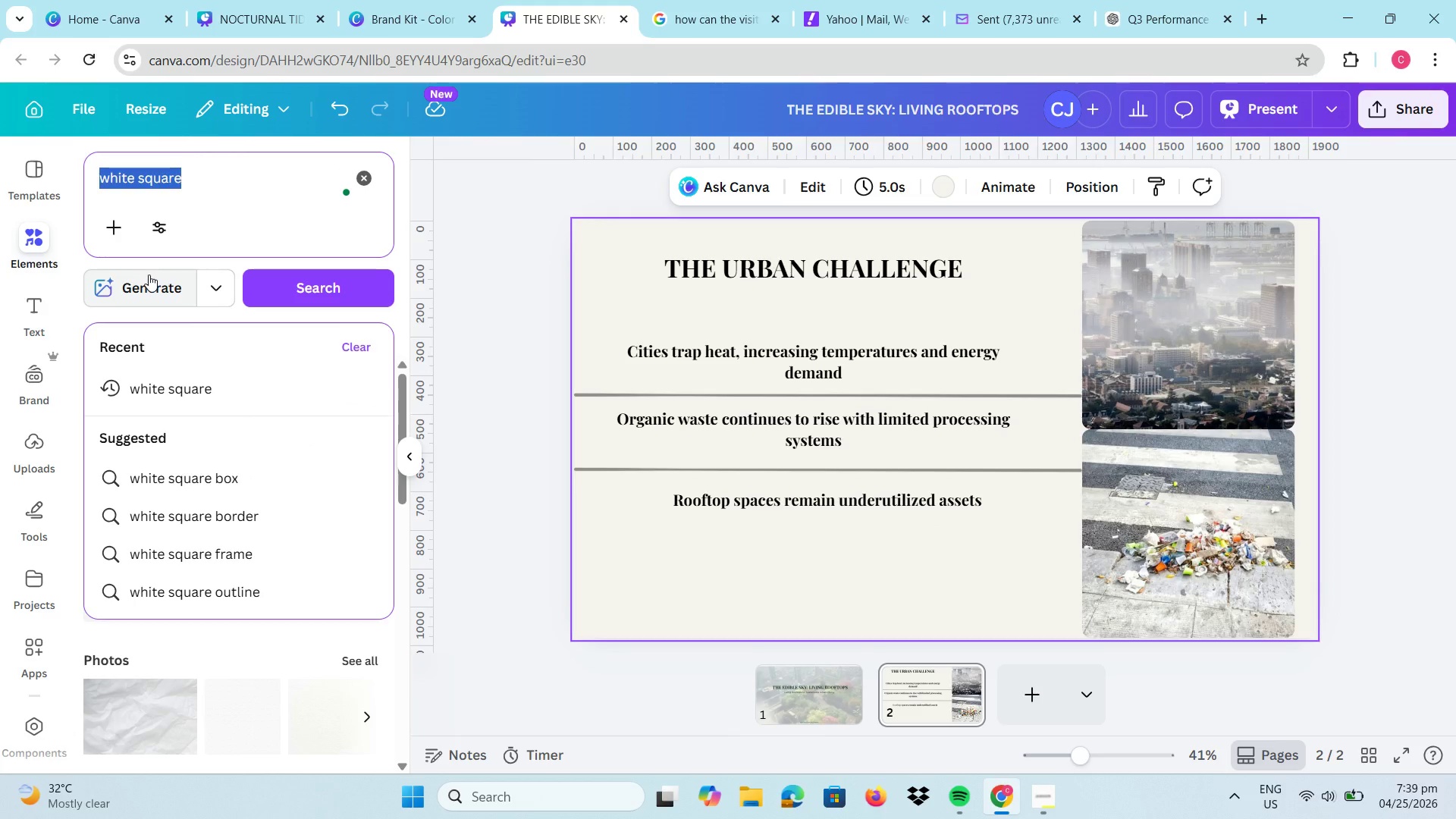 
wait(8.36)
 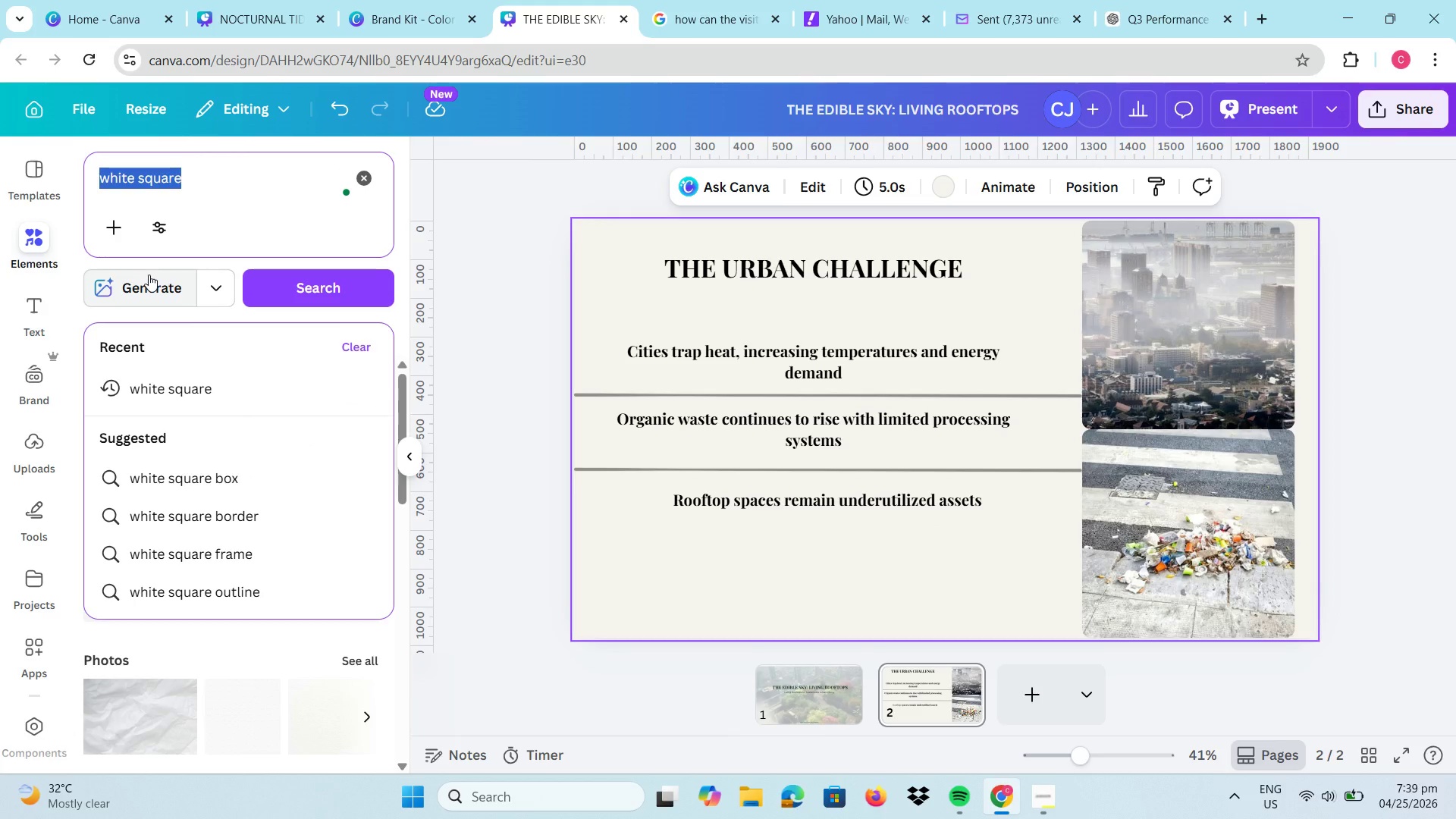 
left_click([1418, 416])
 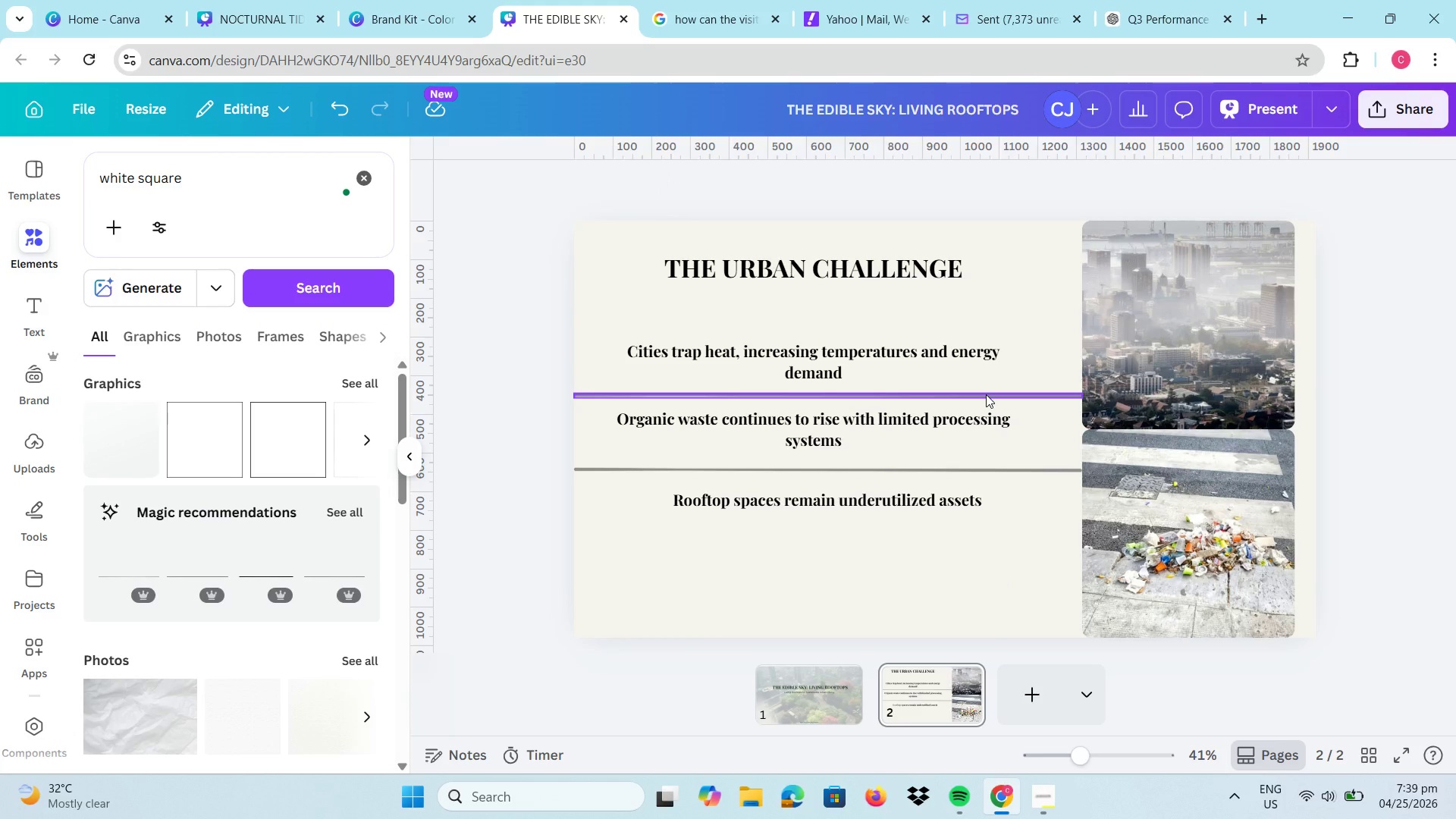 
left_click([986, 394])
 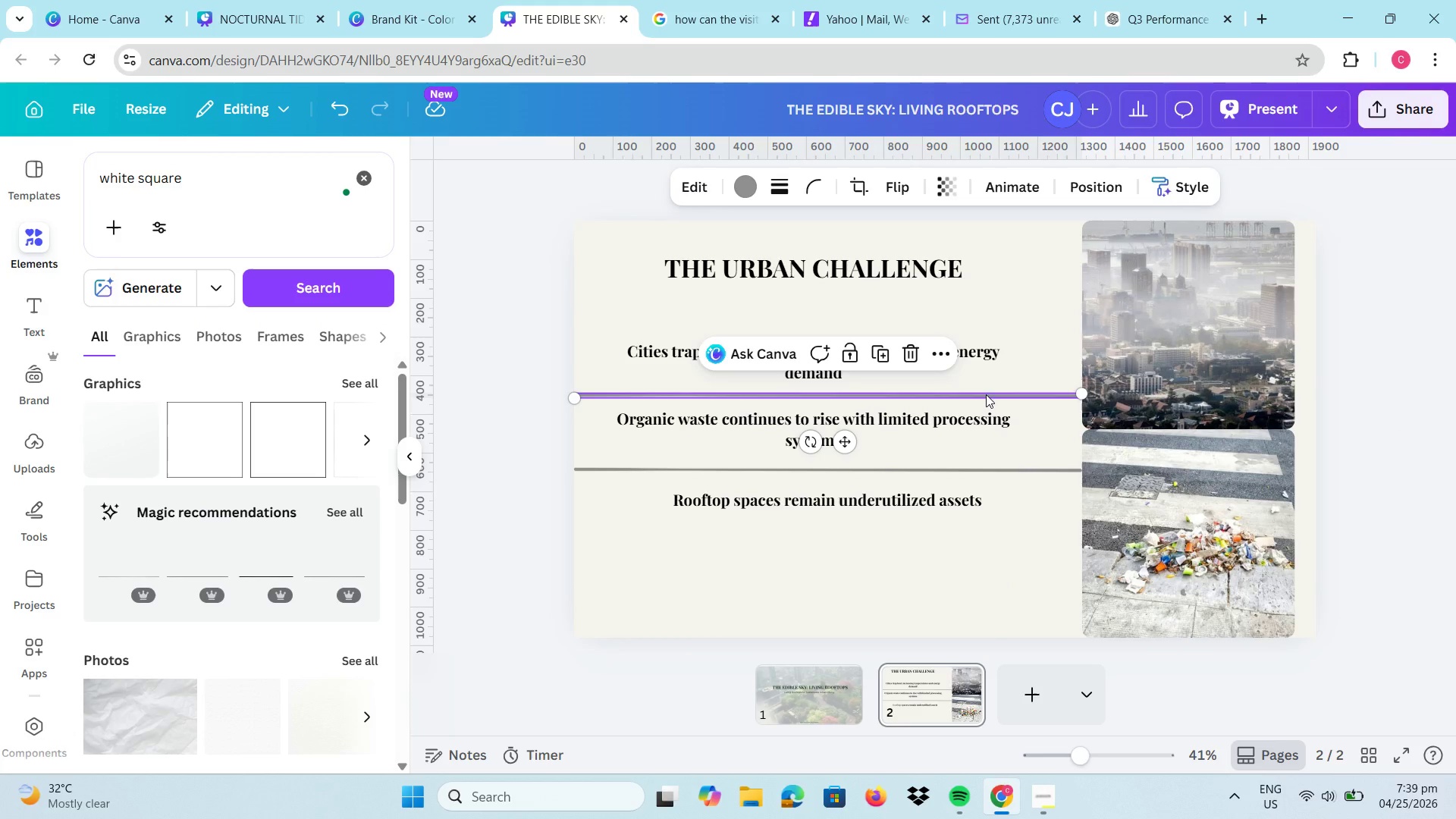 
key(Control+C)
 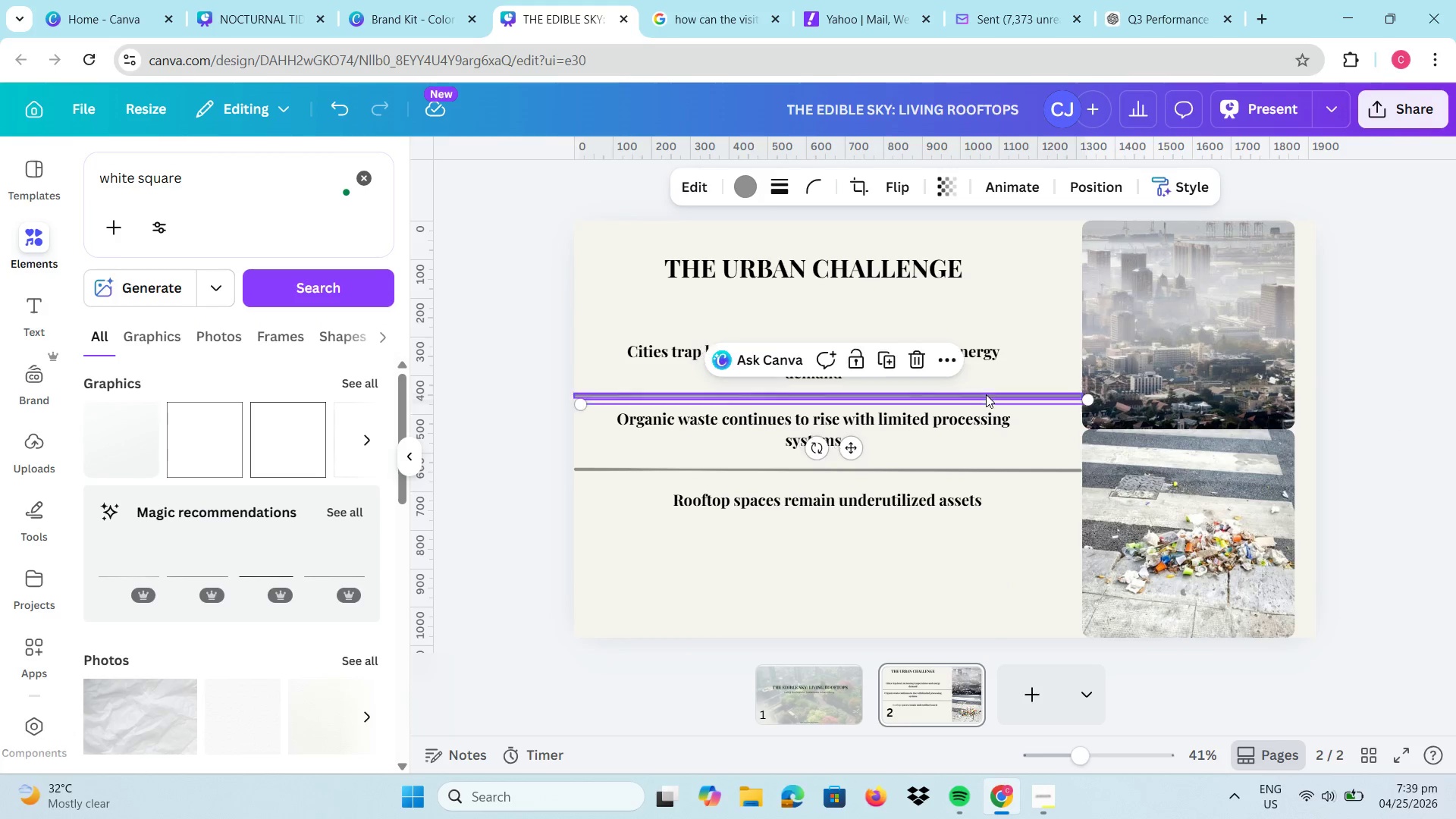 
key(Control+V)
 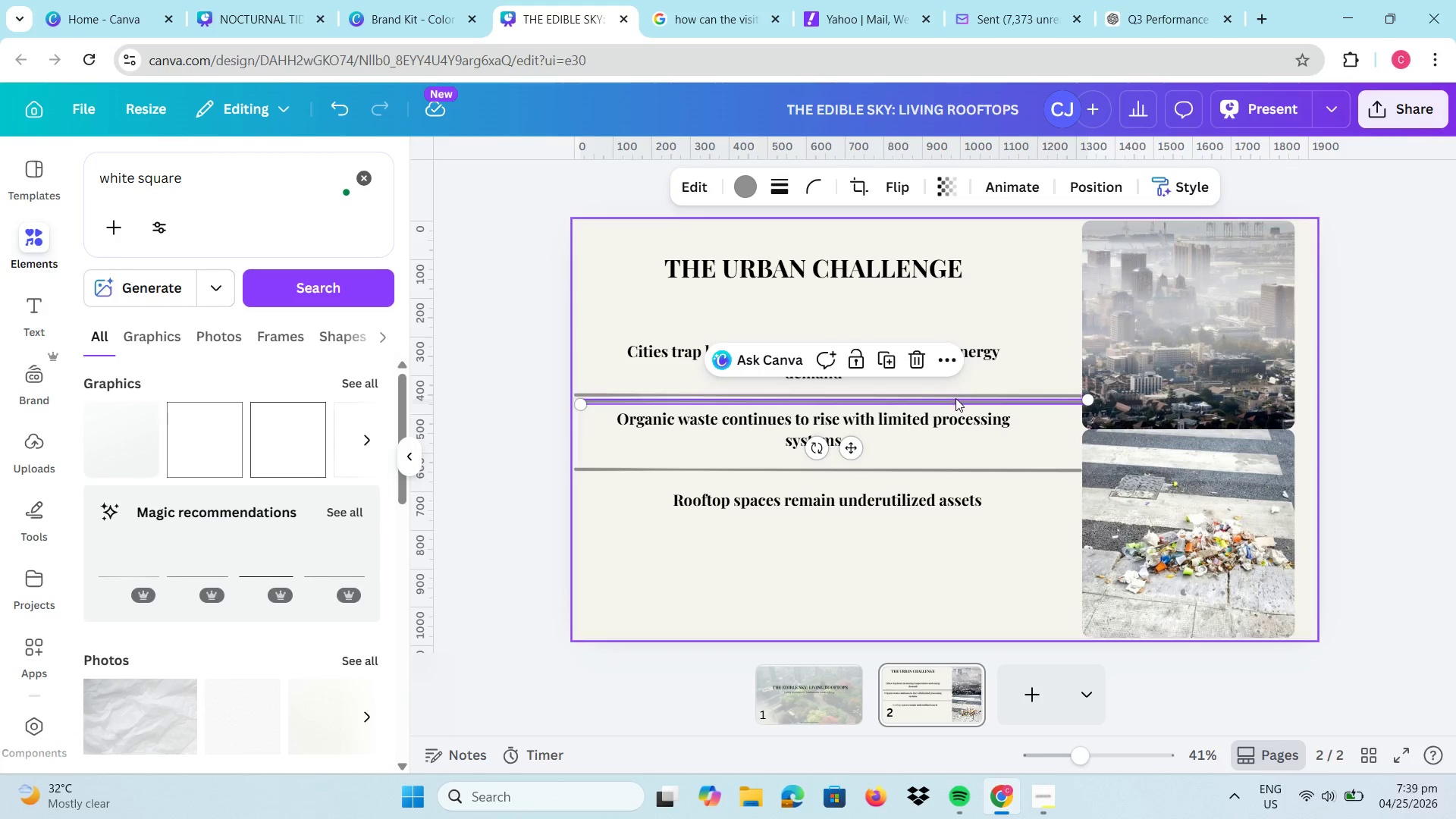 
left_click_drag(start_coordinate=[955, 398], to_coordinate=[946, 322])
 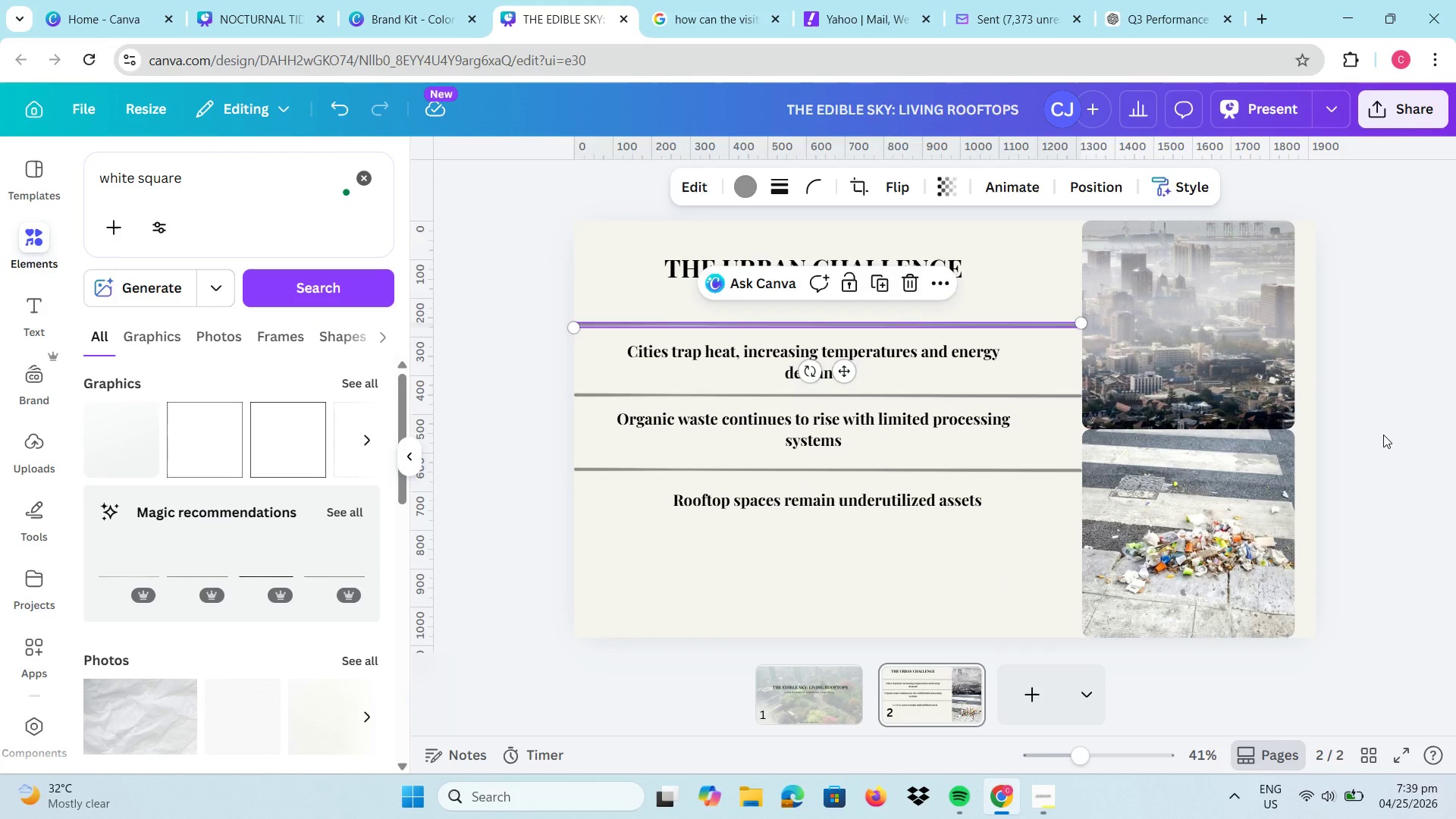 
left_click([1383, 435])
 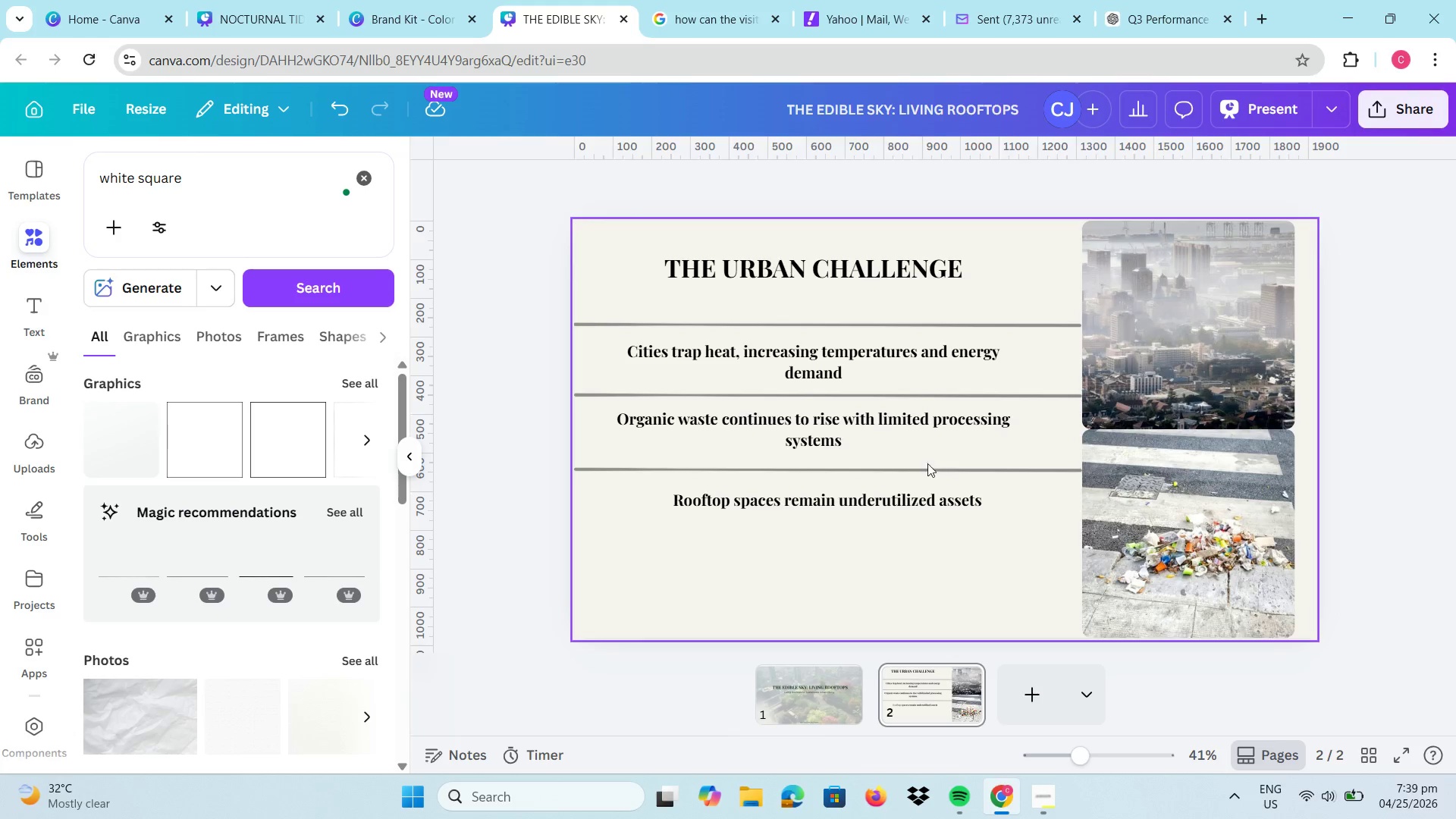 
left_click([927, 469])
 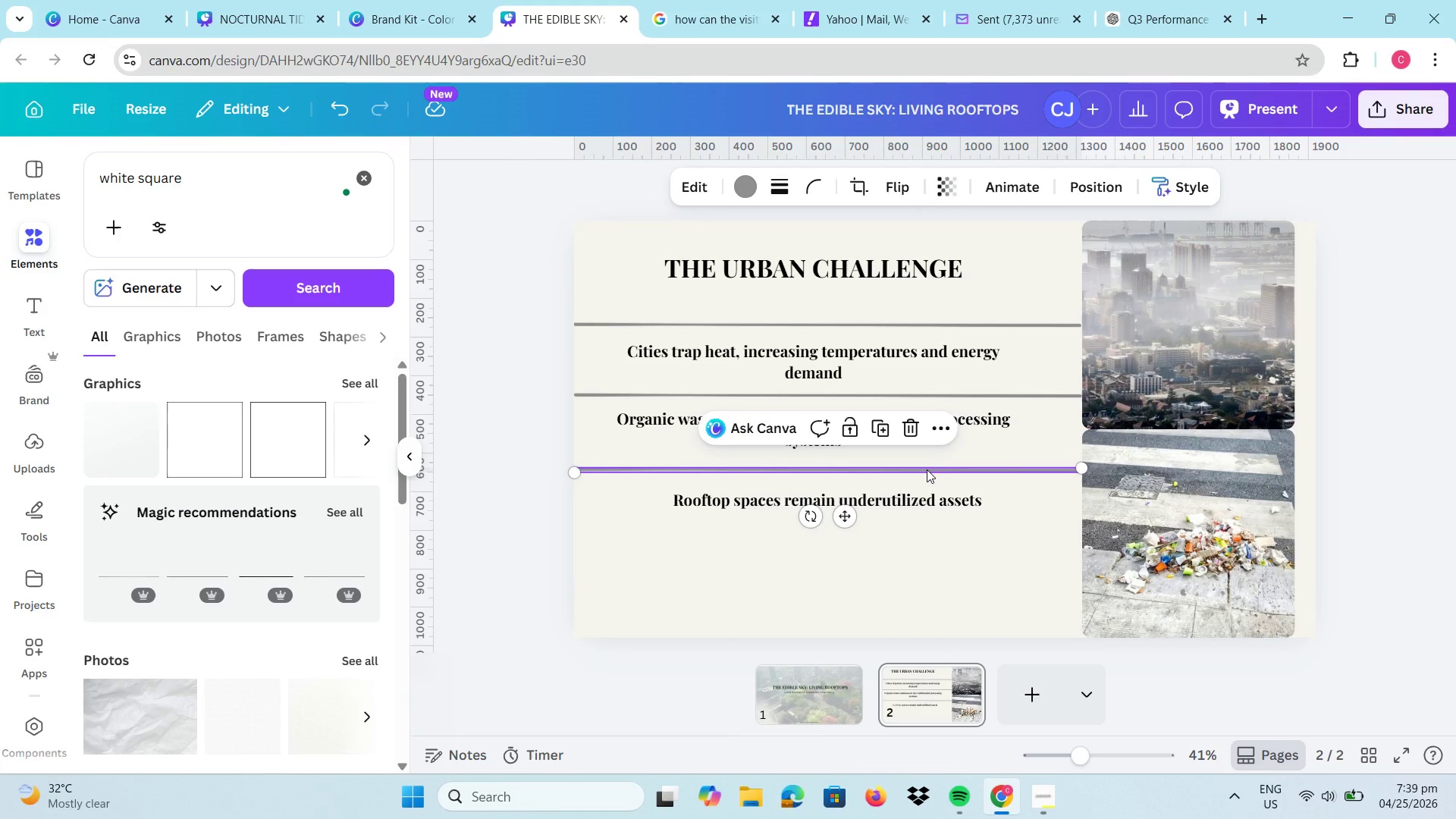 
key(Control+C)
 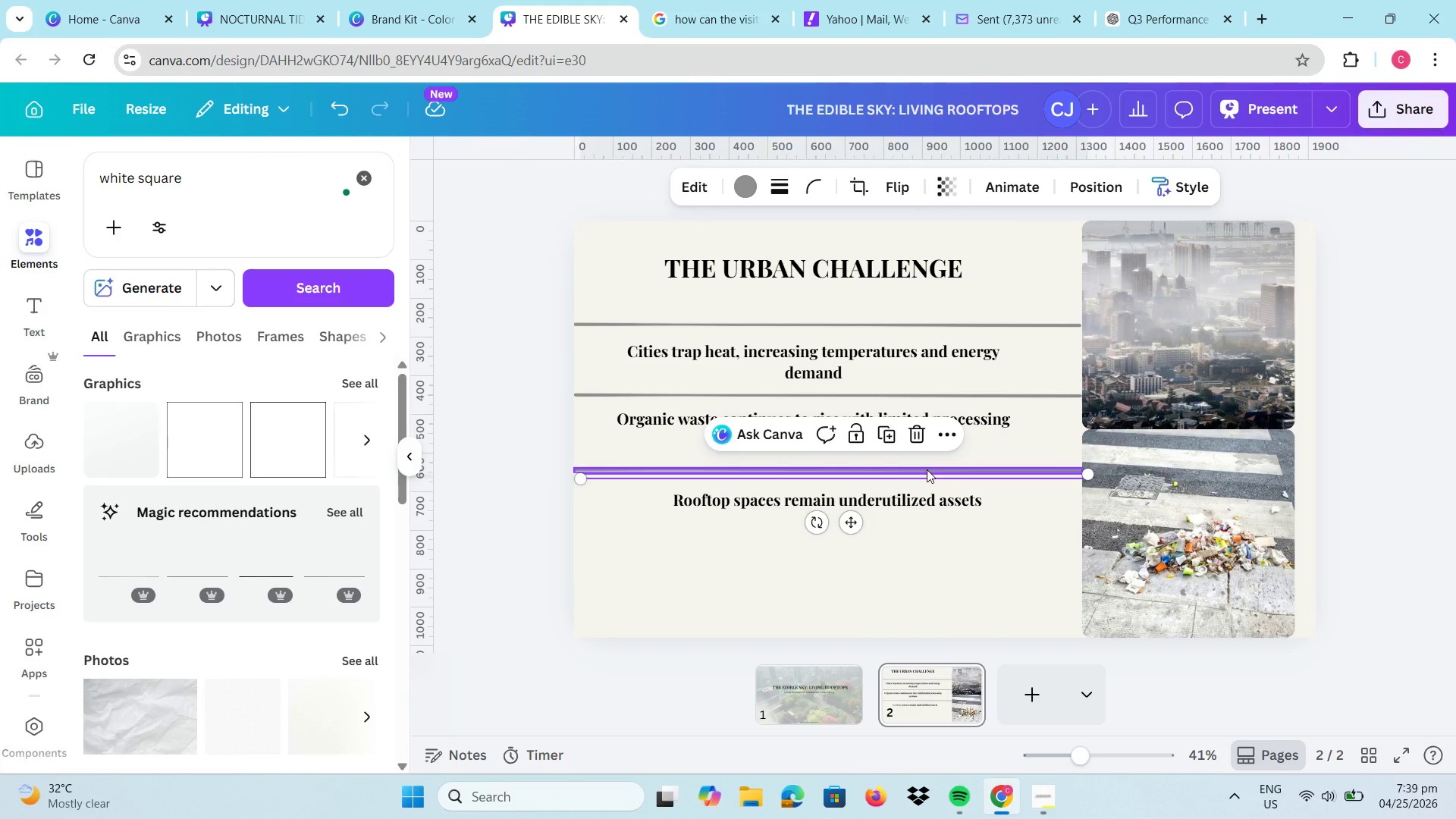 
key(Control+V)
 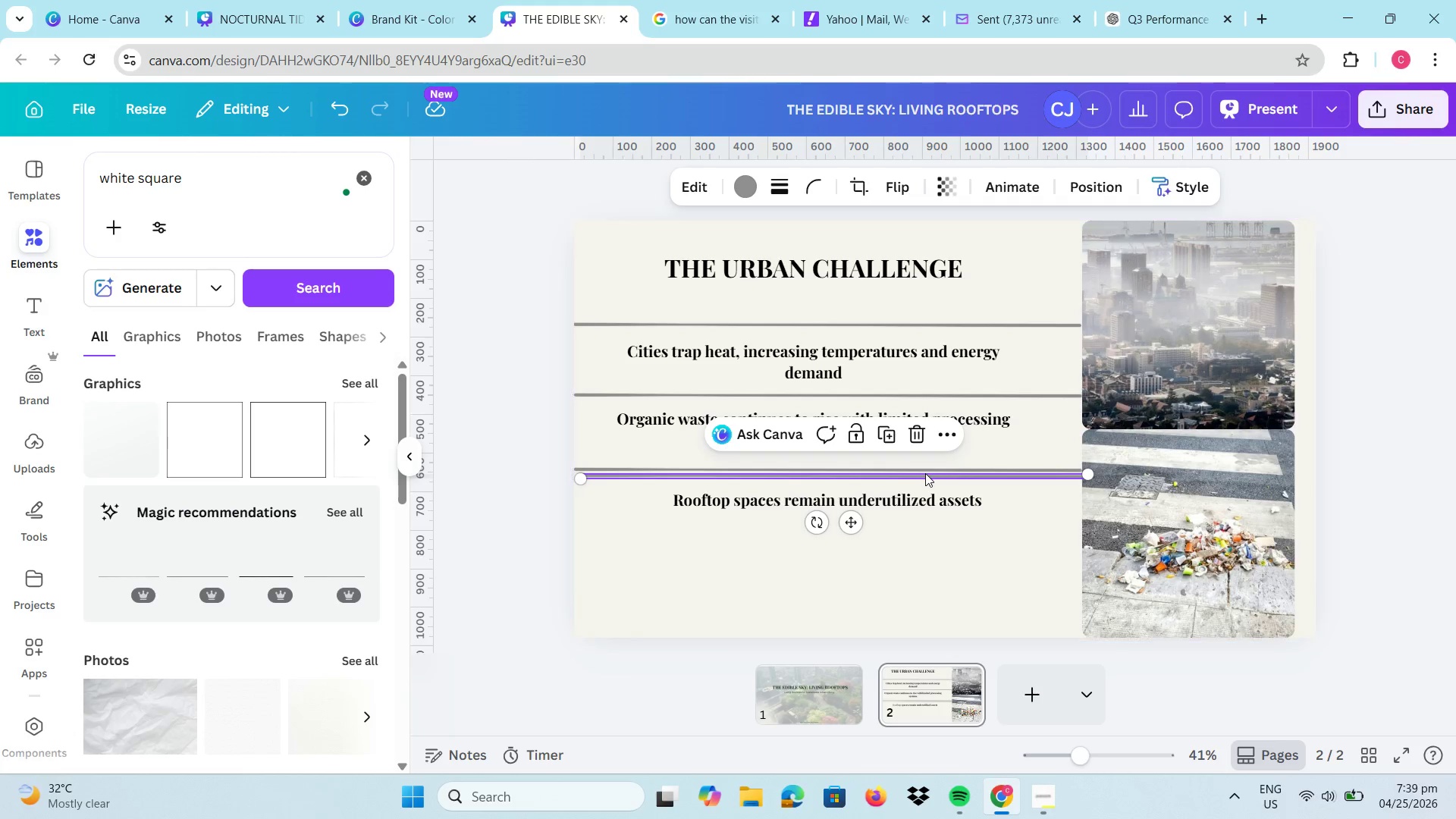 
left_click_drag(start_coordinate=[925, 473], to_coordinate=[918, 532])
 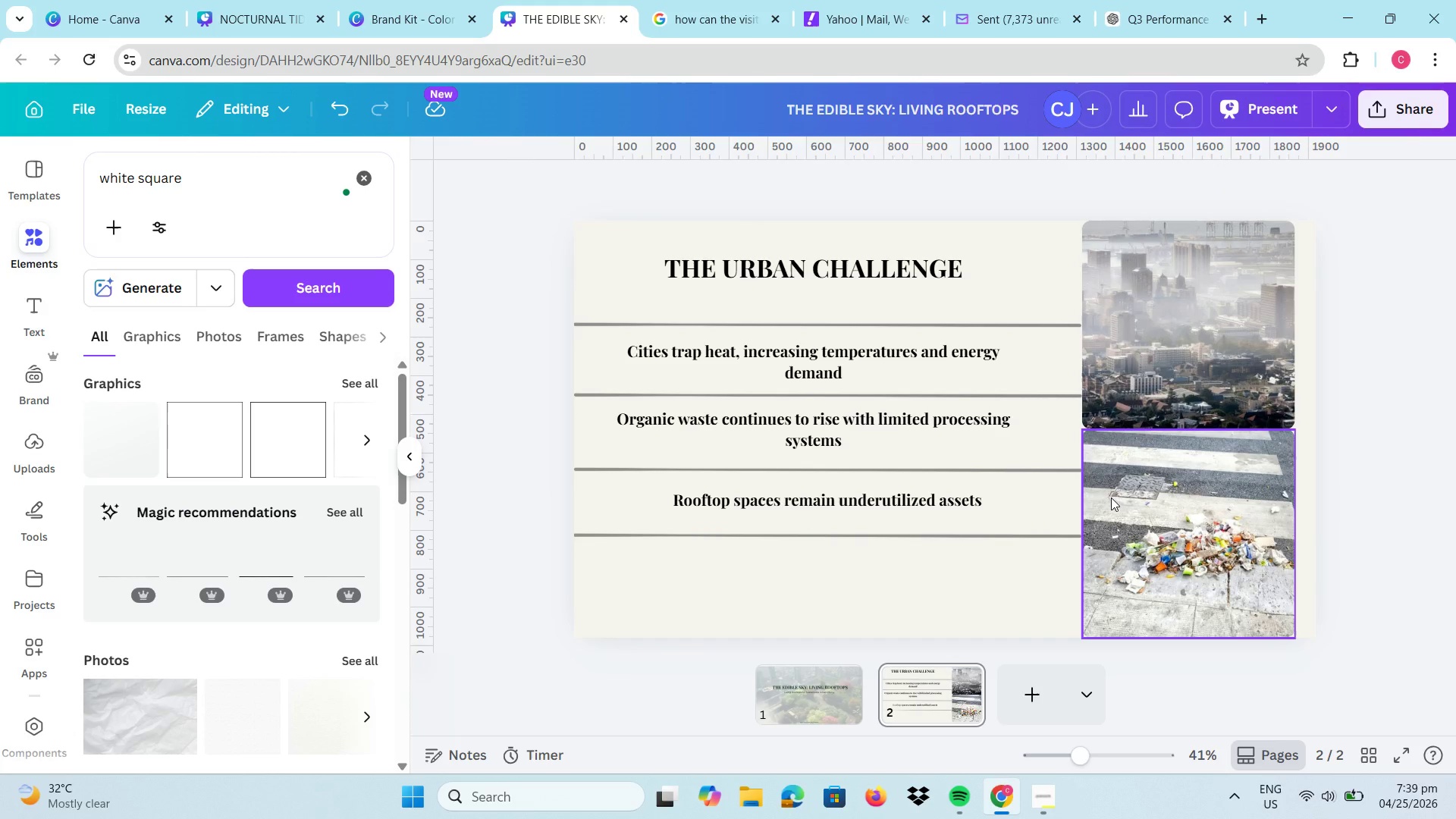 
left_click([1455, 497])
 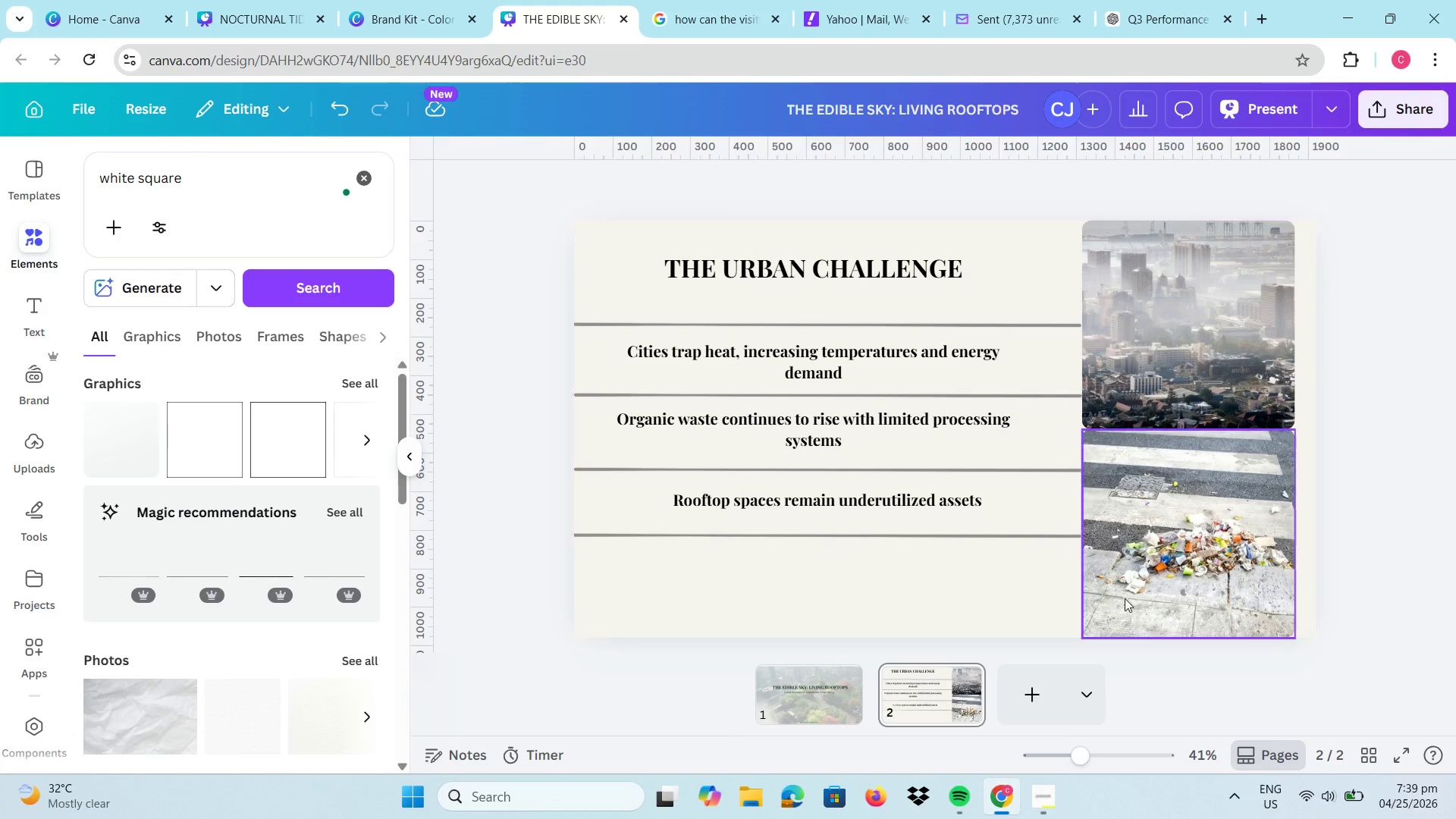 
mouse_move([1015, 694])
 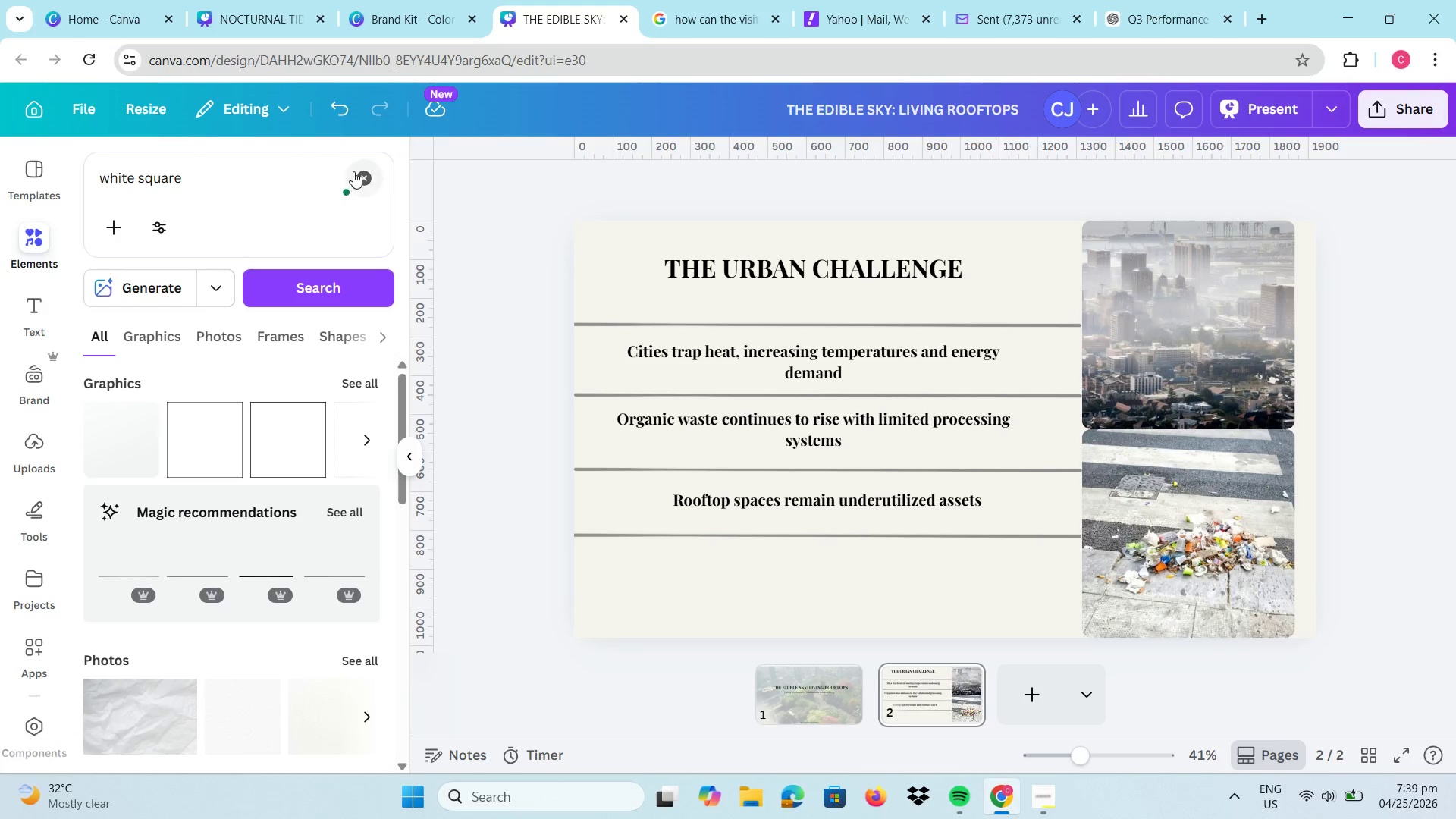 
left_click([359, 174])
 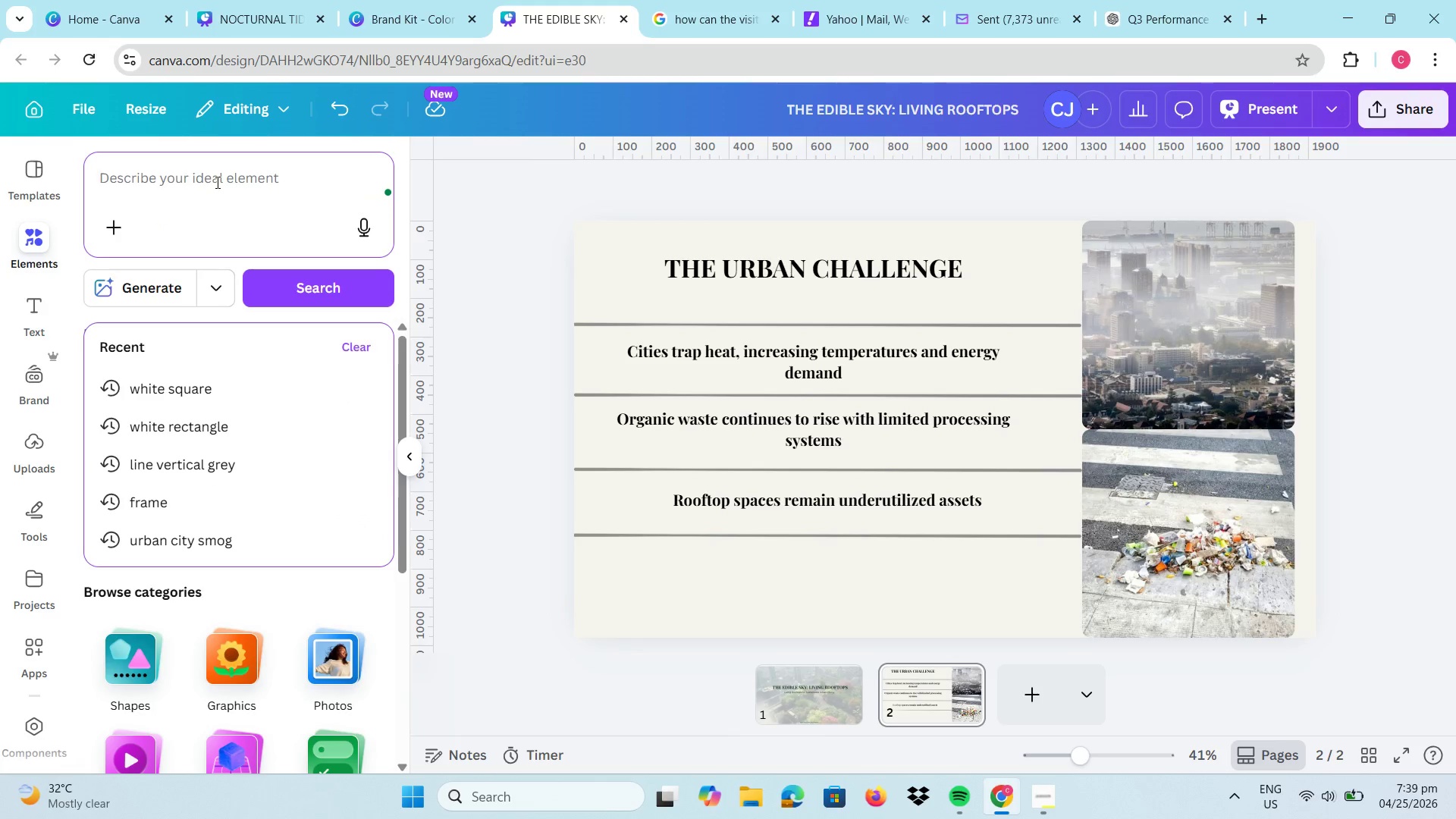 
type(smoke)
 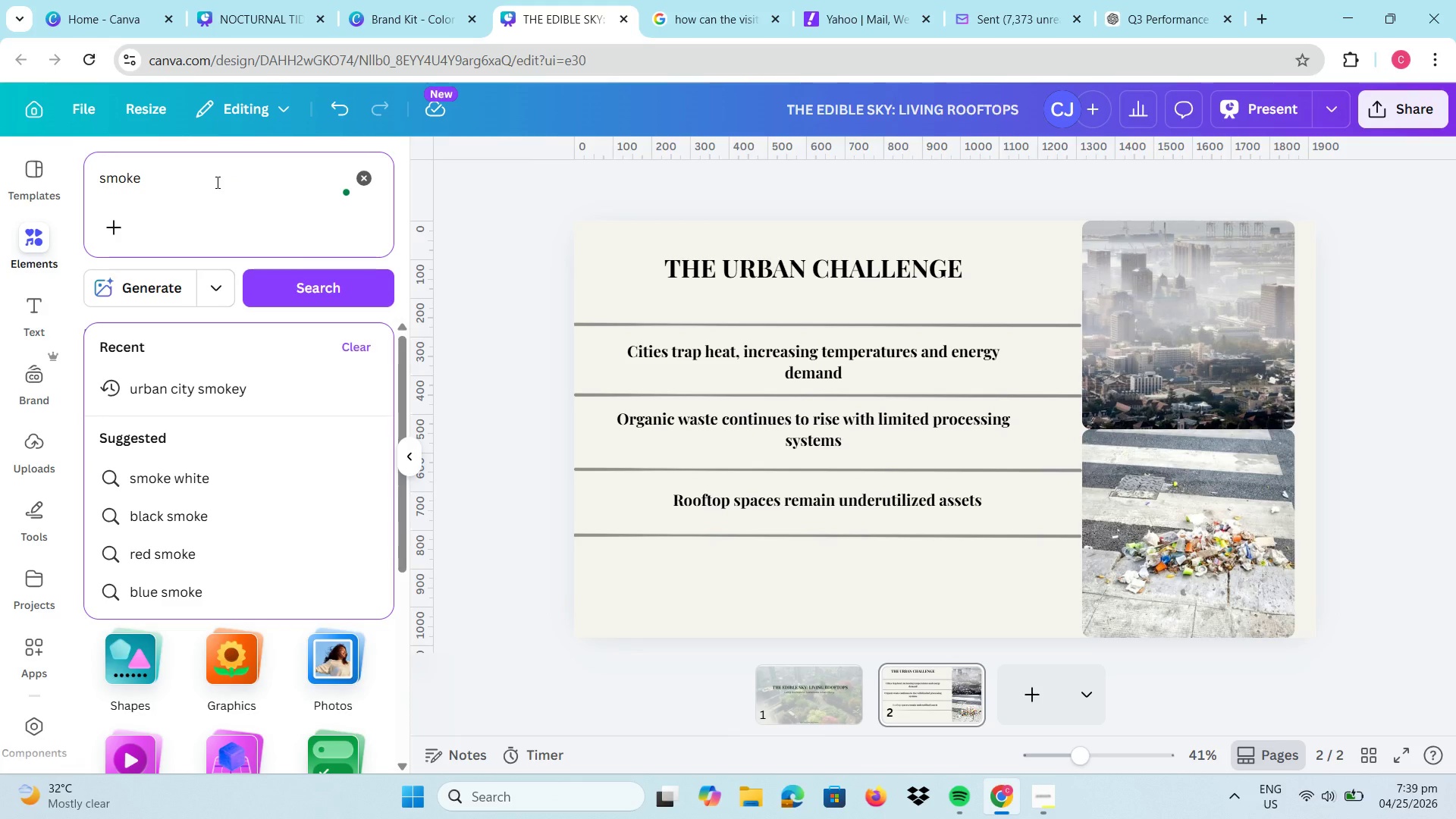 
key(Enter)
 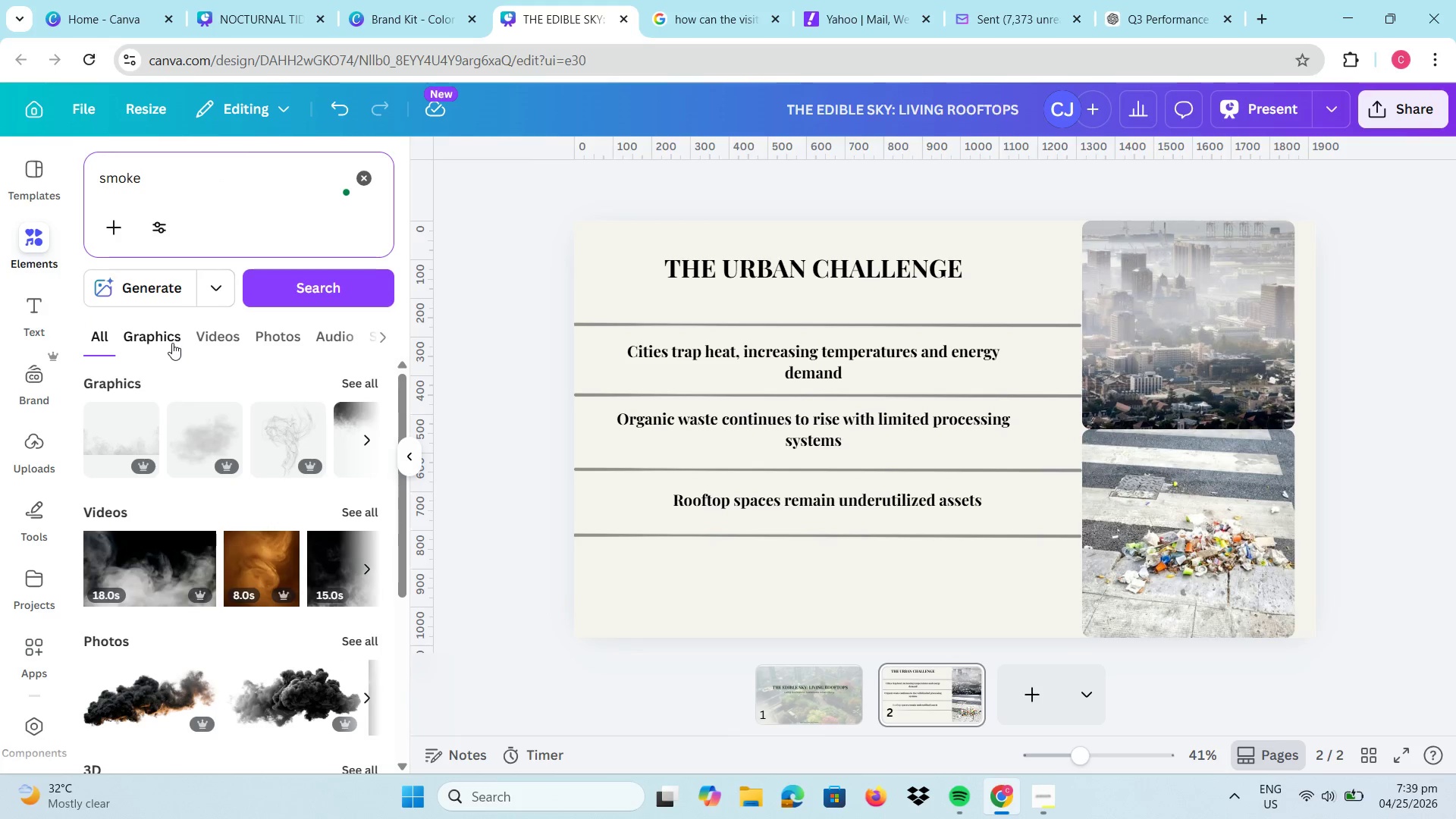 
left_click([185, 430])
 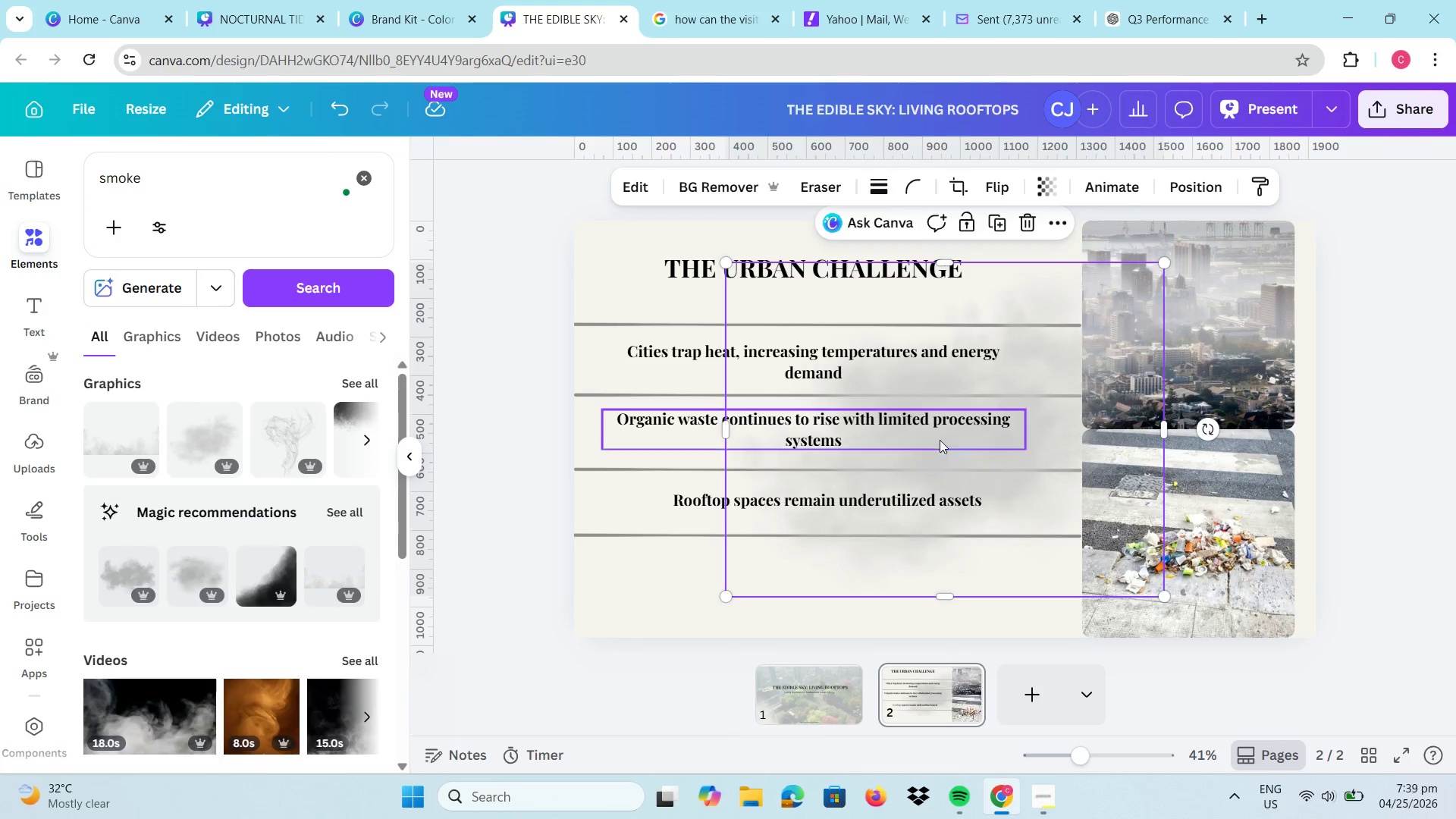 
left_click_drag(start_coordinate=[958, 441], to_coordinate=[553, 681])
 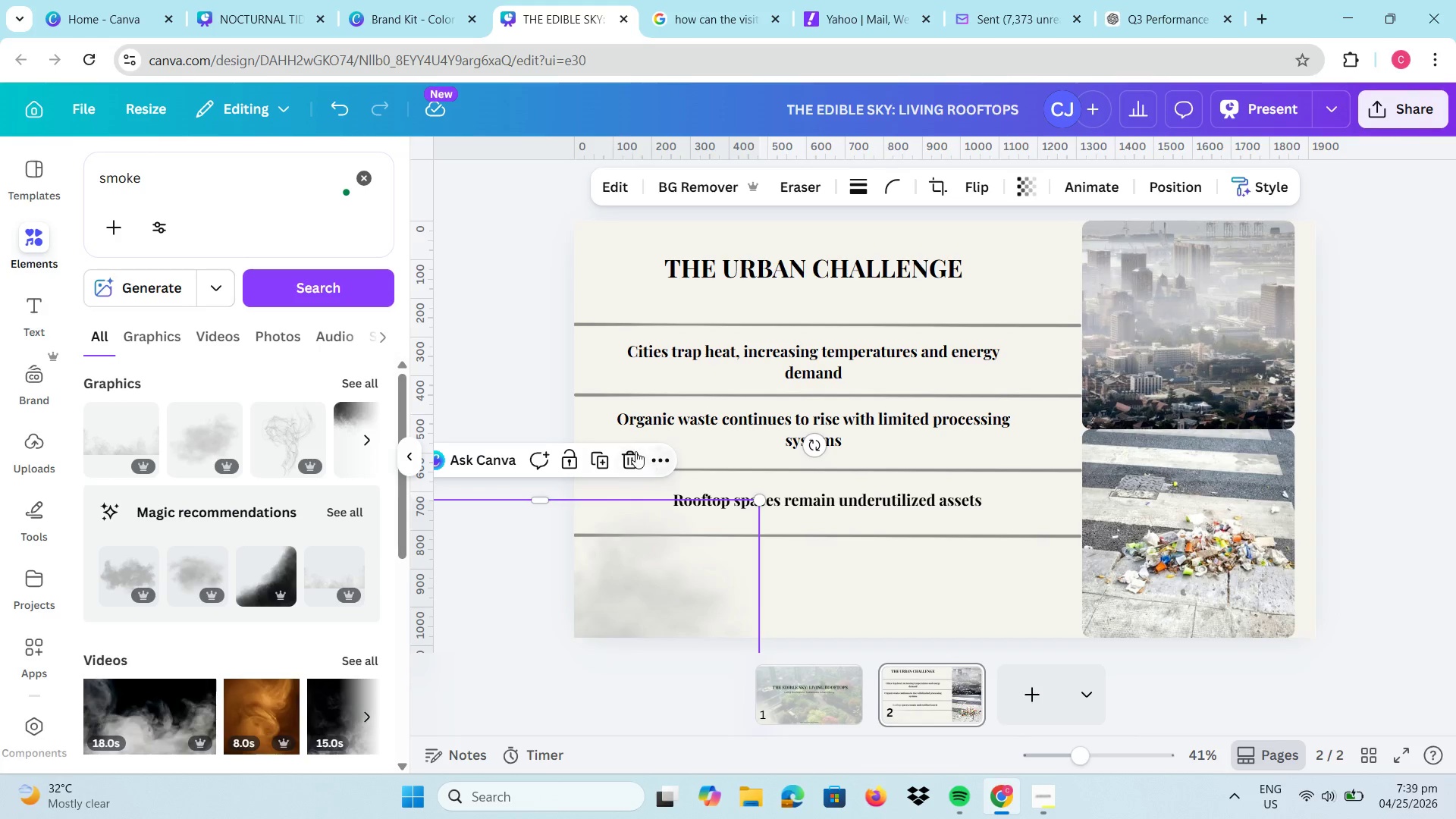 
left_click([622, 467])
 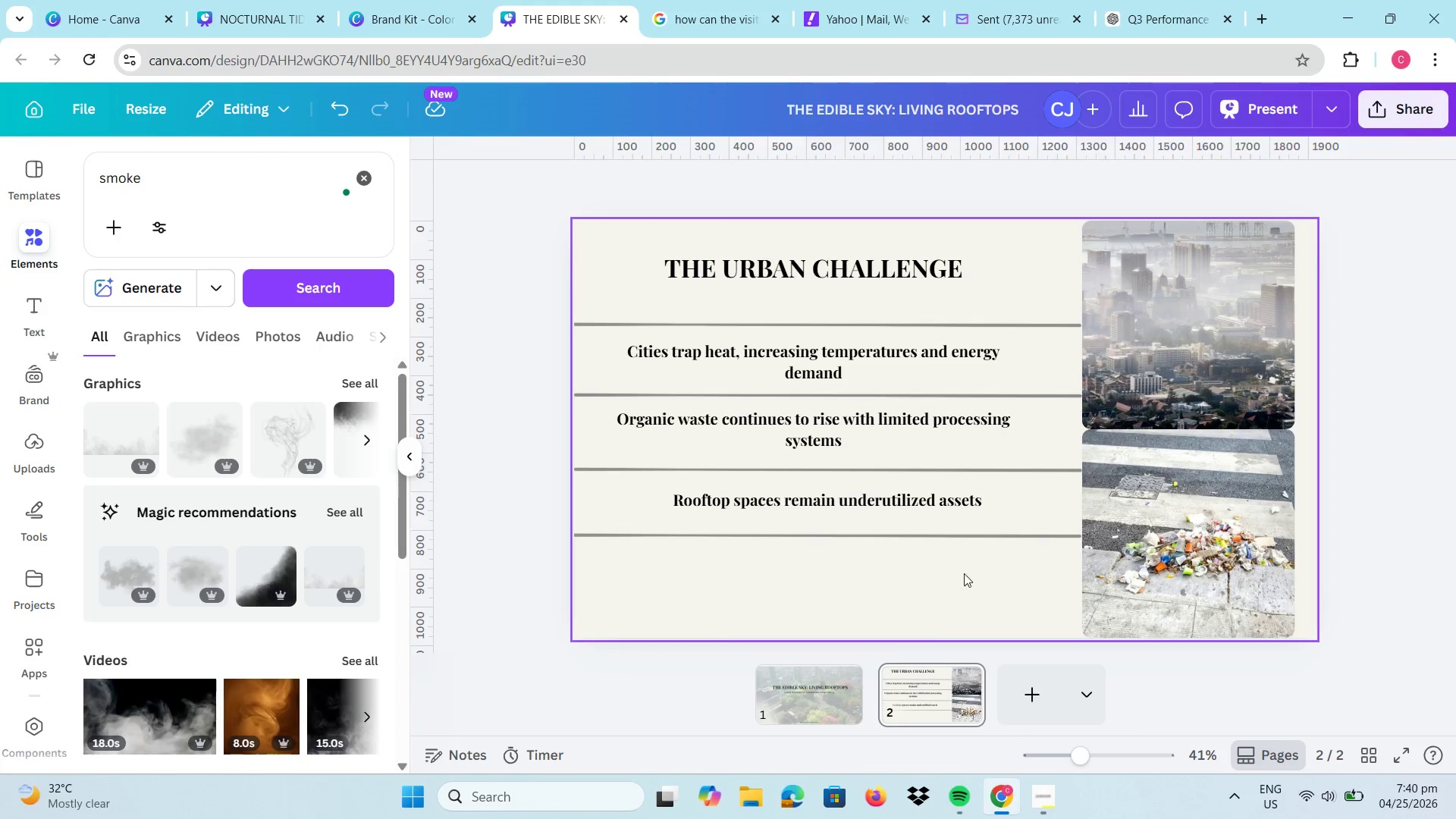 
wait(5.05)
 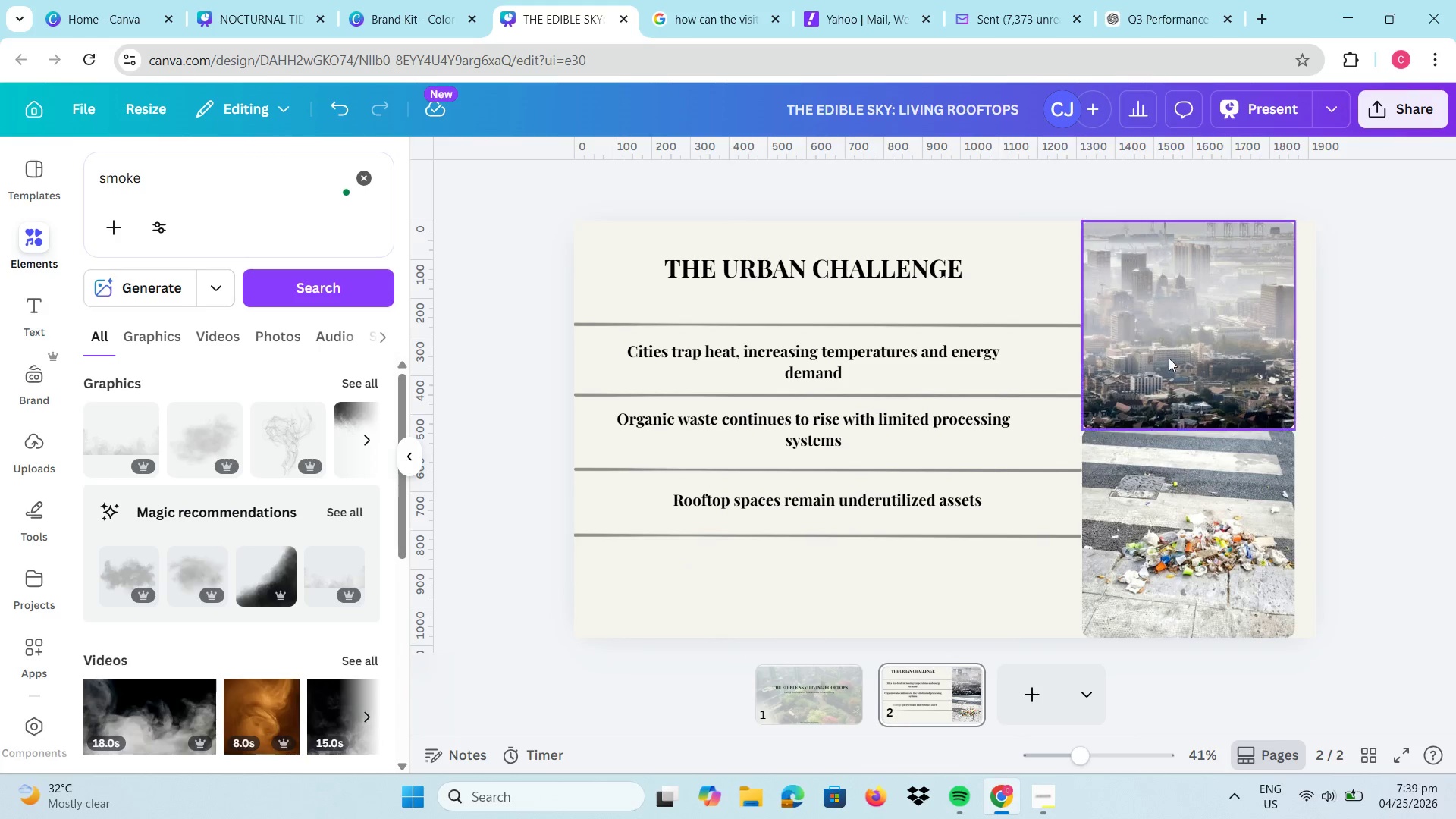 
left_click([821, 271])
 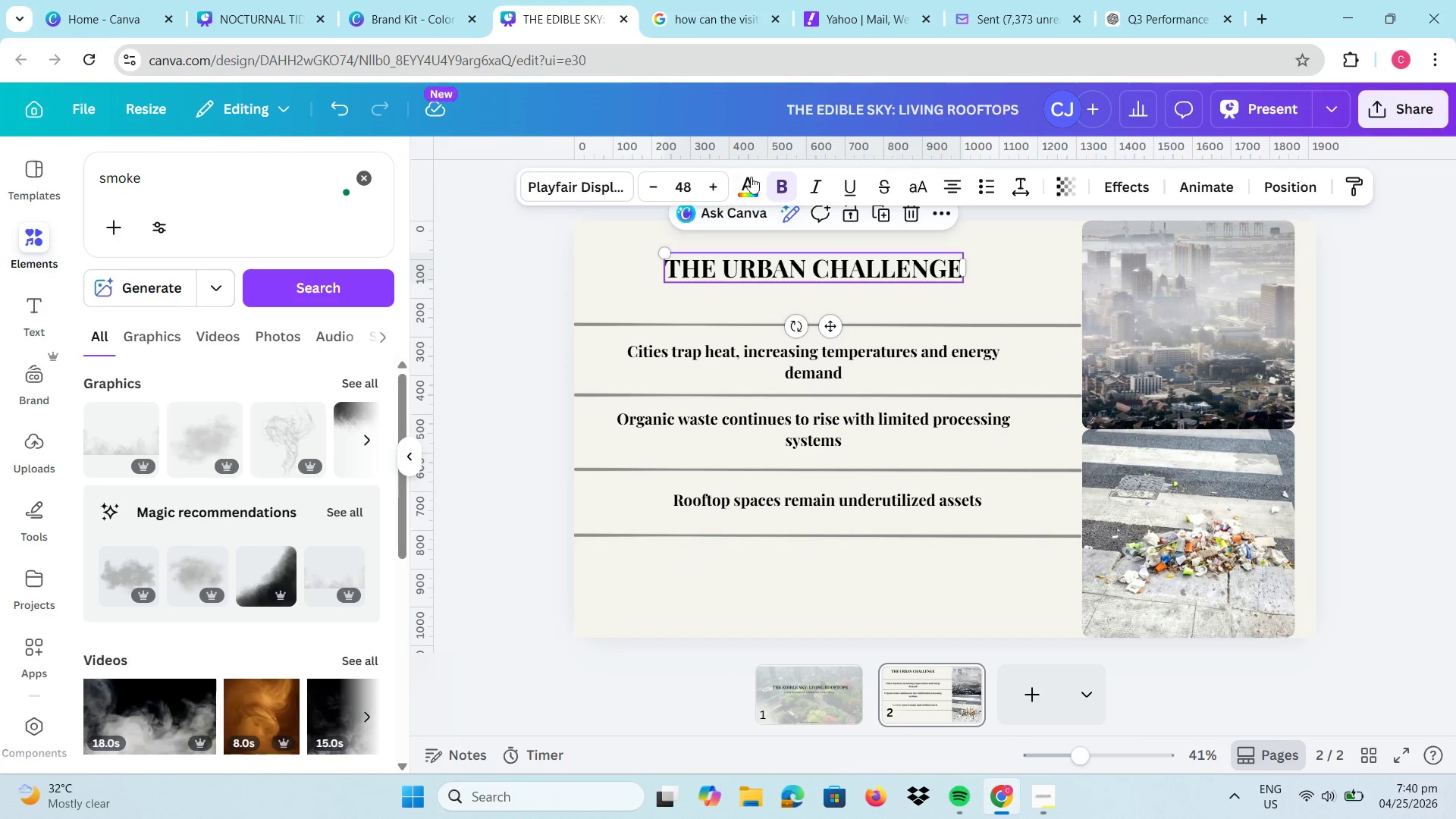 
left_click([746, 173])
 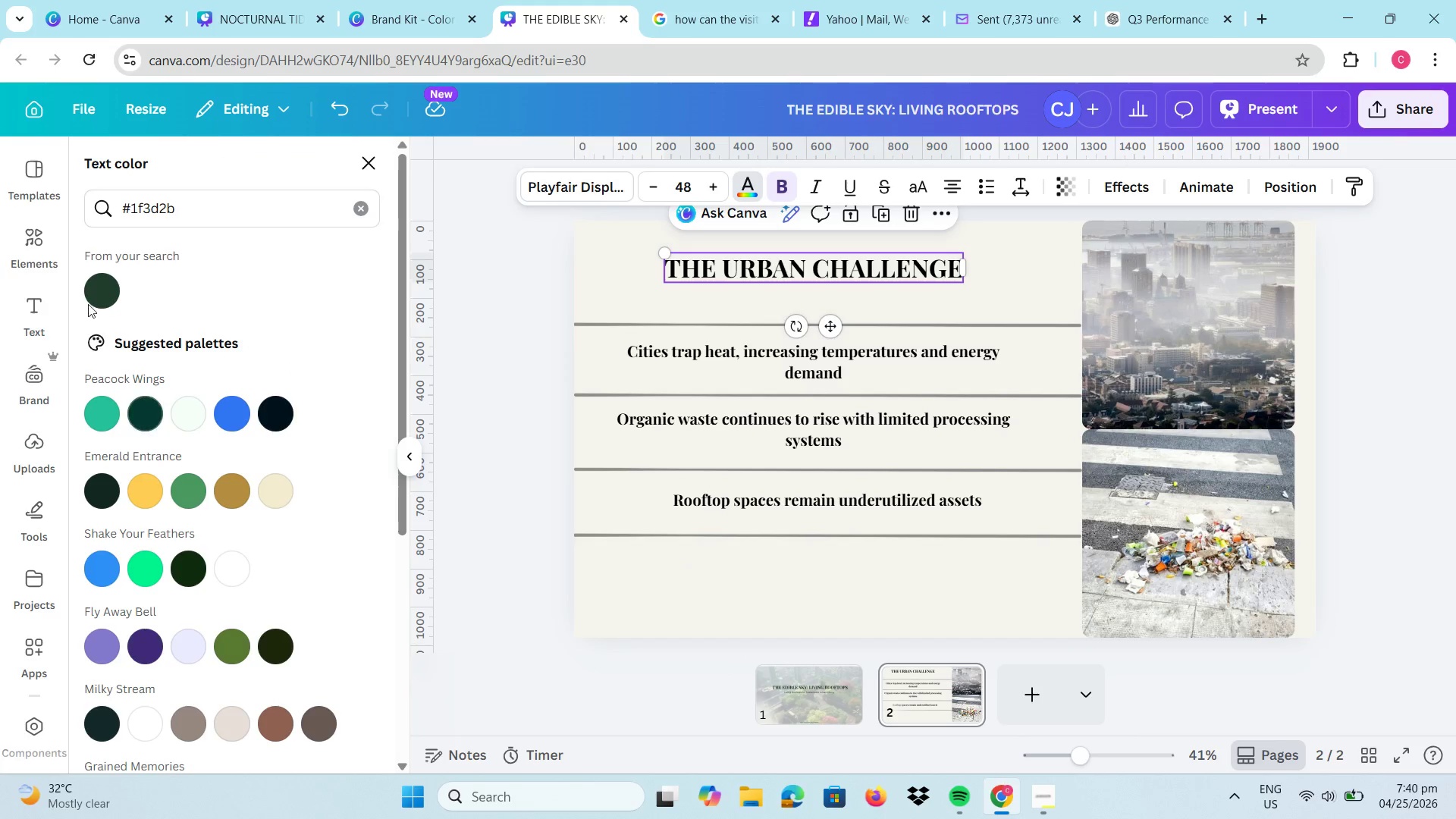 
left_click([88, 283])
 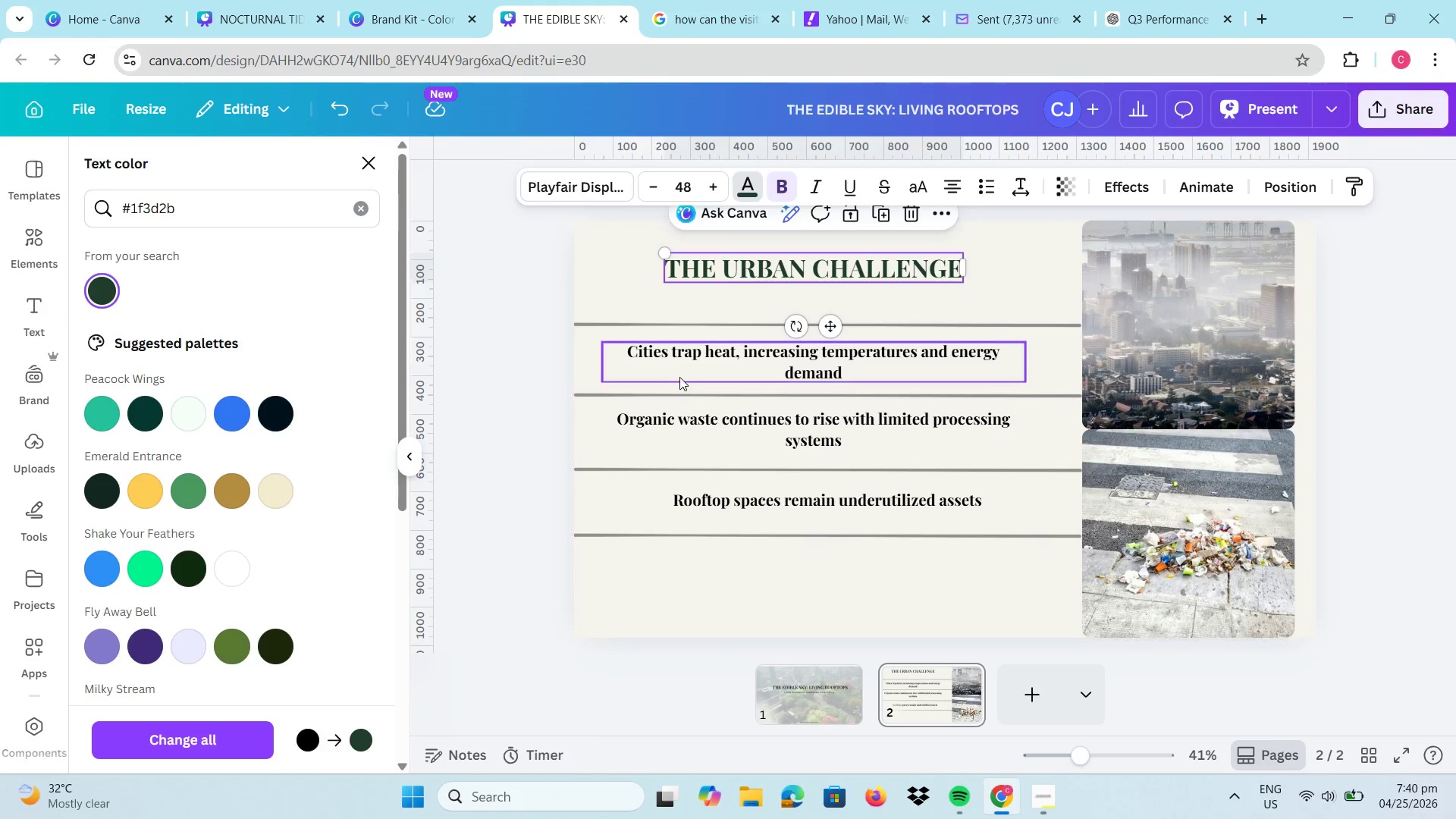 
left_click([678, 375])
 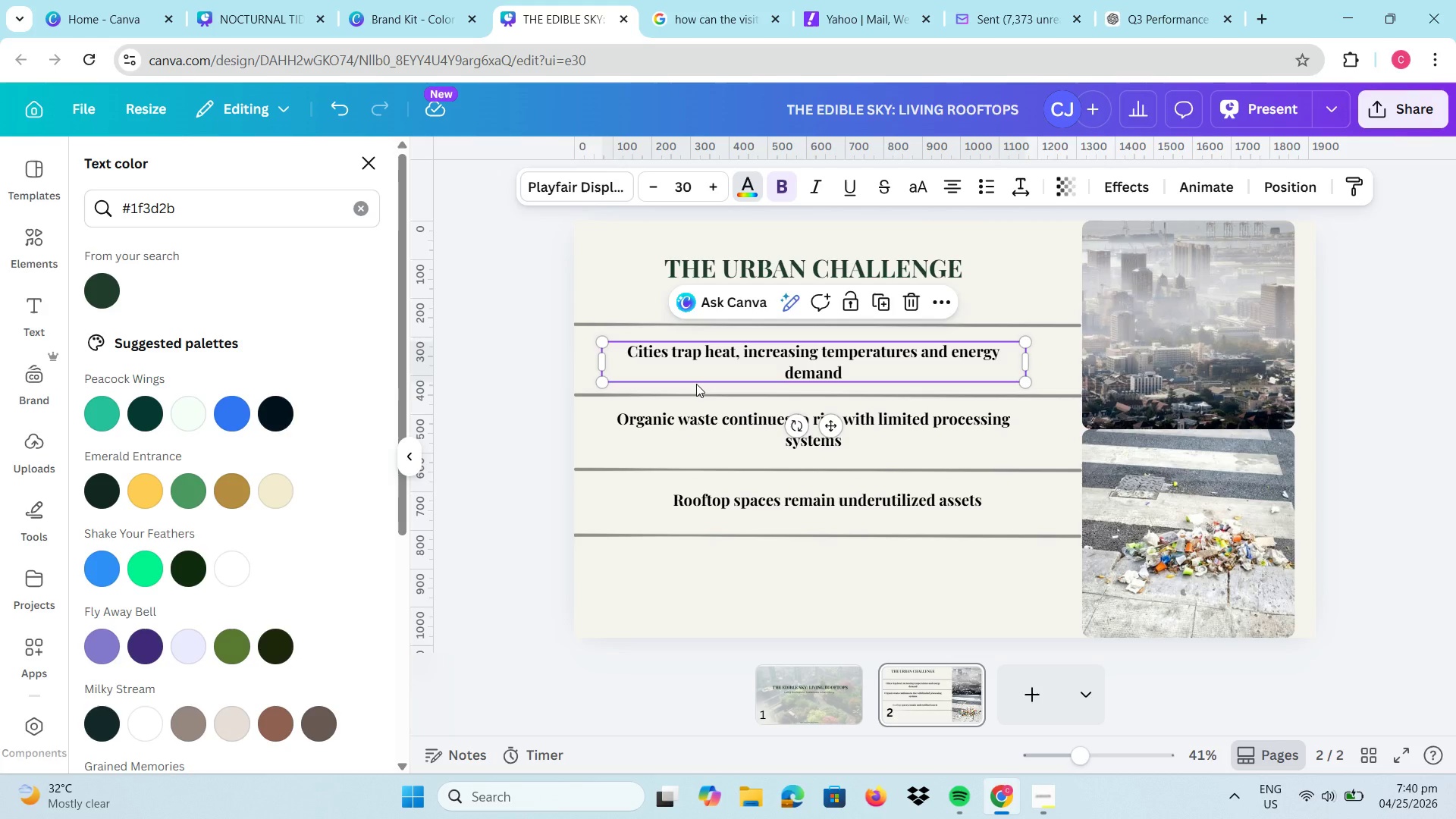 
hold_key(key=ShiftLeft, duration=1.47)
double_click([748, 489])
 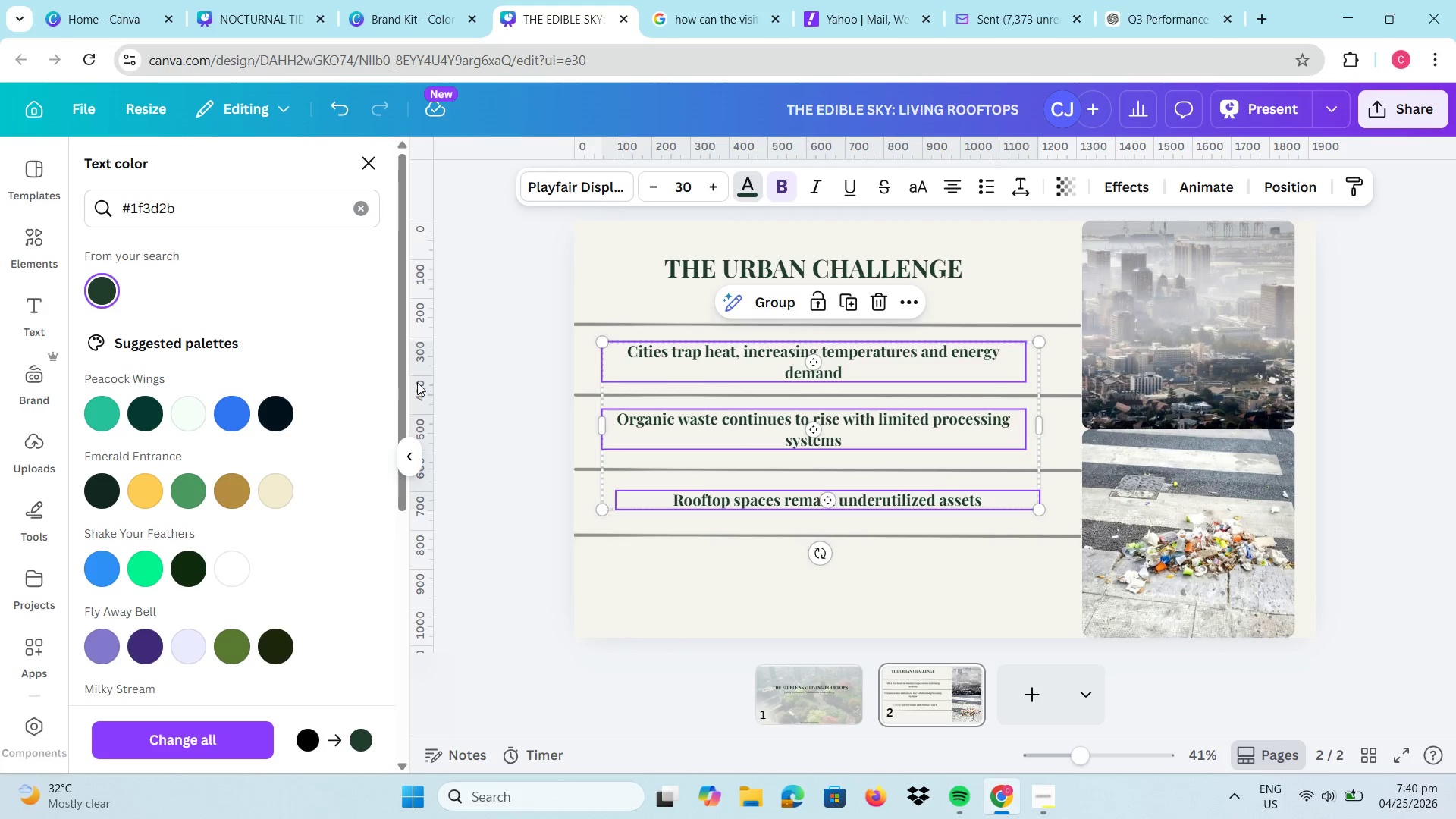 
left_click([516, 515])
 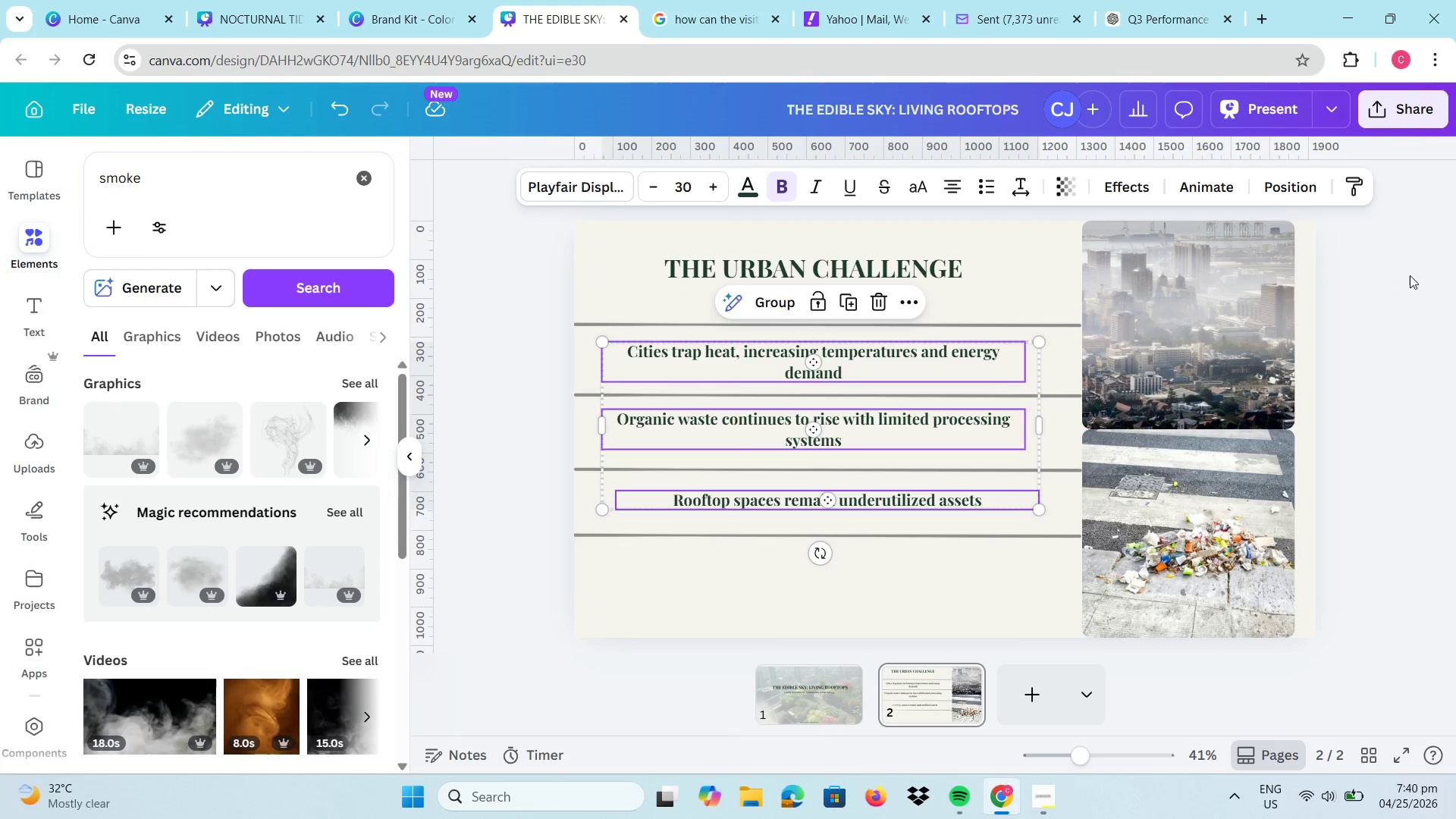 
left_click([1410, 275])
 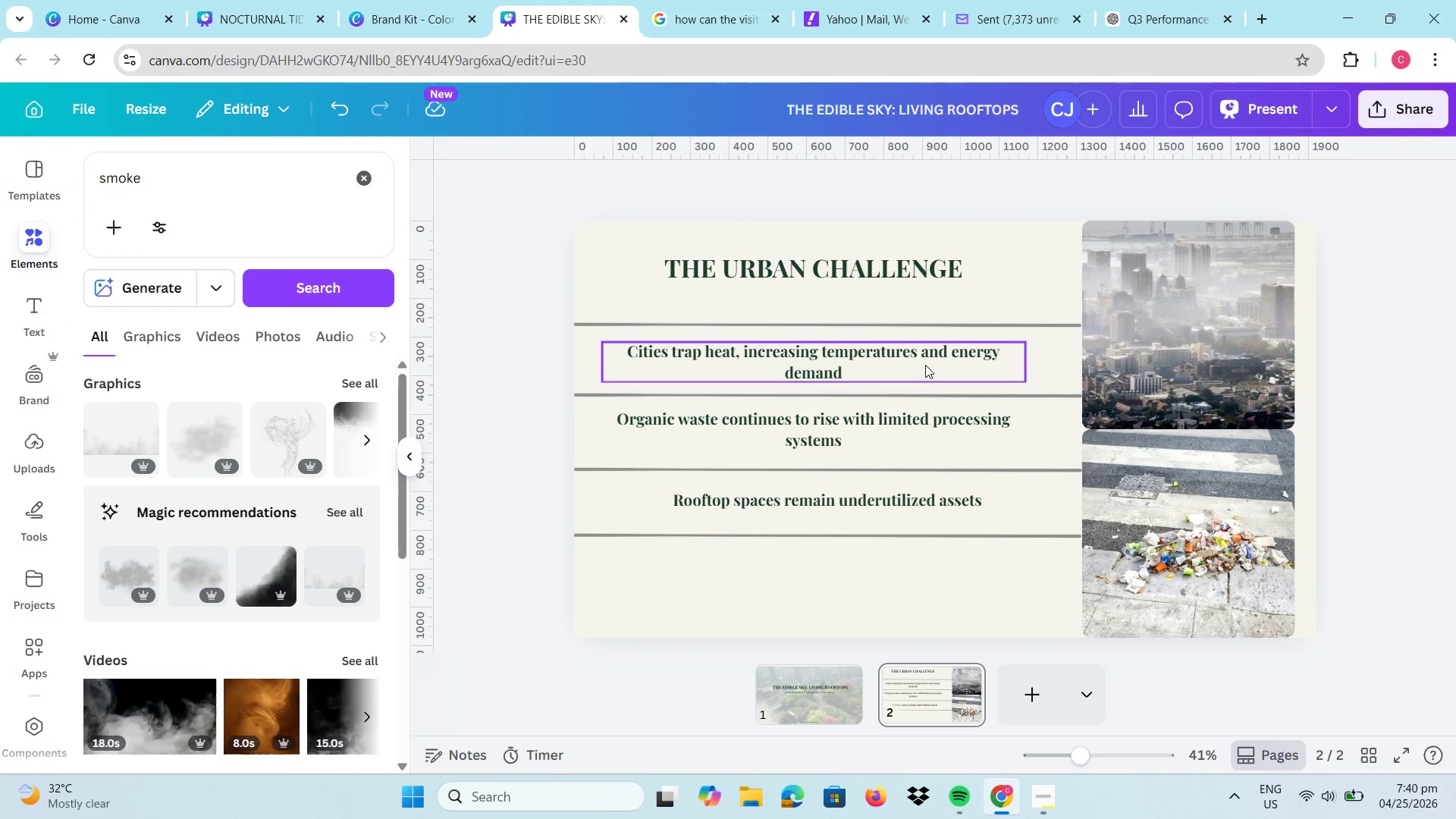 
left_click([924, 365])
 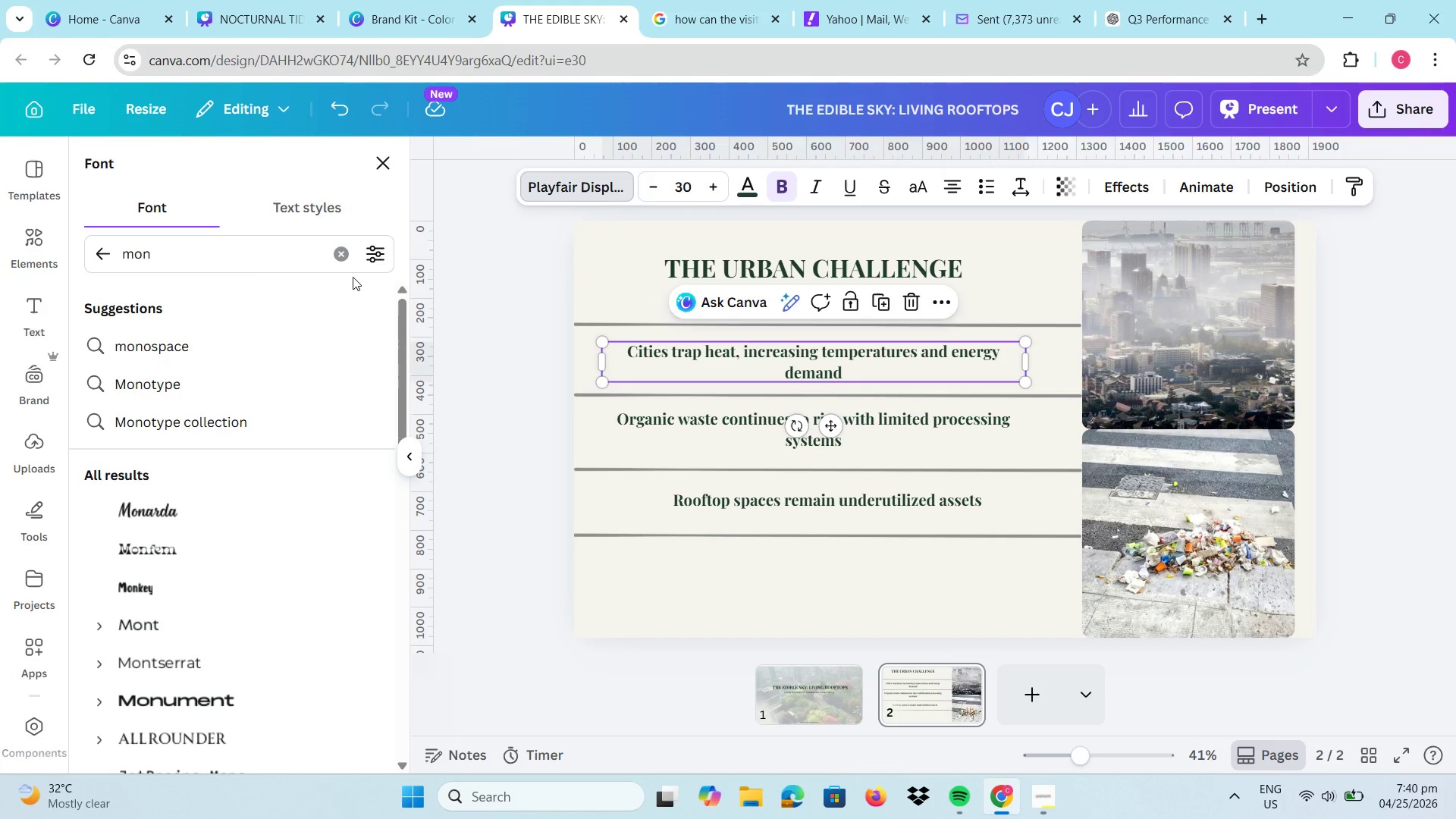 
left_click_drag(start_coordinate=[198, 250], to_coordinate=[115, 251])
 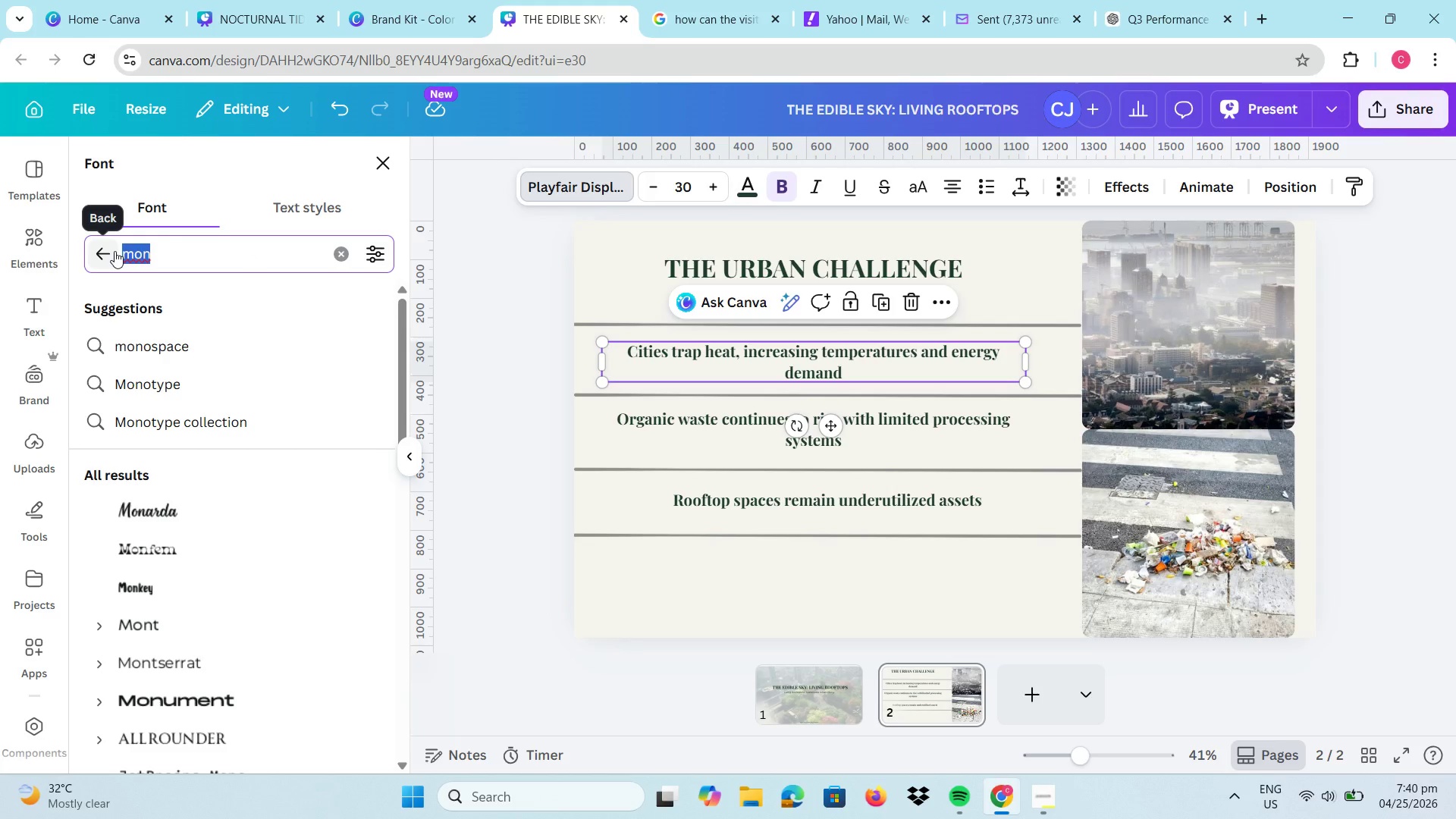 
type(open san)
 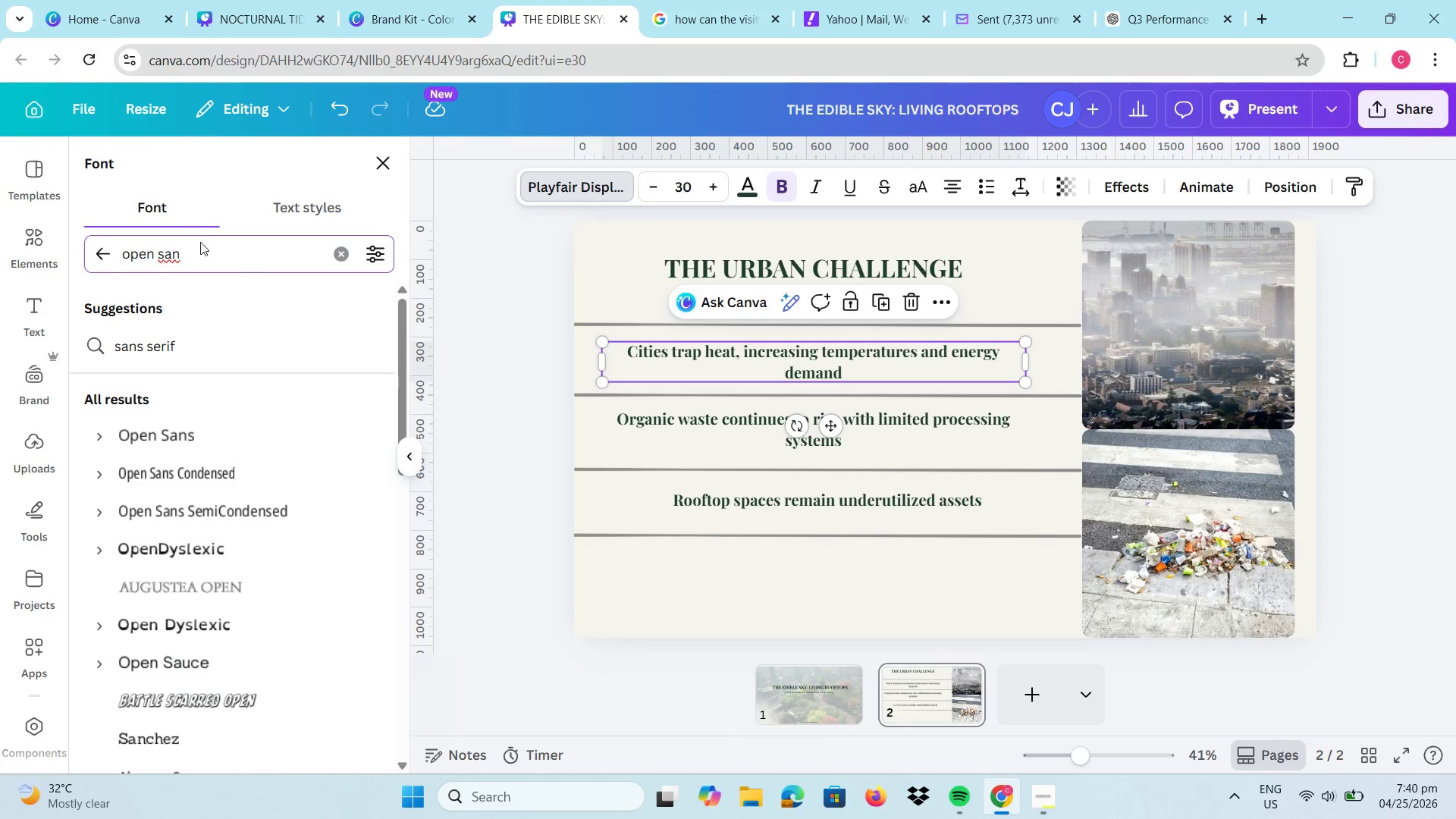 
left_click([230, 428])
 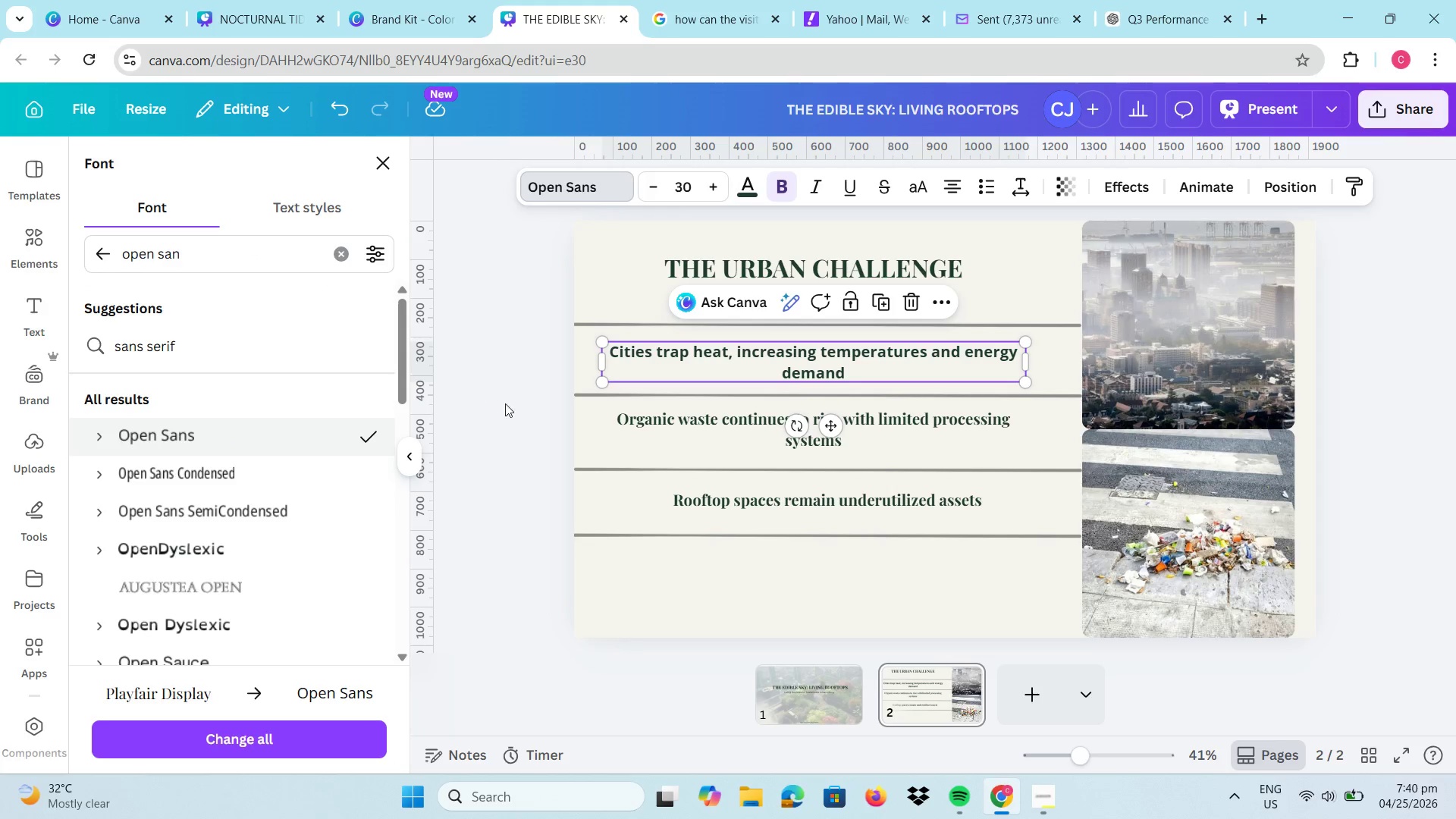 
left_click([667, 424])
 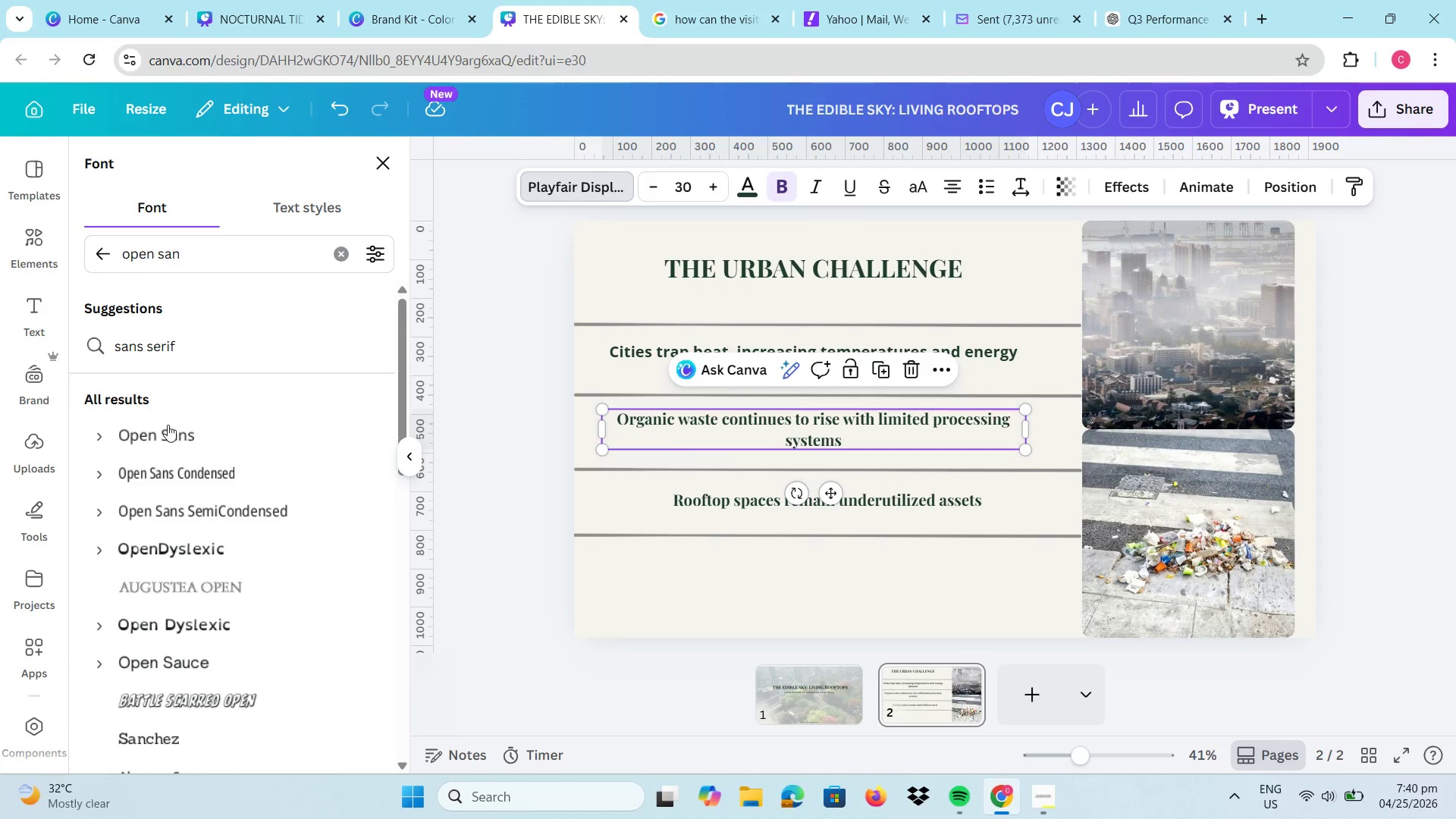 
left_click([167, 436])
 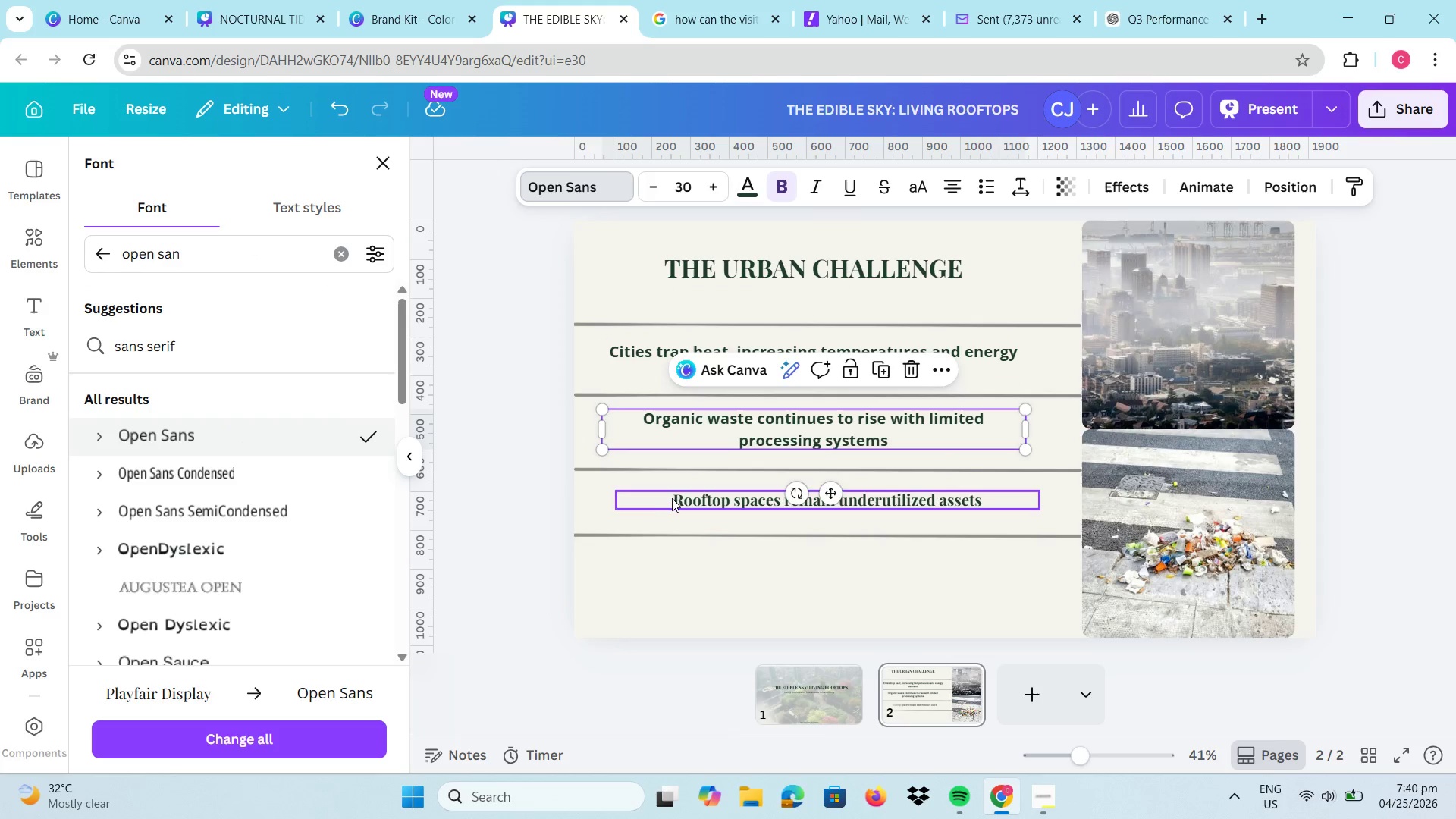 
left_click([673, 498])
 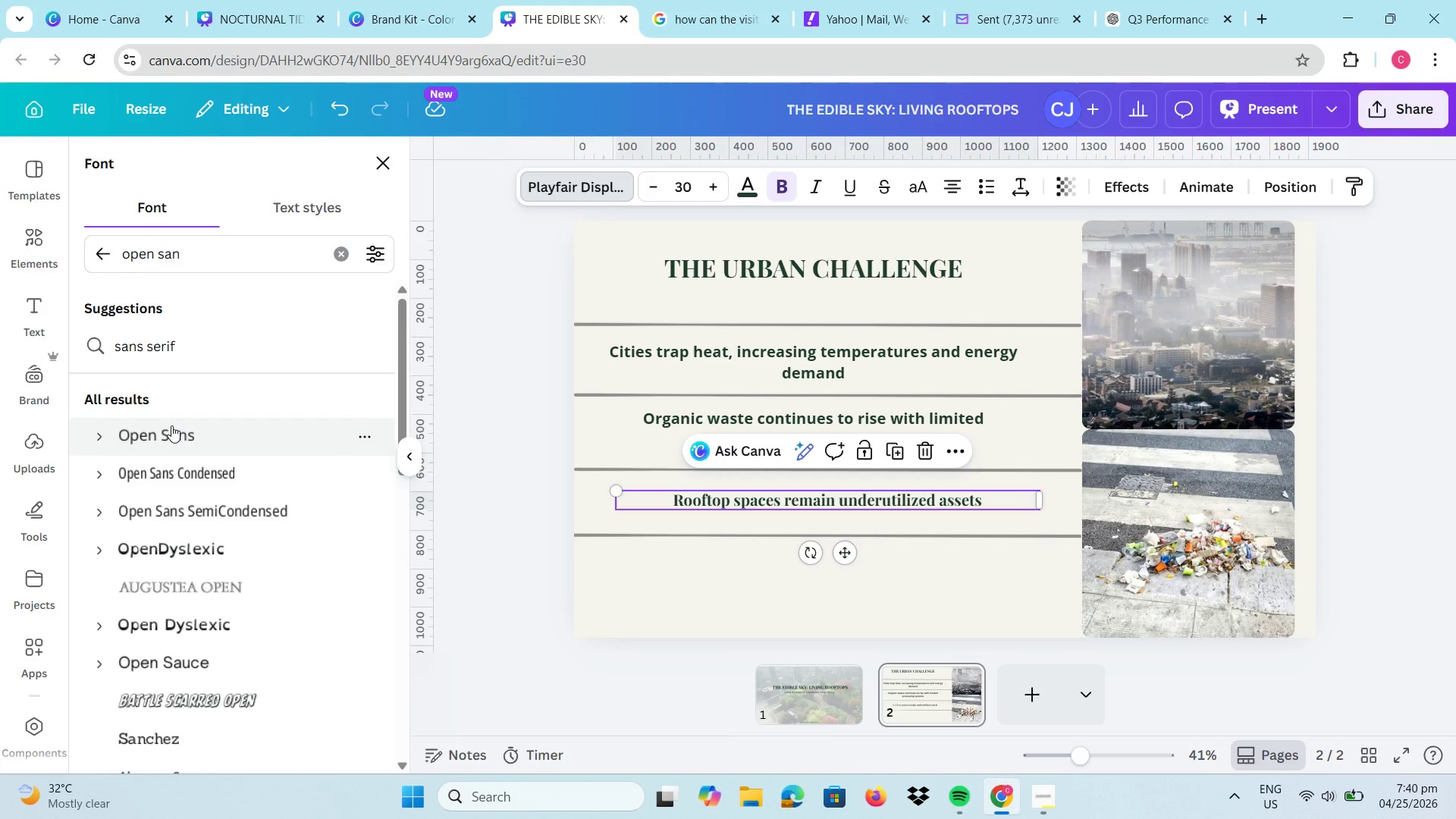 
left_click([171, 425])
 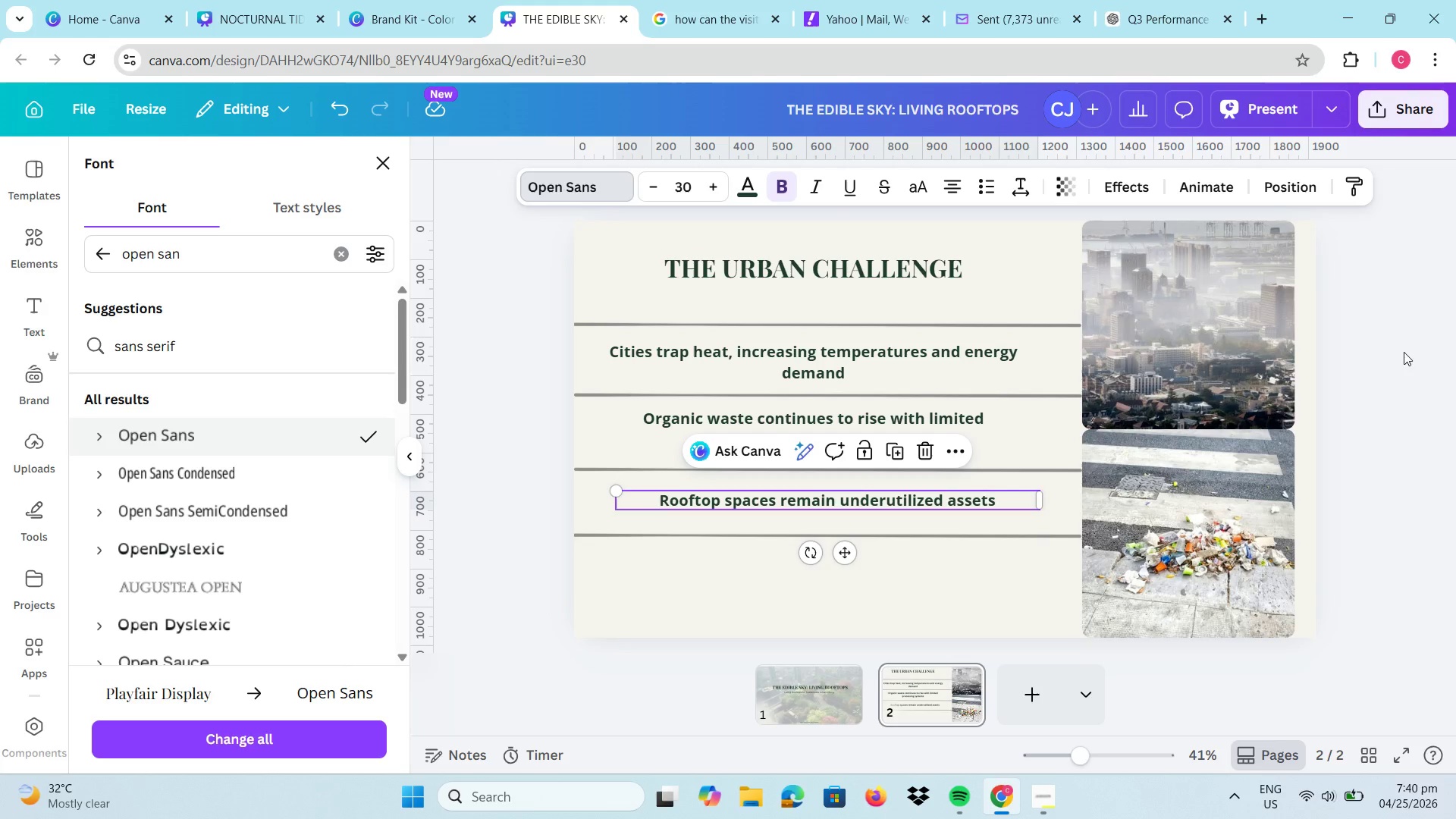 
left_click([1455, 341])
 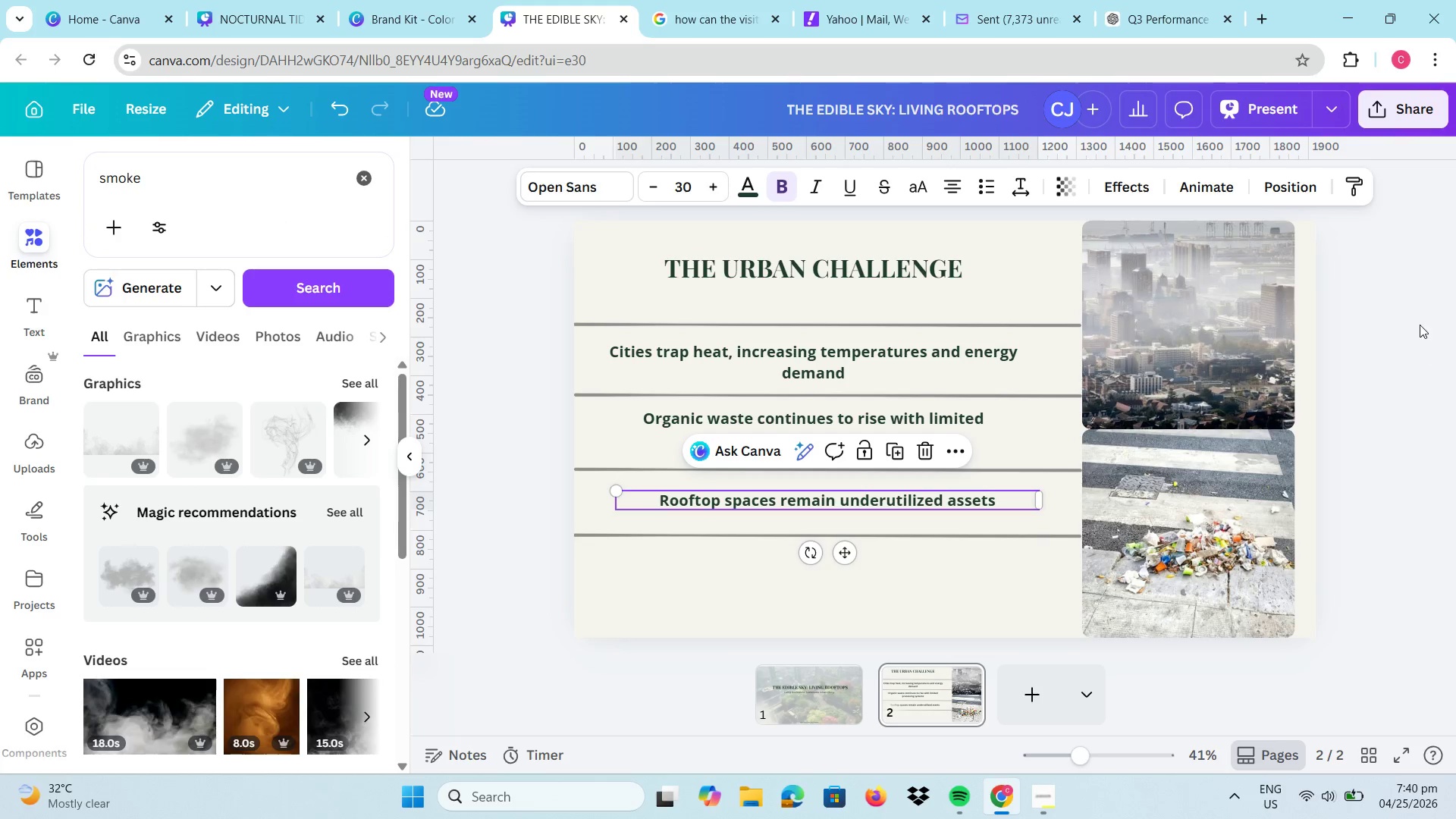 
left_click([1420, 297])
 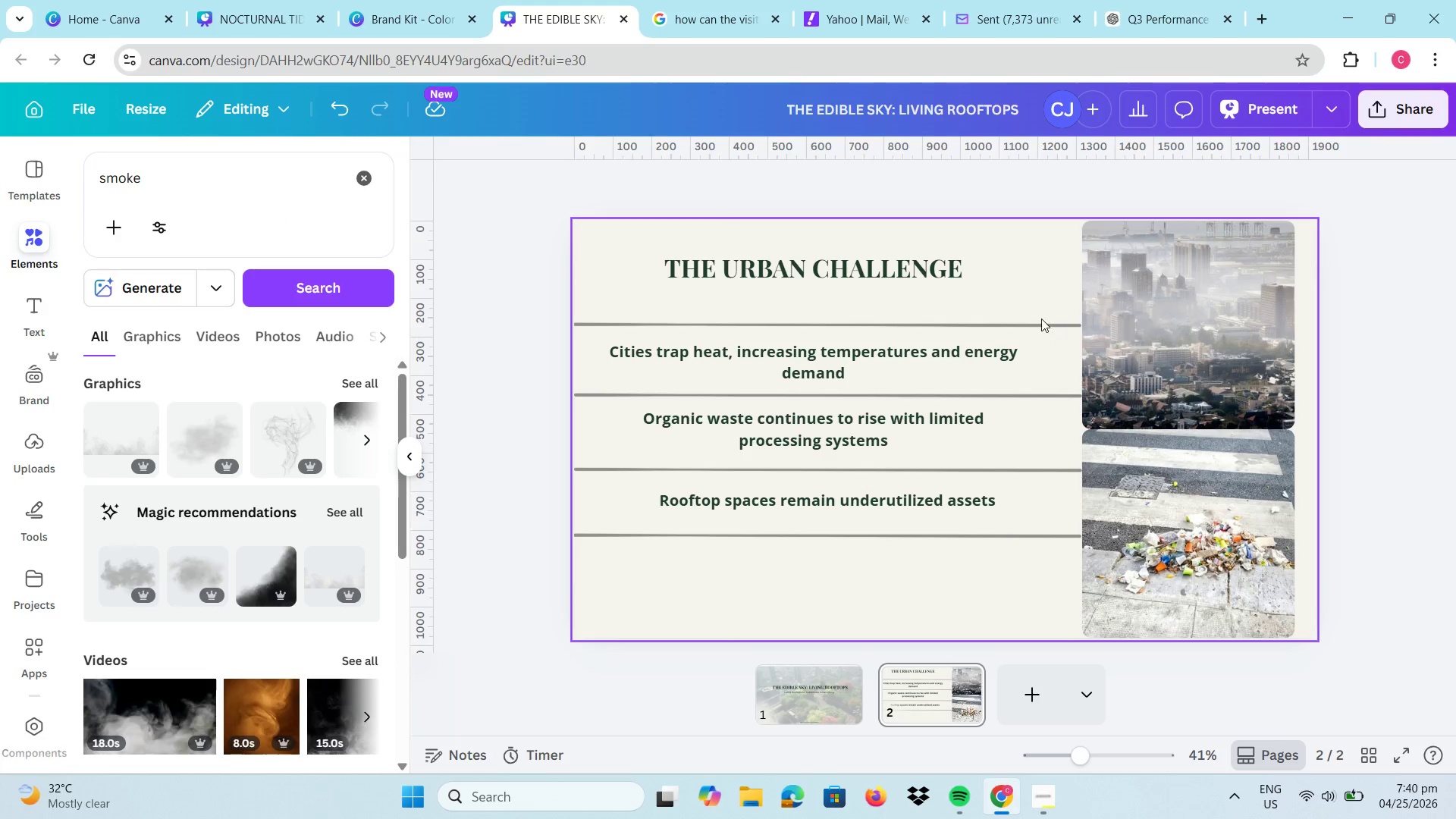 
left_click_drag(start_coordinate=[1032, 322], to_coordinate=[1029, 287])
 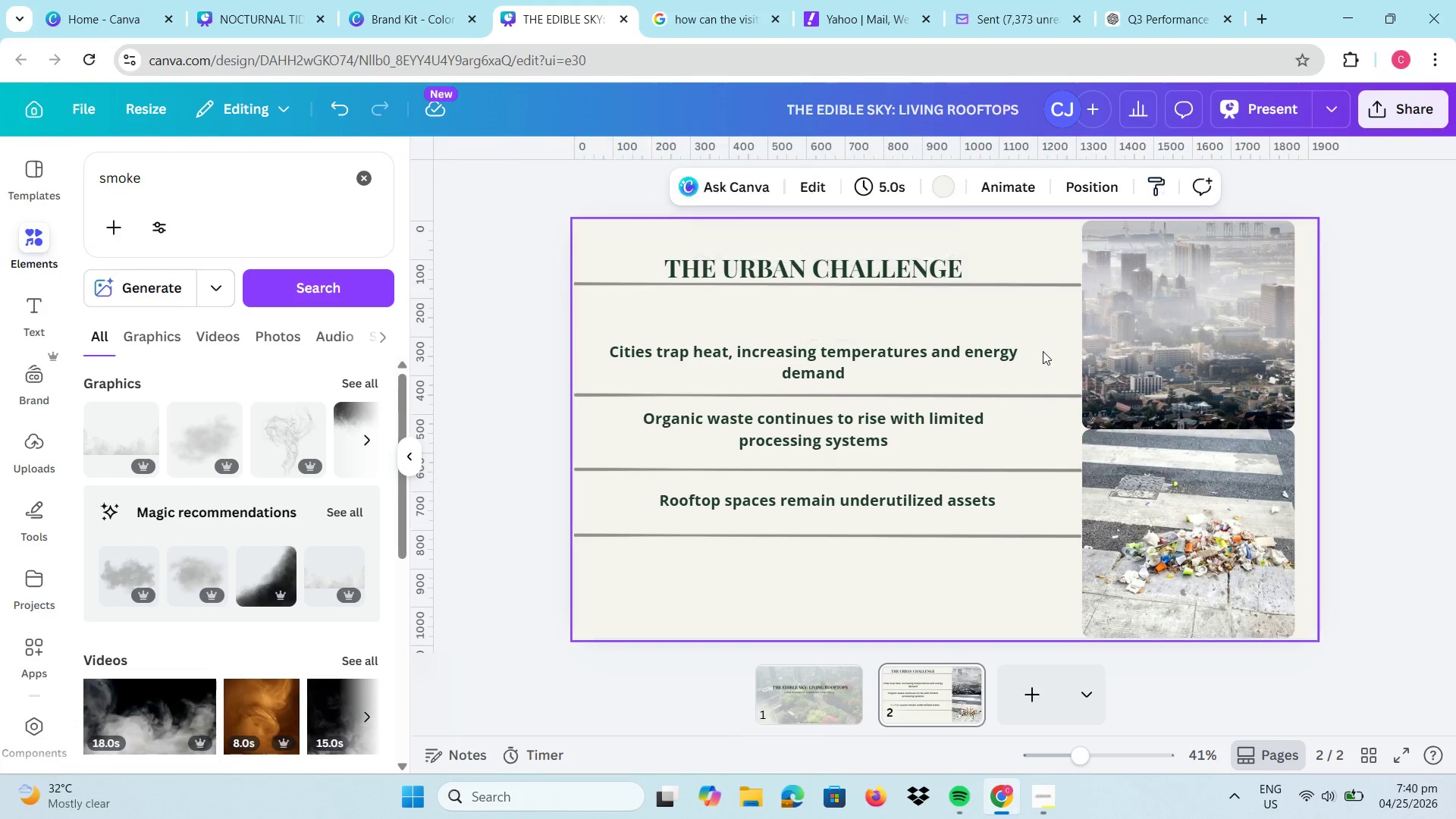 
left_click([1043, 351])
 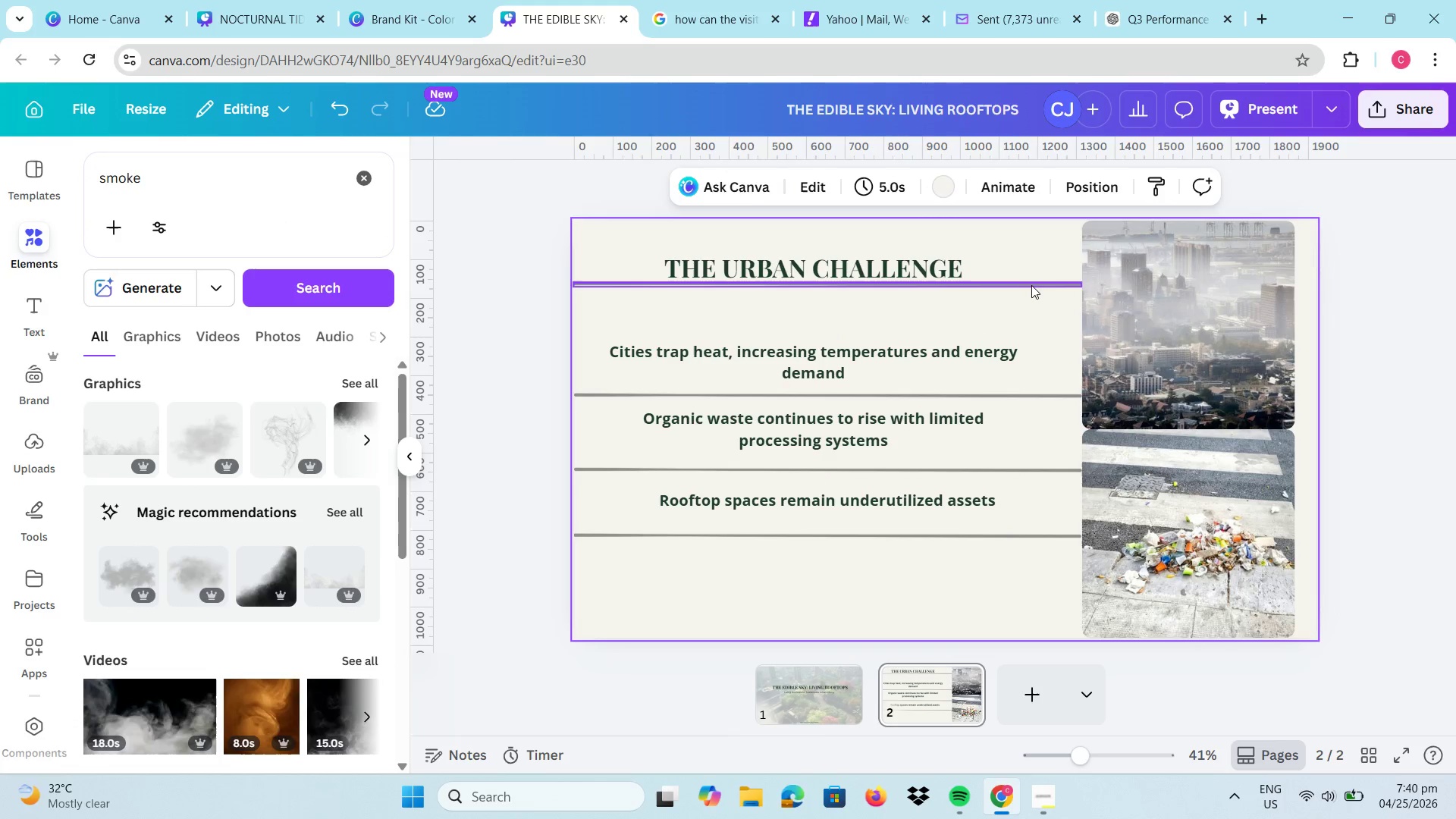 
left_click_drag(start_coordinate=[1031, 284], to_coordinate=[1033, 294])
 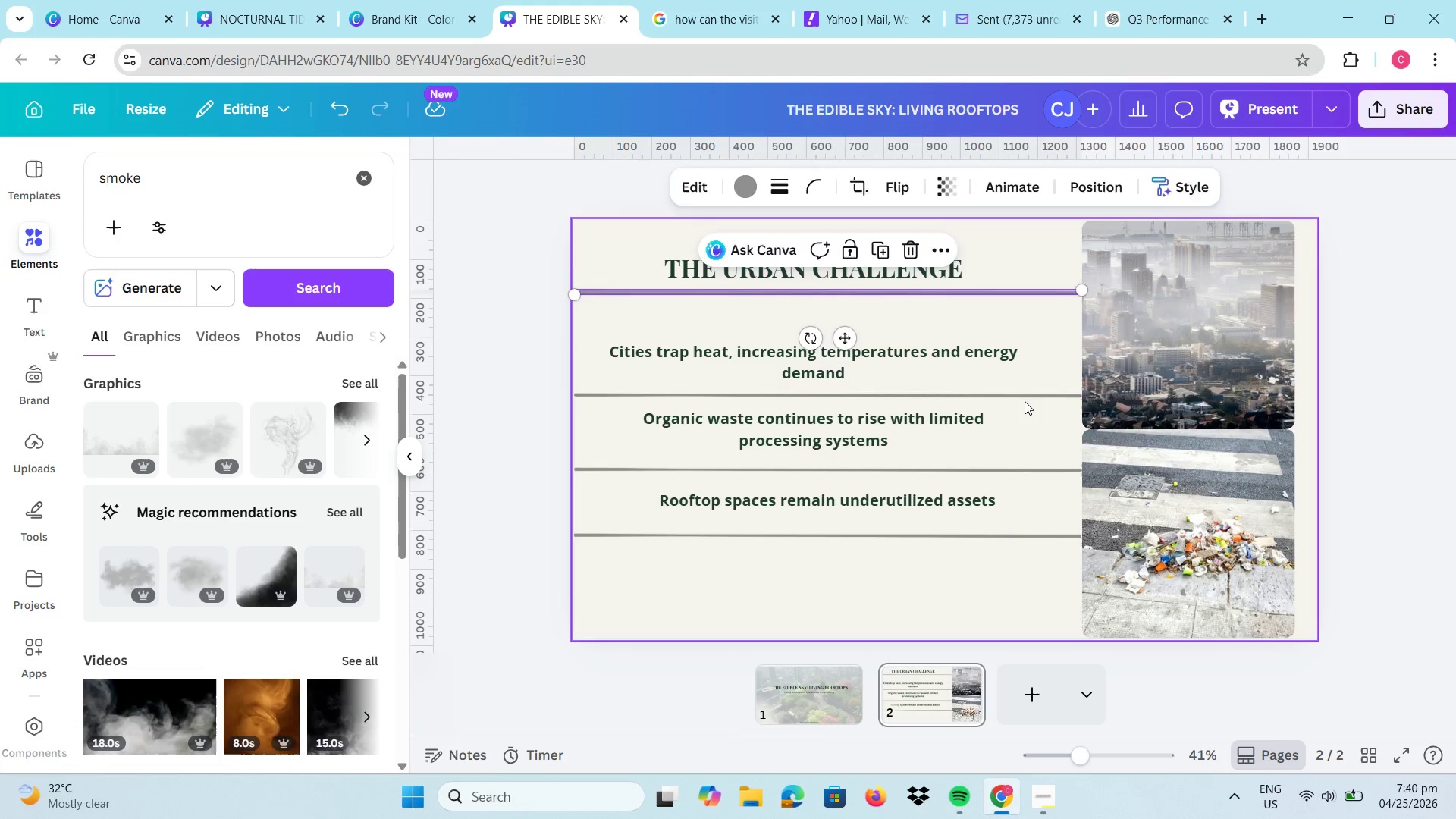 
left_click([1025, 401])
 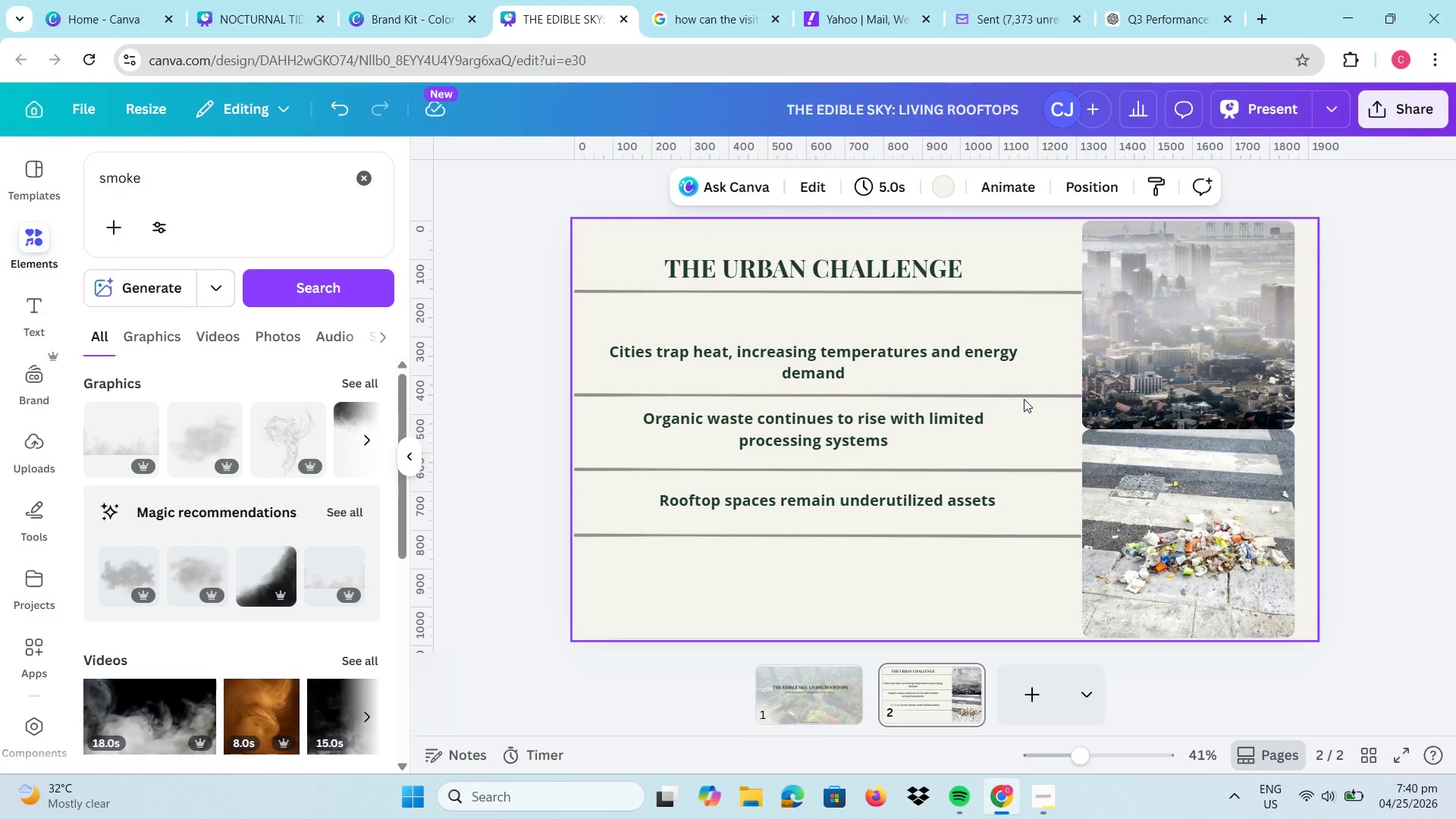 
left_click([1024, 398])
 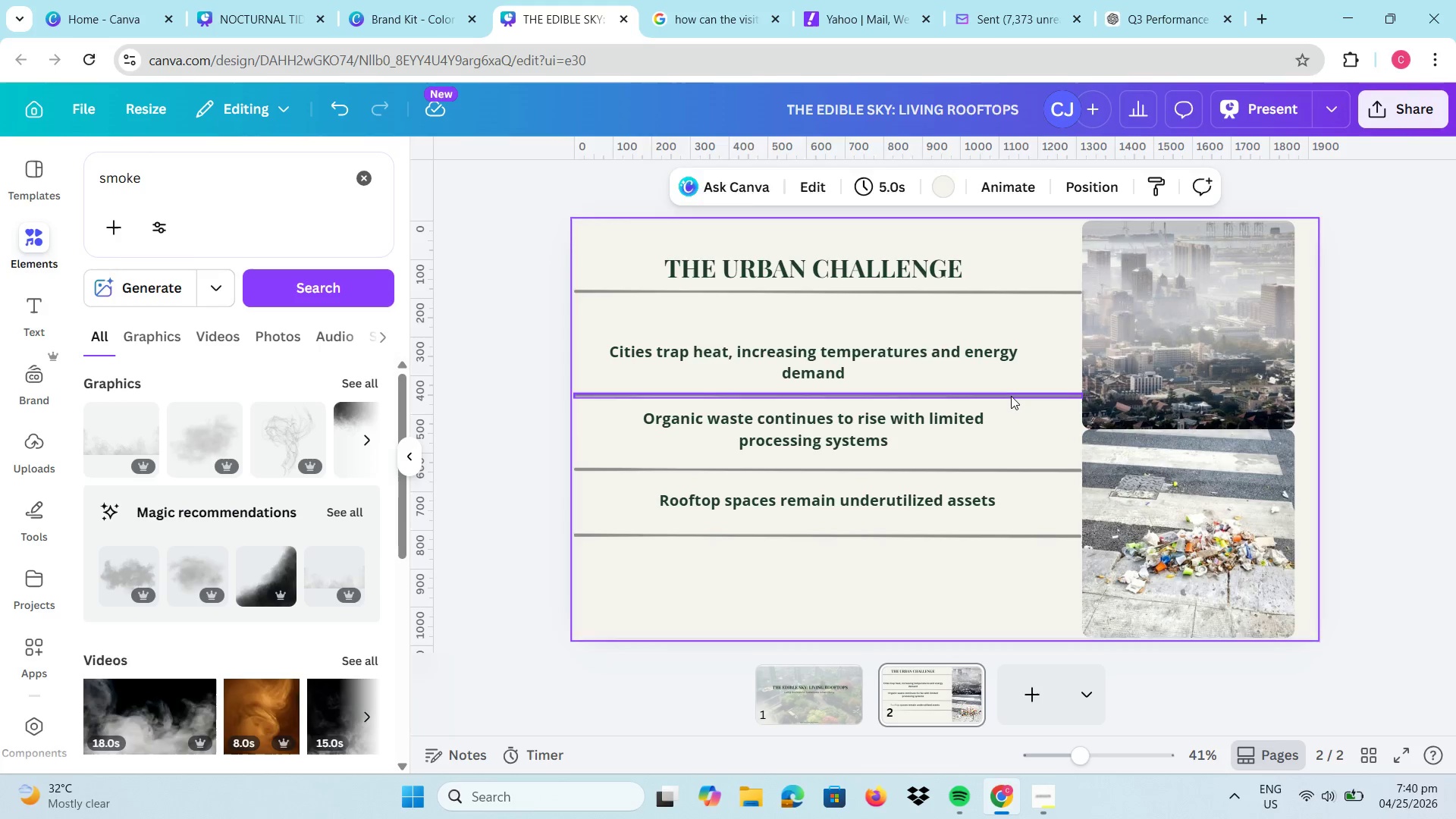 
left_click([1011, 396])
 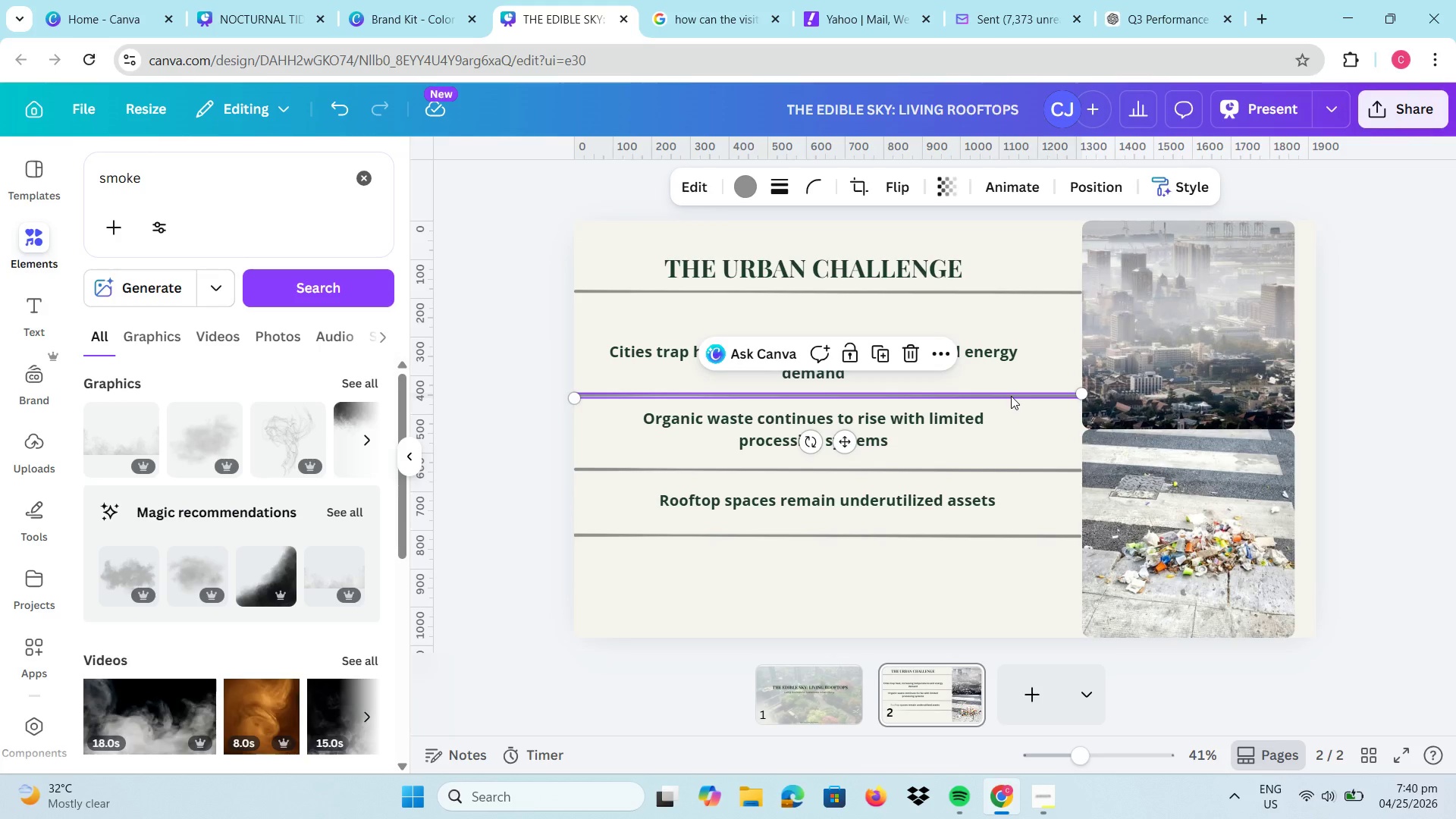 
left_click_drag(start_coordinate=[1011, 396], to_coordinate=[957, 301])
 